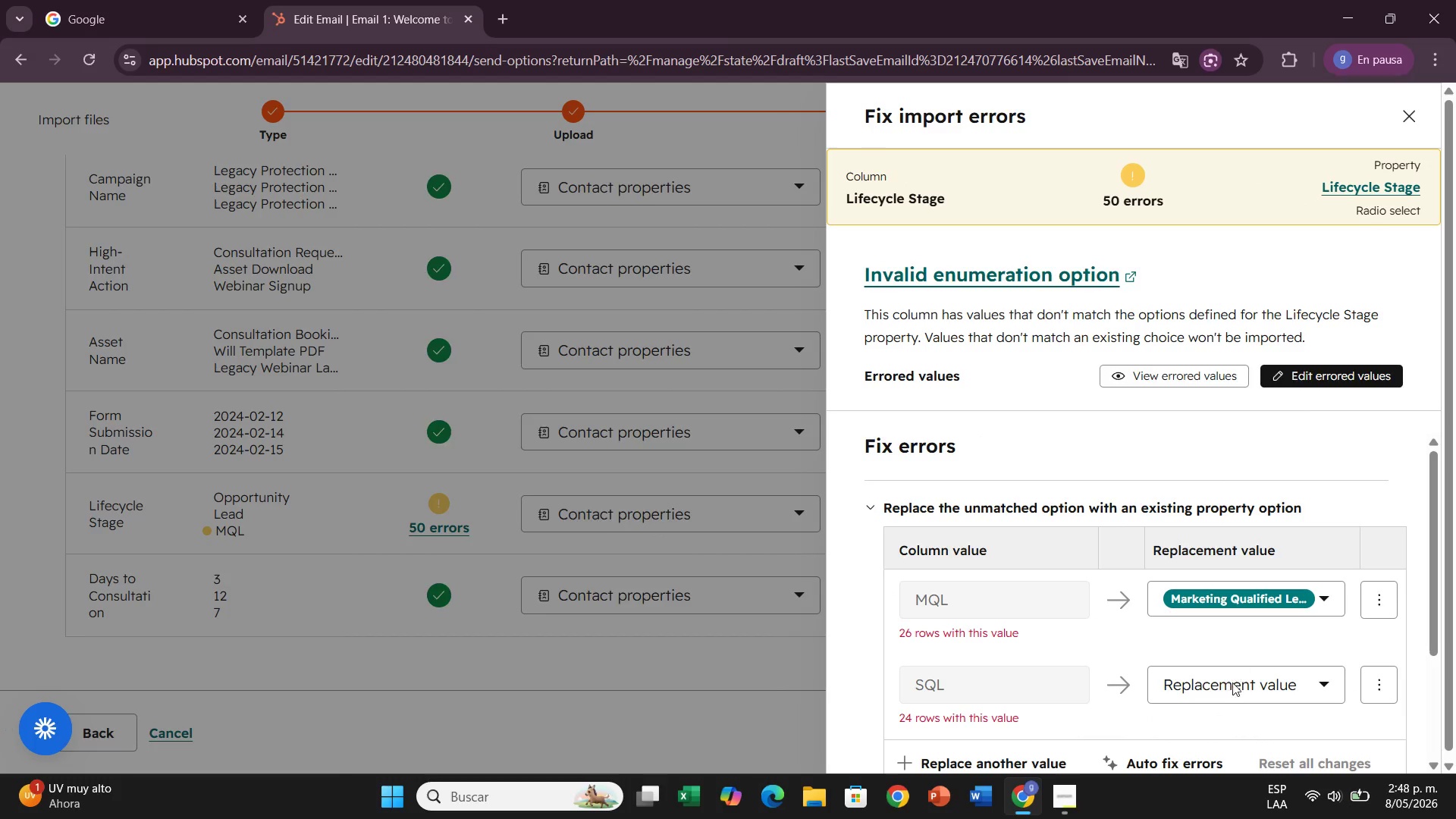 
left_click([1232, 697])
 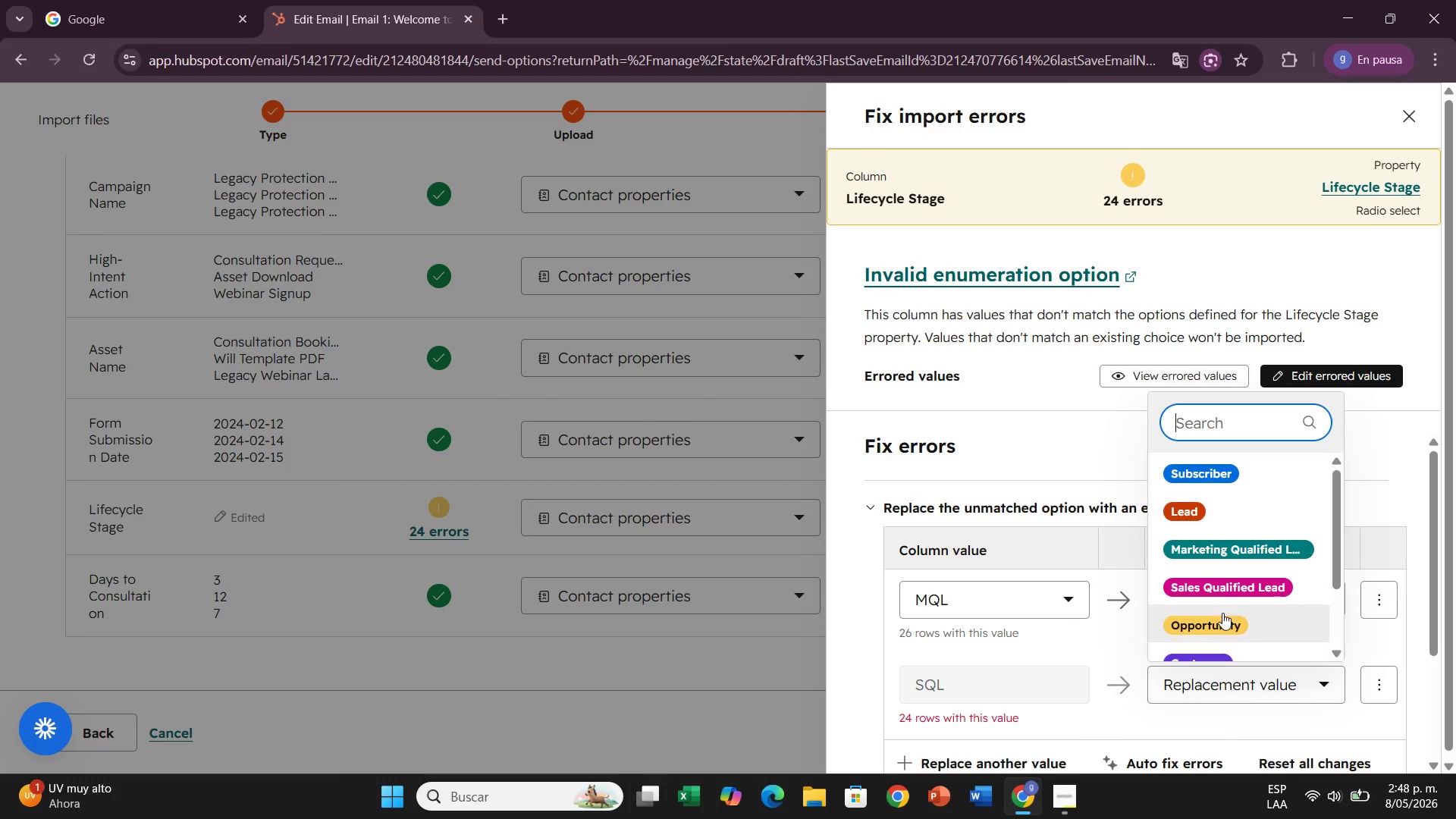 
left_click([1219, 586])
 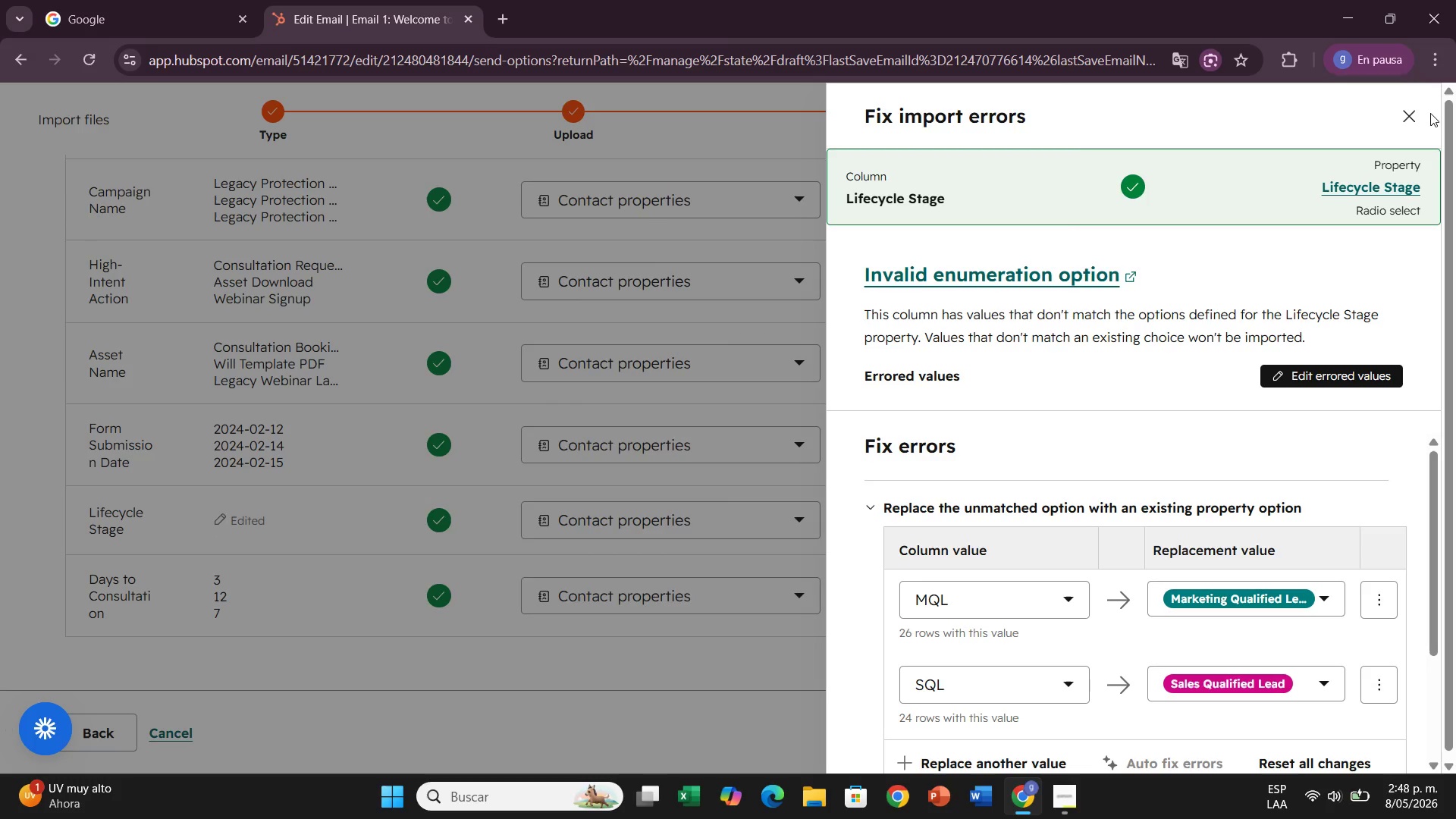 
left_click([1423, 111])
 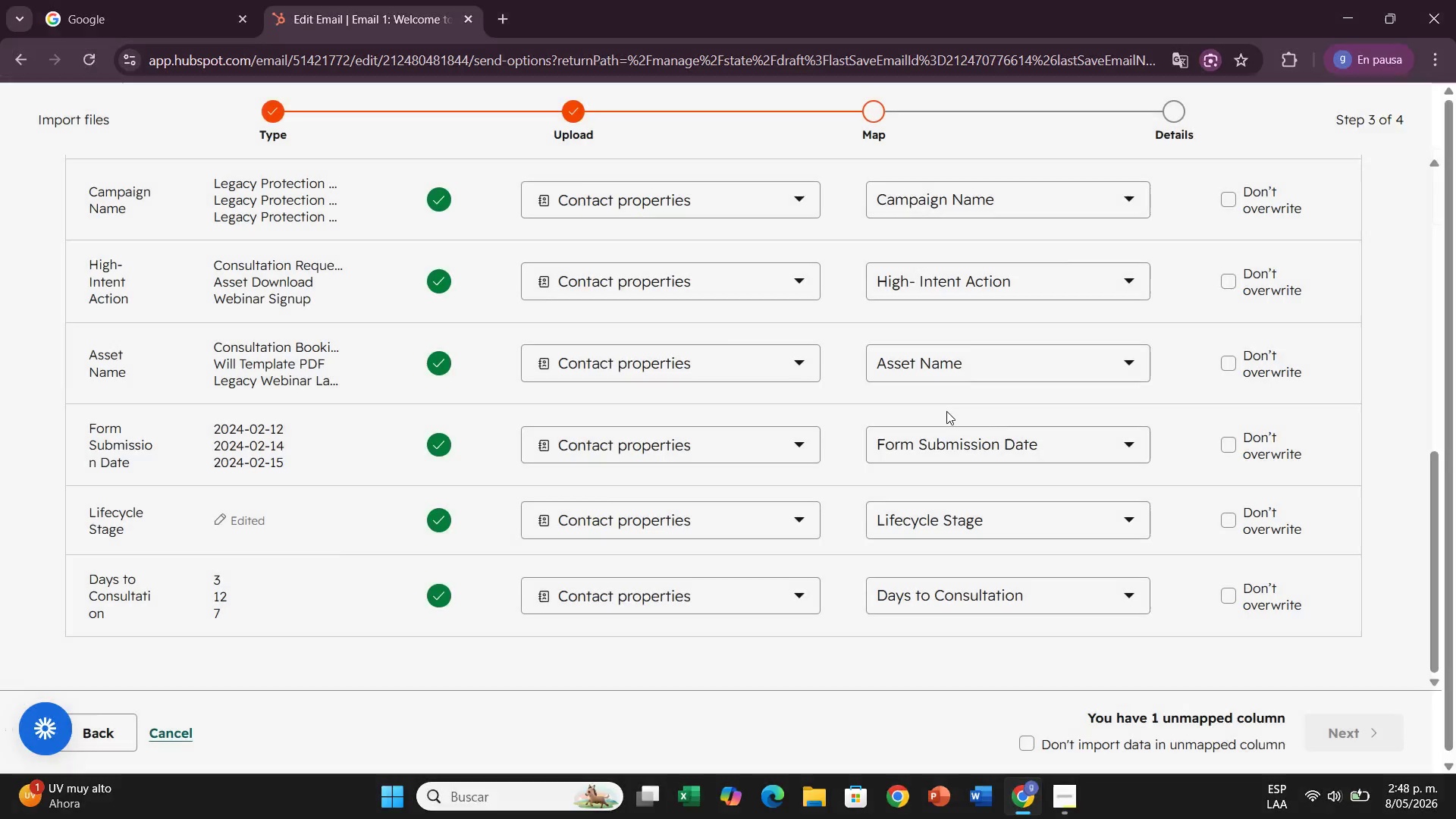 
scroll: coordinate [959, 435], scroll_direction: up, amount: 4.0
 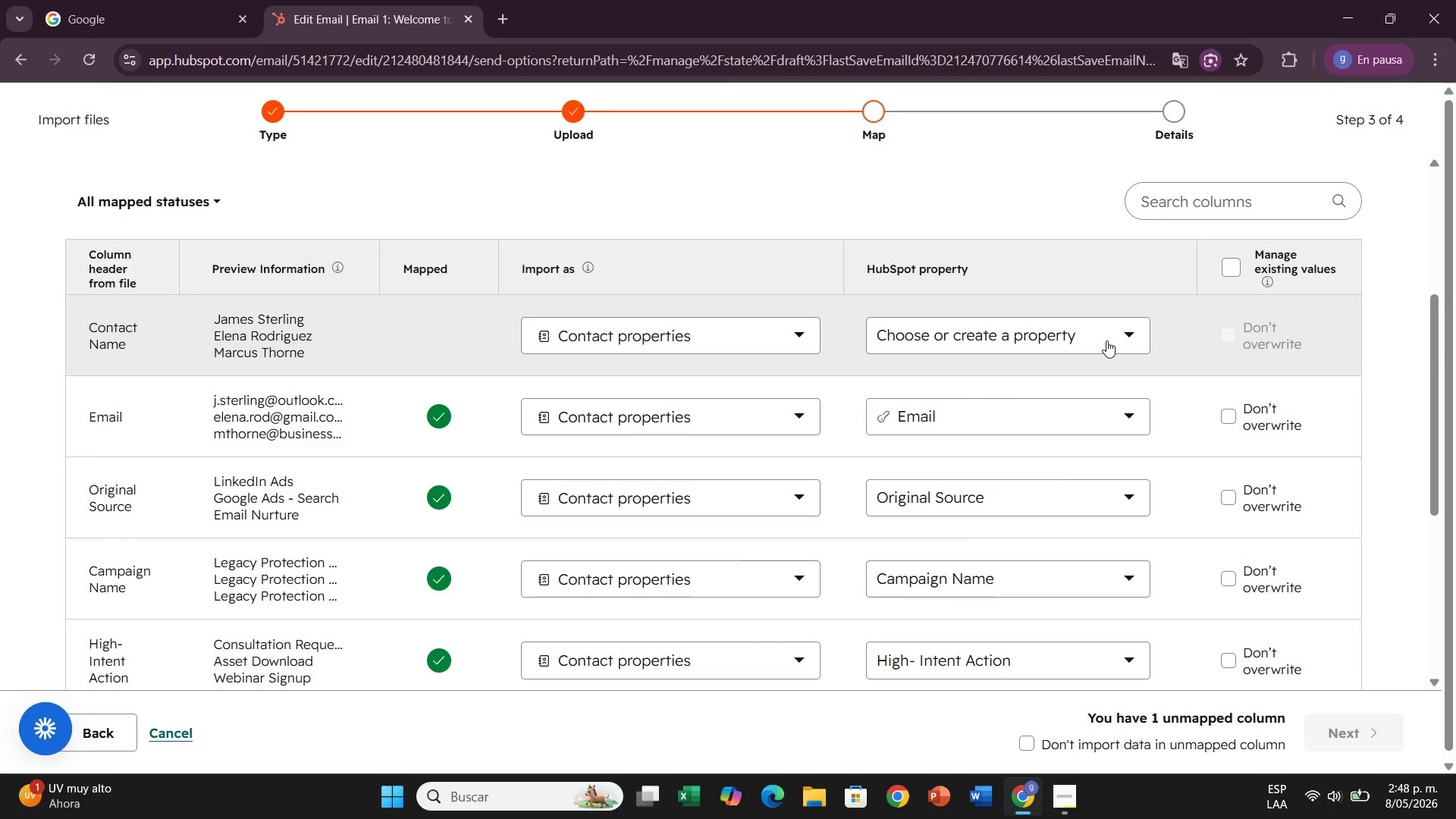 
left_click([1108, 340])
 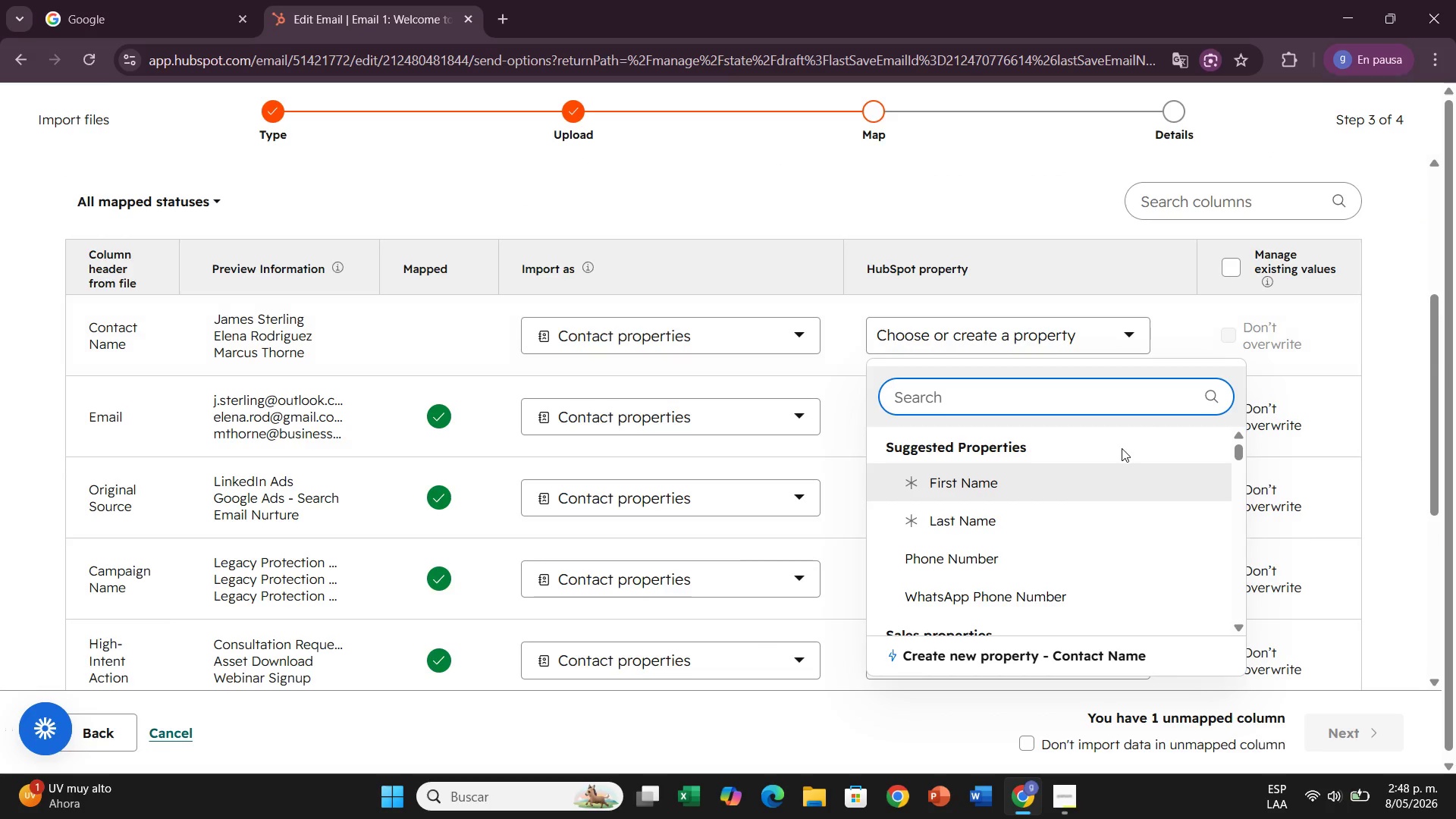 
left_click_drag(start_coordinate=[1097, 476], to_coordinate=[1097, 481])
 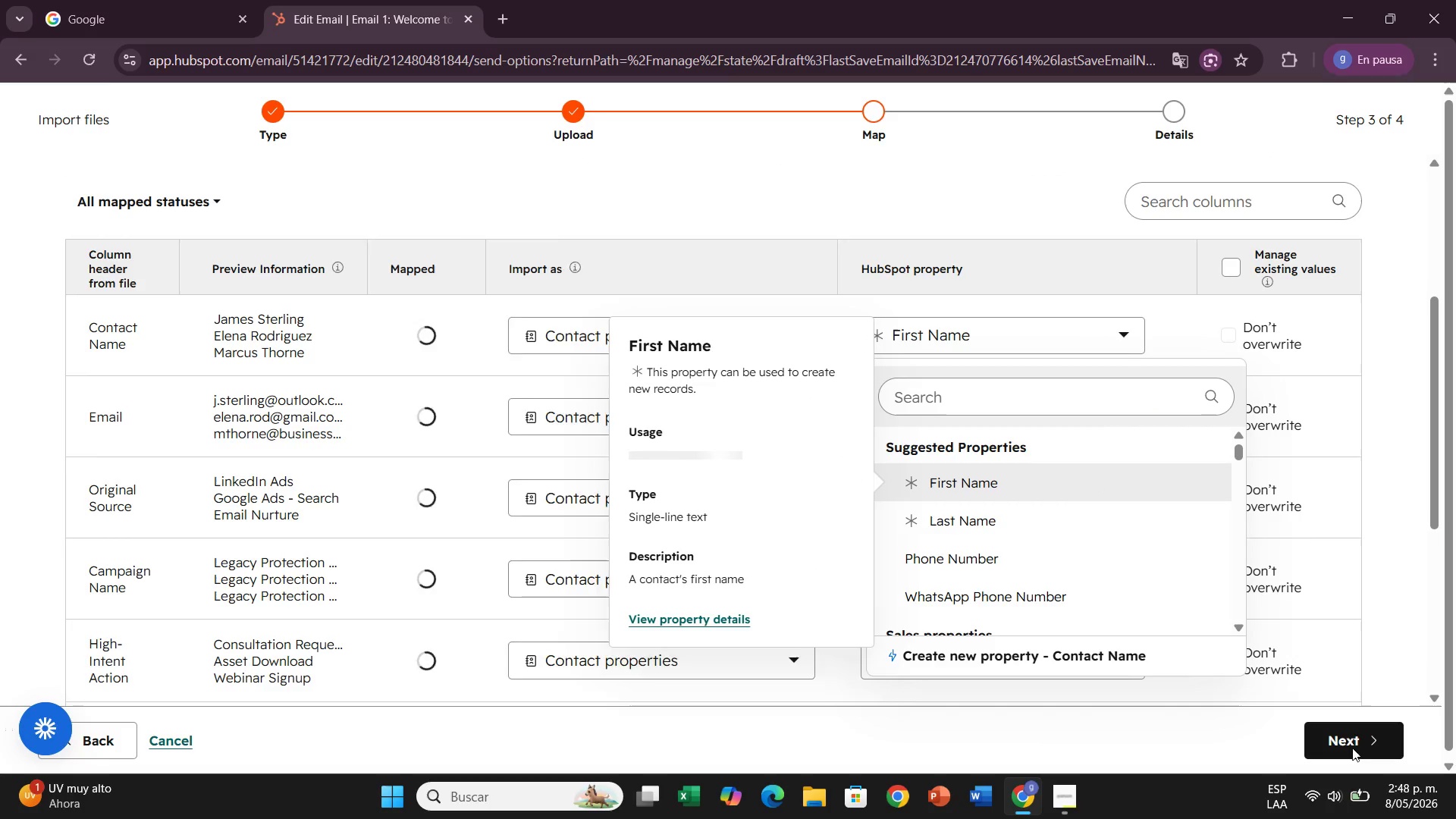 
left_click([1347, 735])
 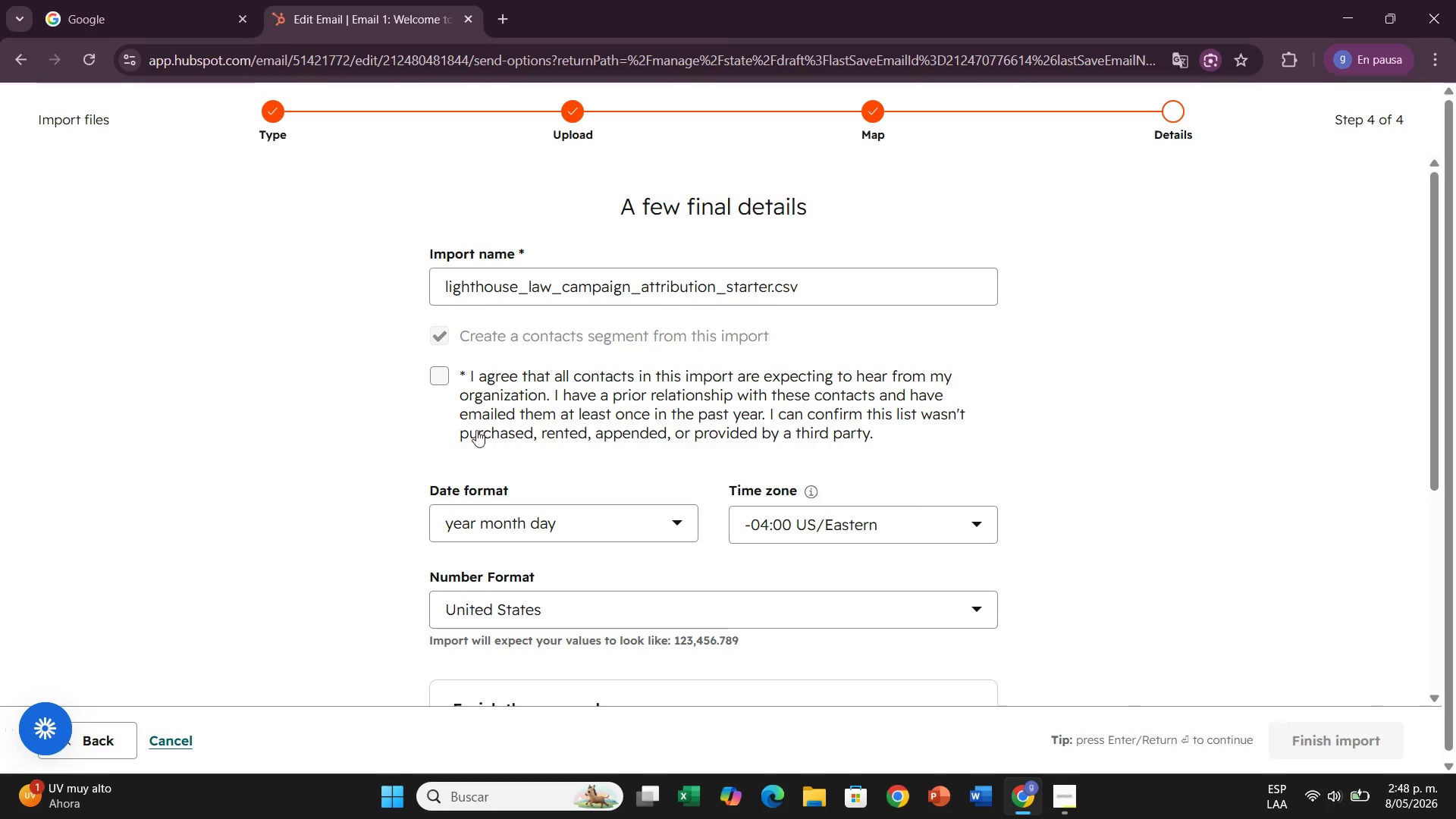 
left_click([428, 373])
 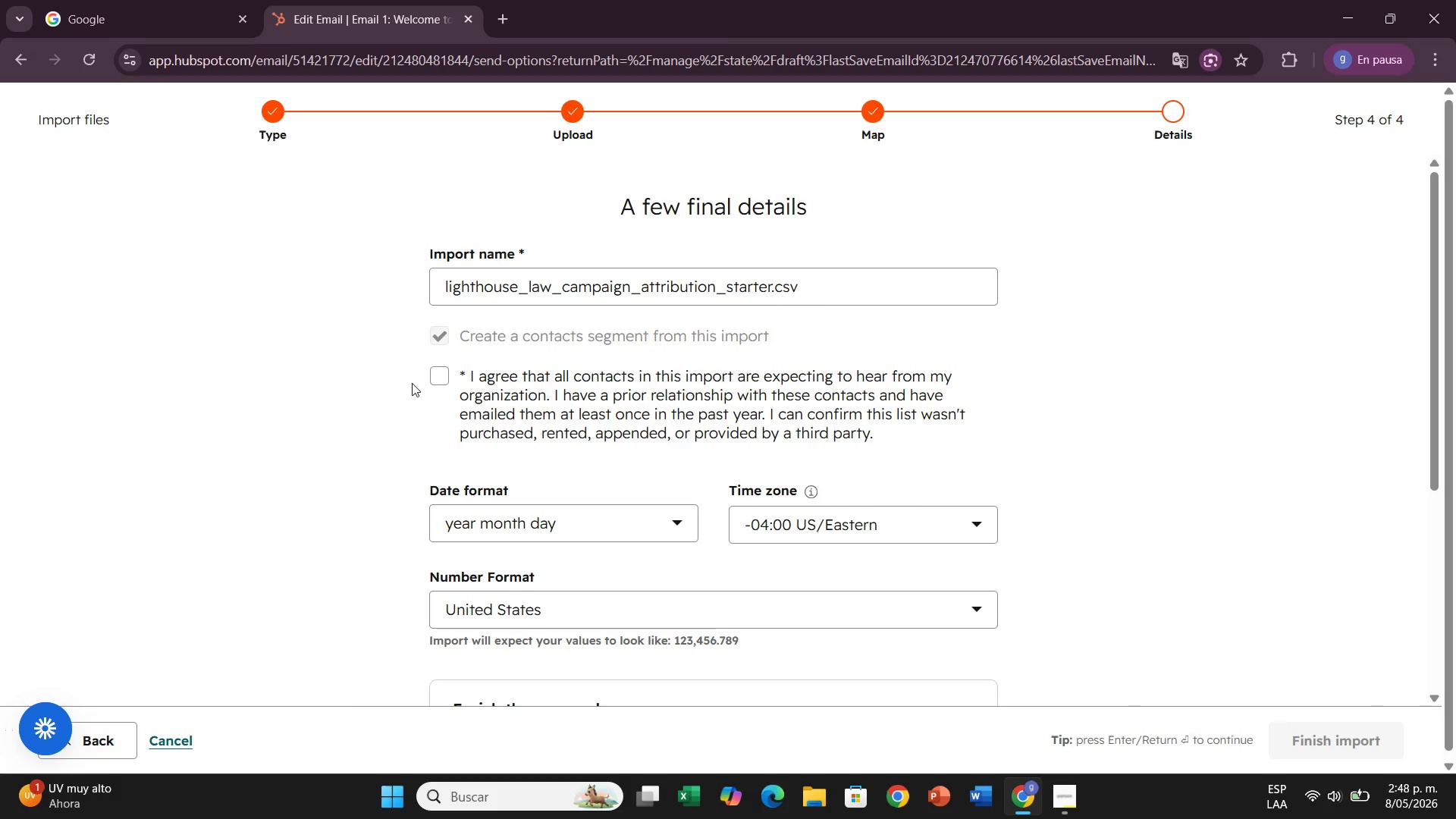 
left_click([451, 373])
 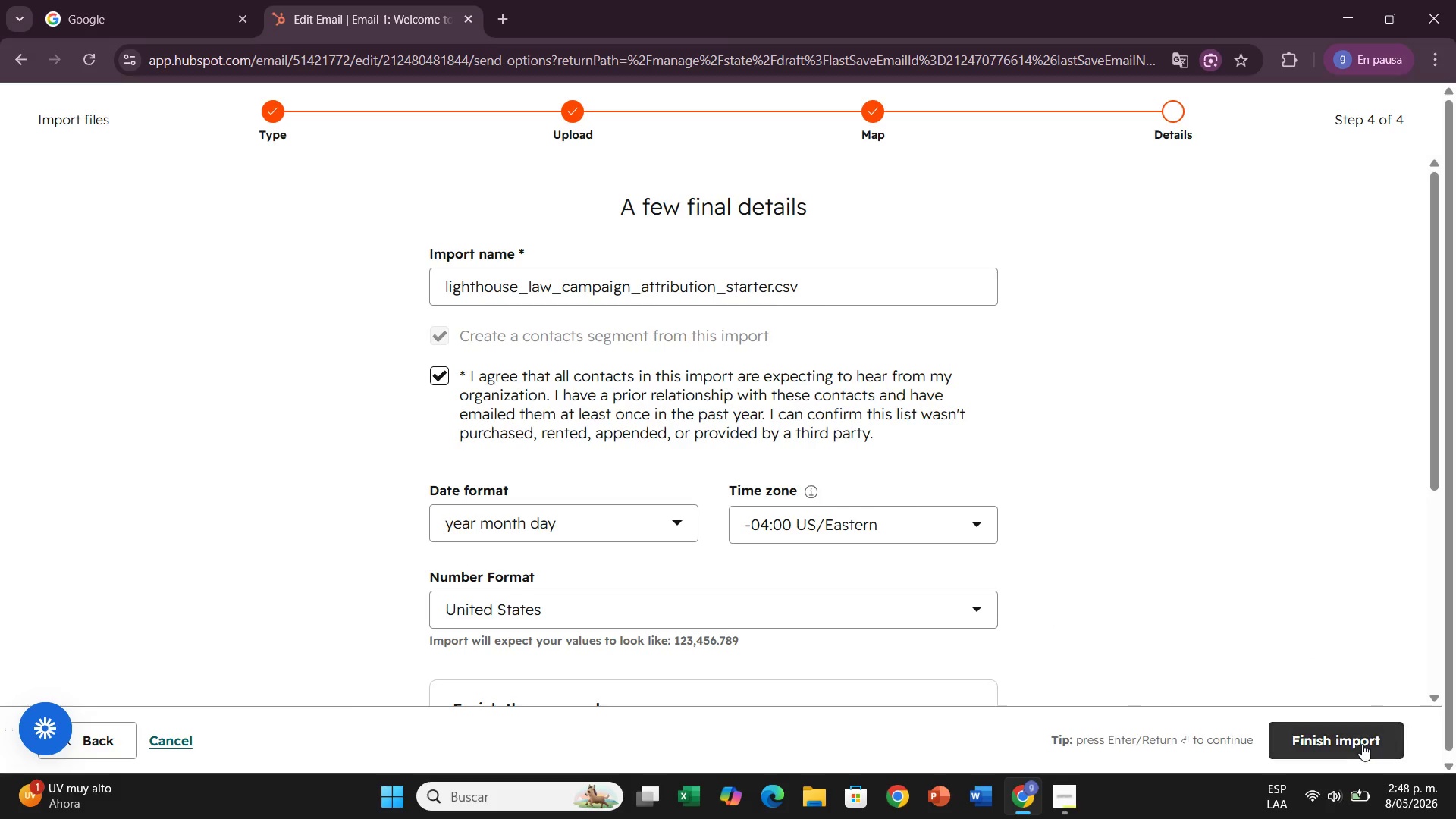 
left_click([1362, 744])
 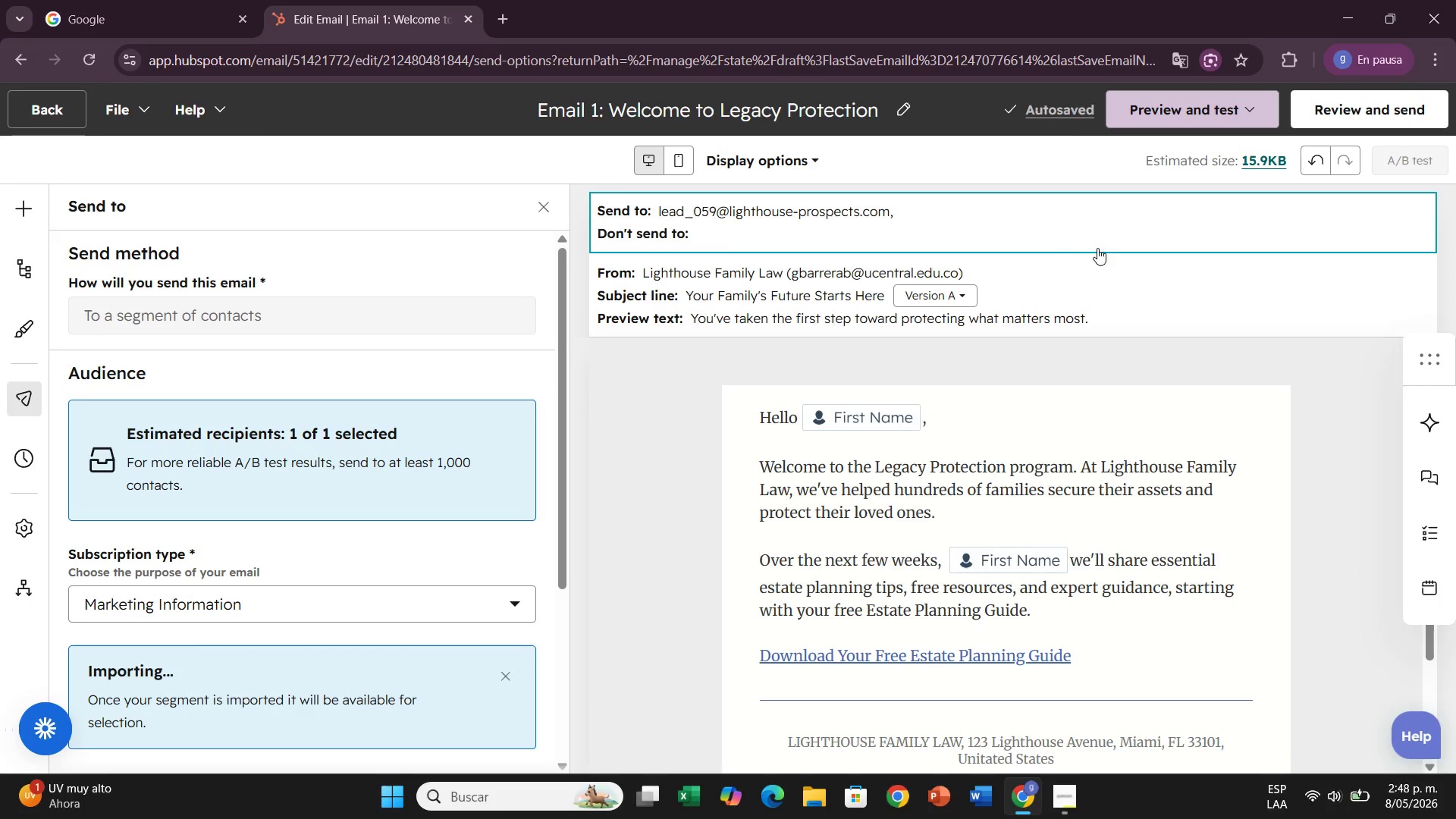 
wait(6.17)
 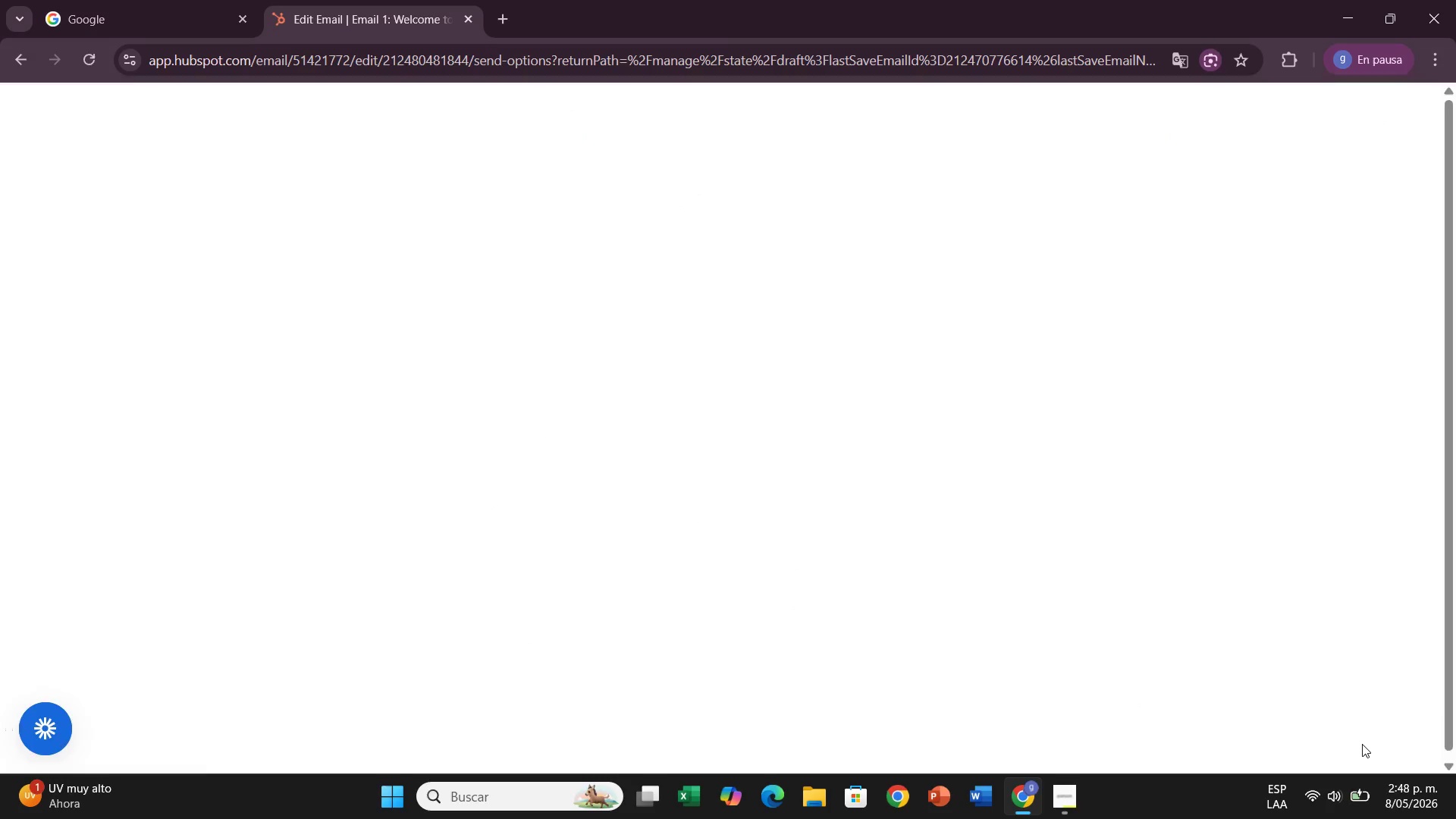 
left_click([1354, 99])
 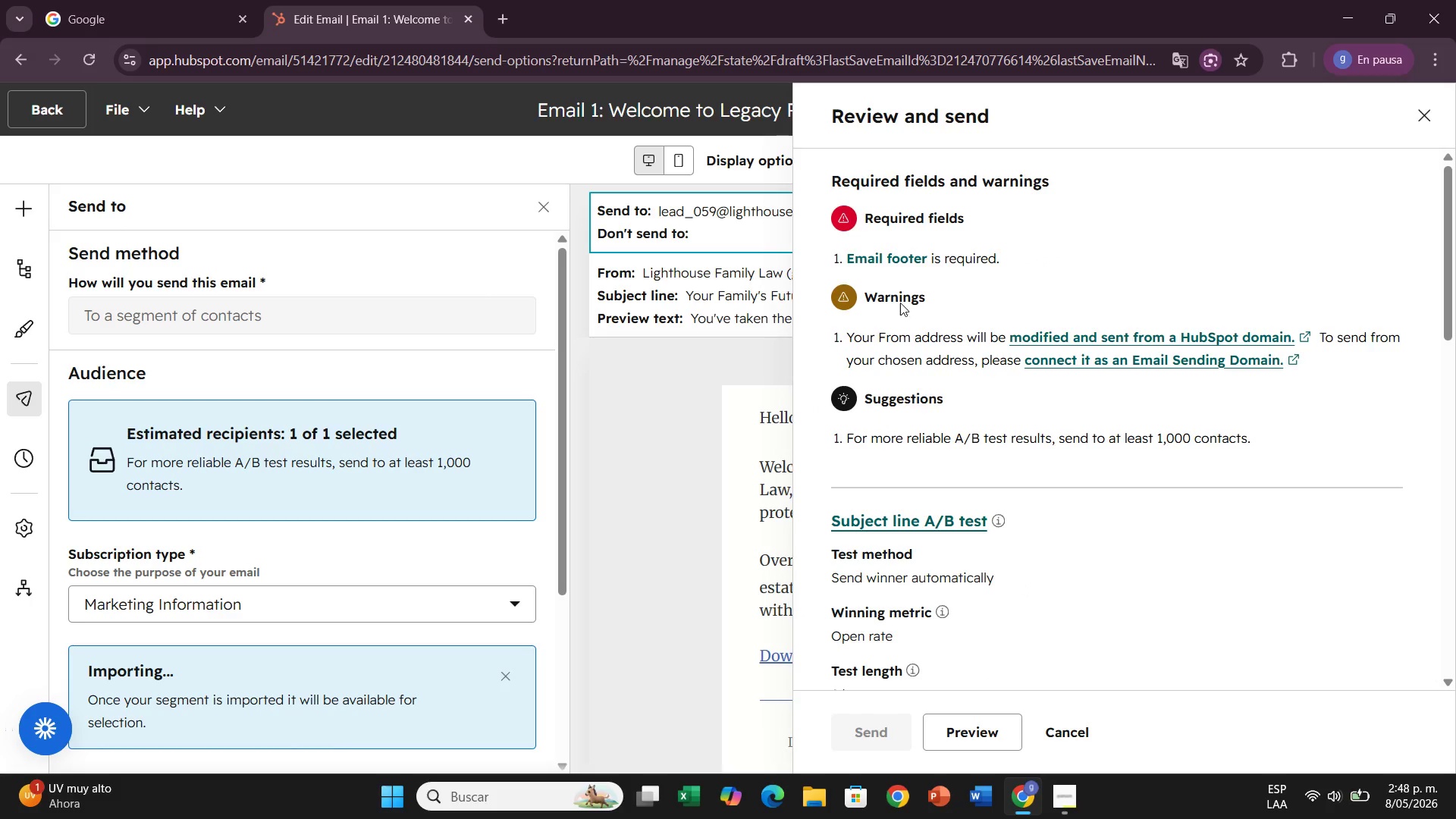 
left_click([902, 260])
 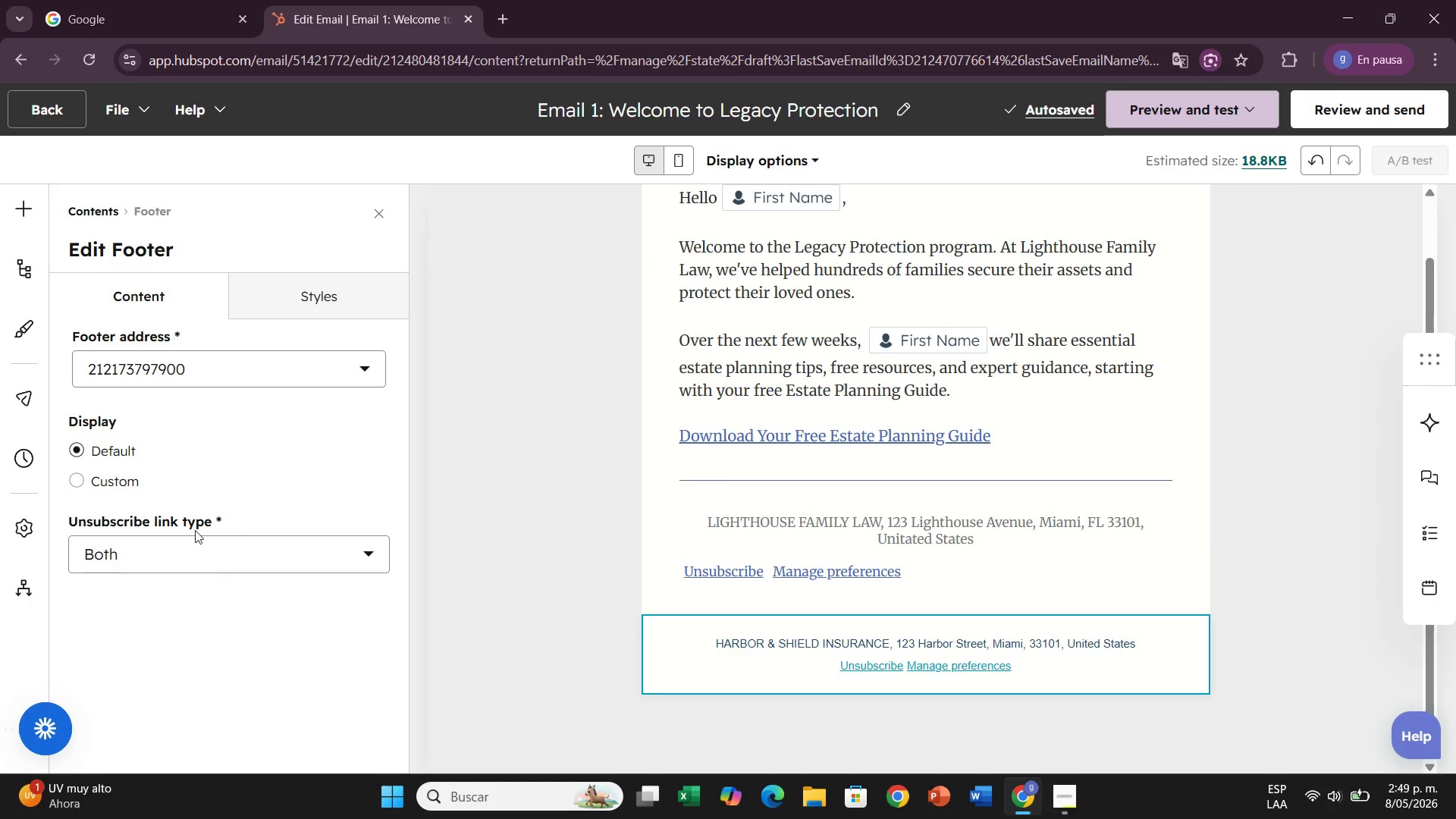 
wait(6.53)
 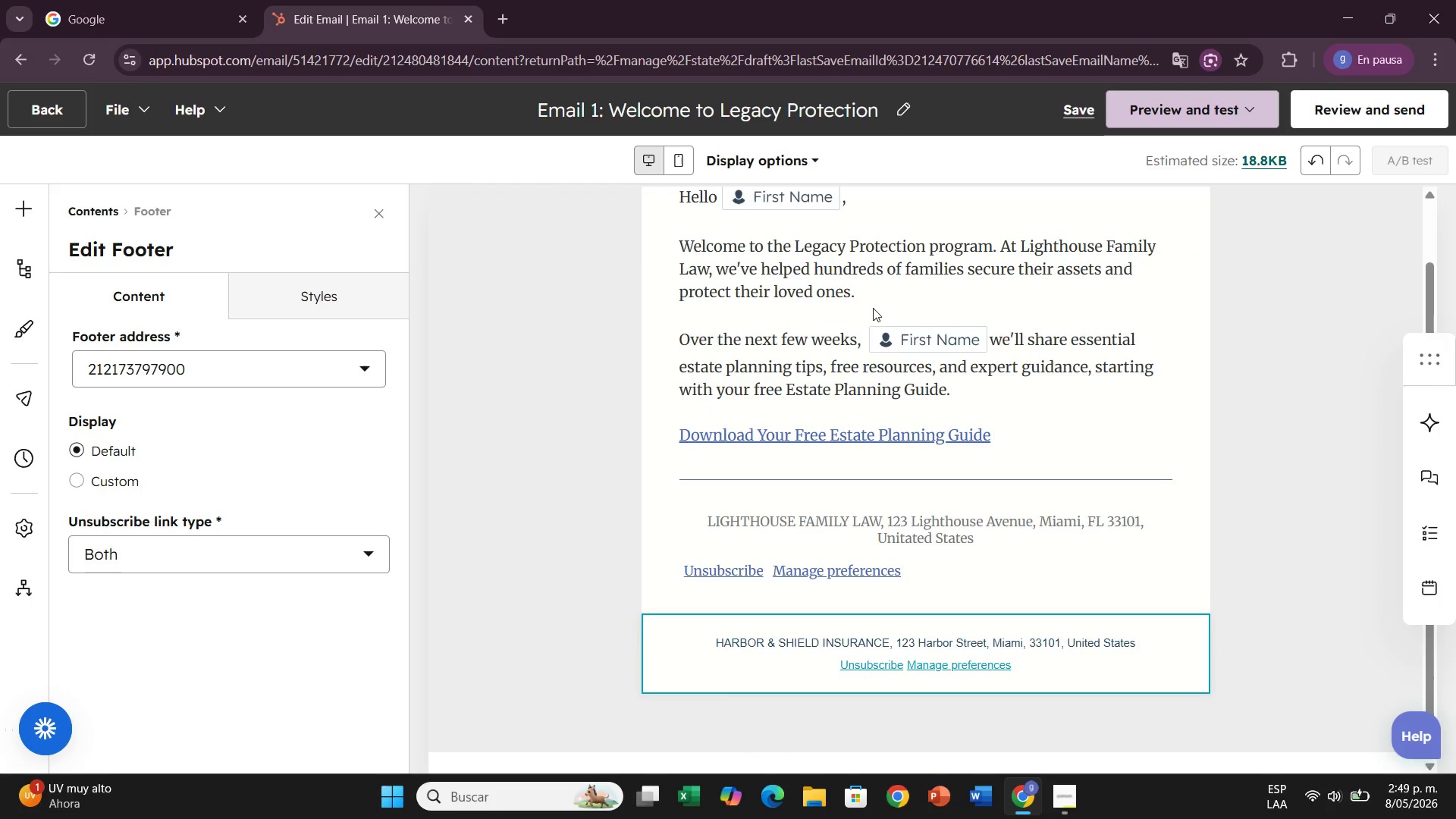 
left_click([88, 487])
 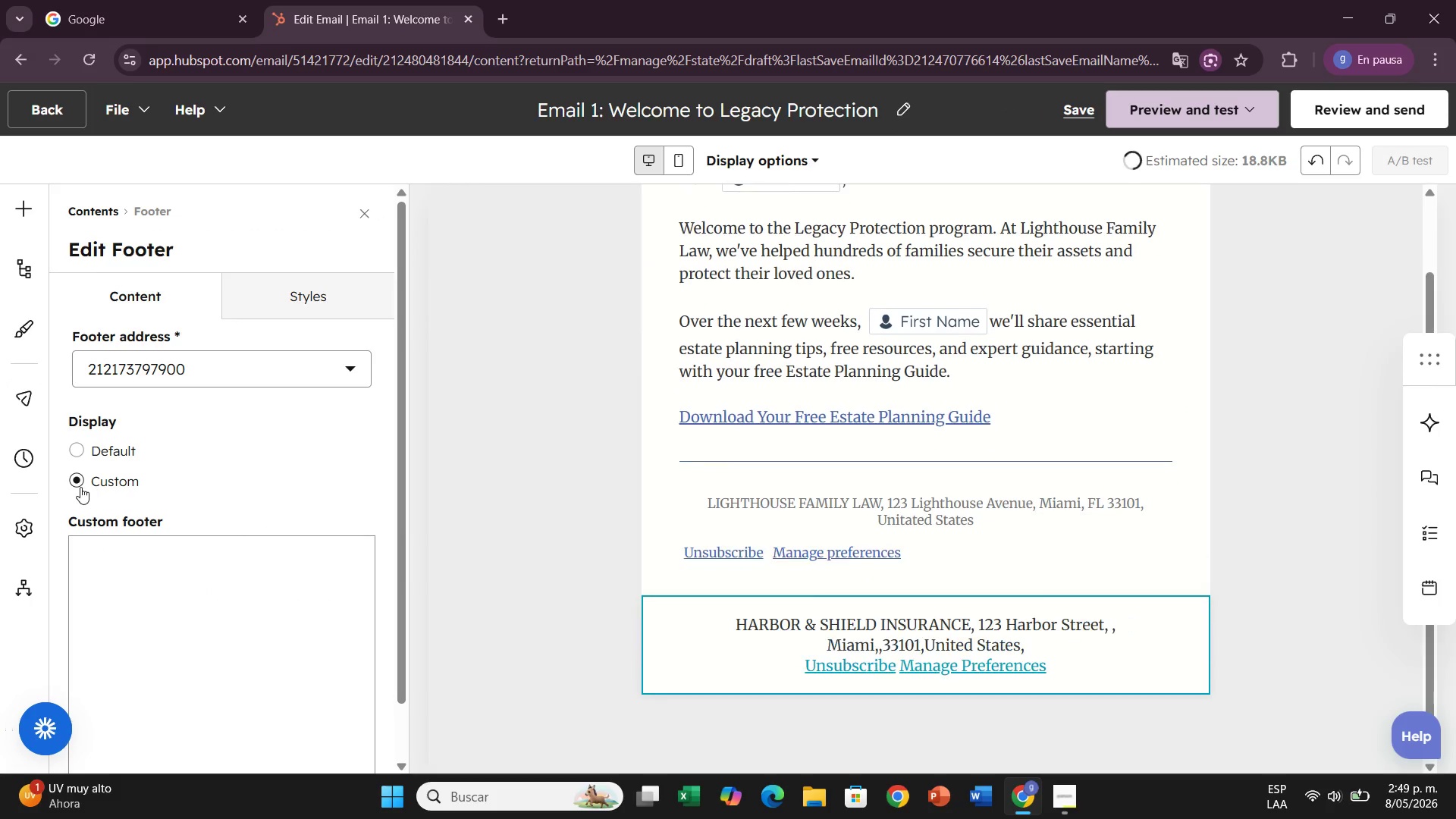 
mouse_move([138, 517])
 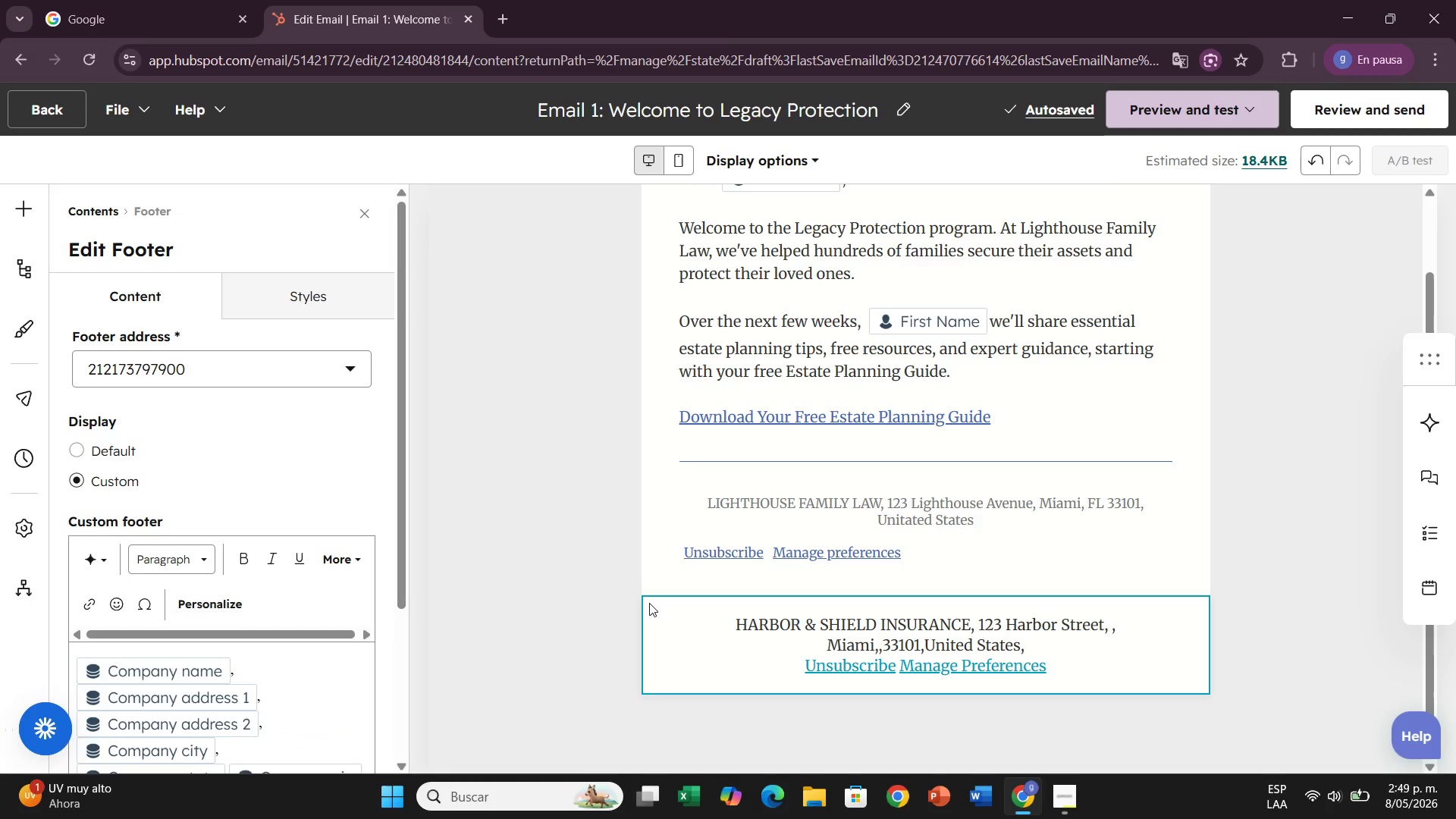 
scroll: coordinate [253, 629], scroll_direction: down, amount: 6.0
 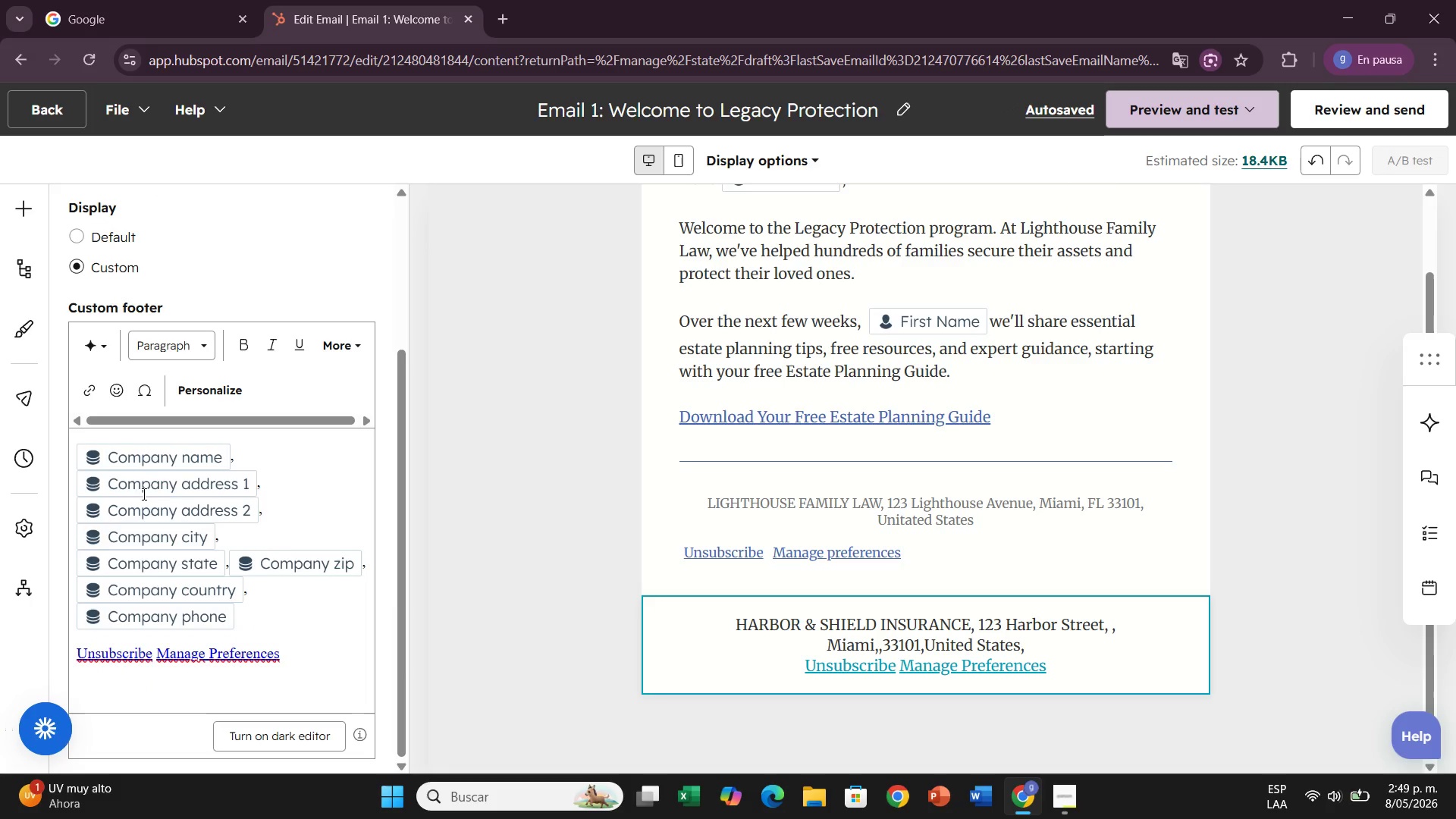 
left_click([237, 458])
 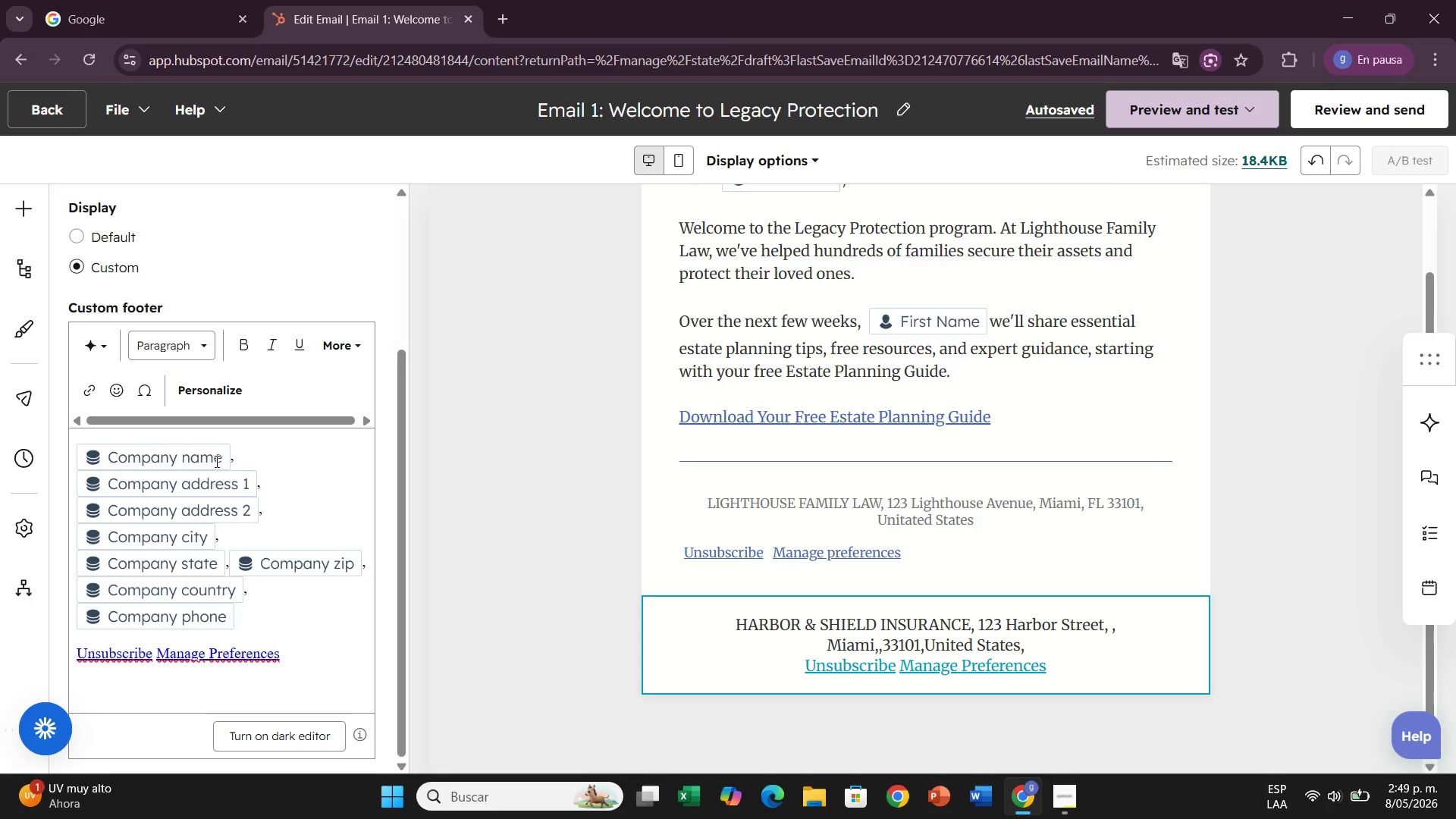 
left_click([197, 466])
 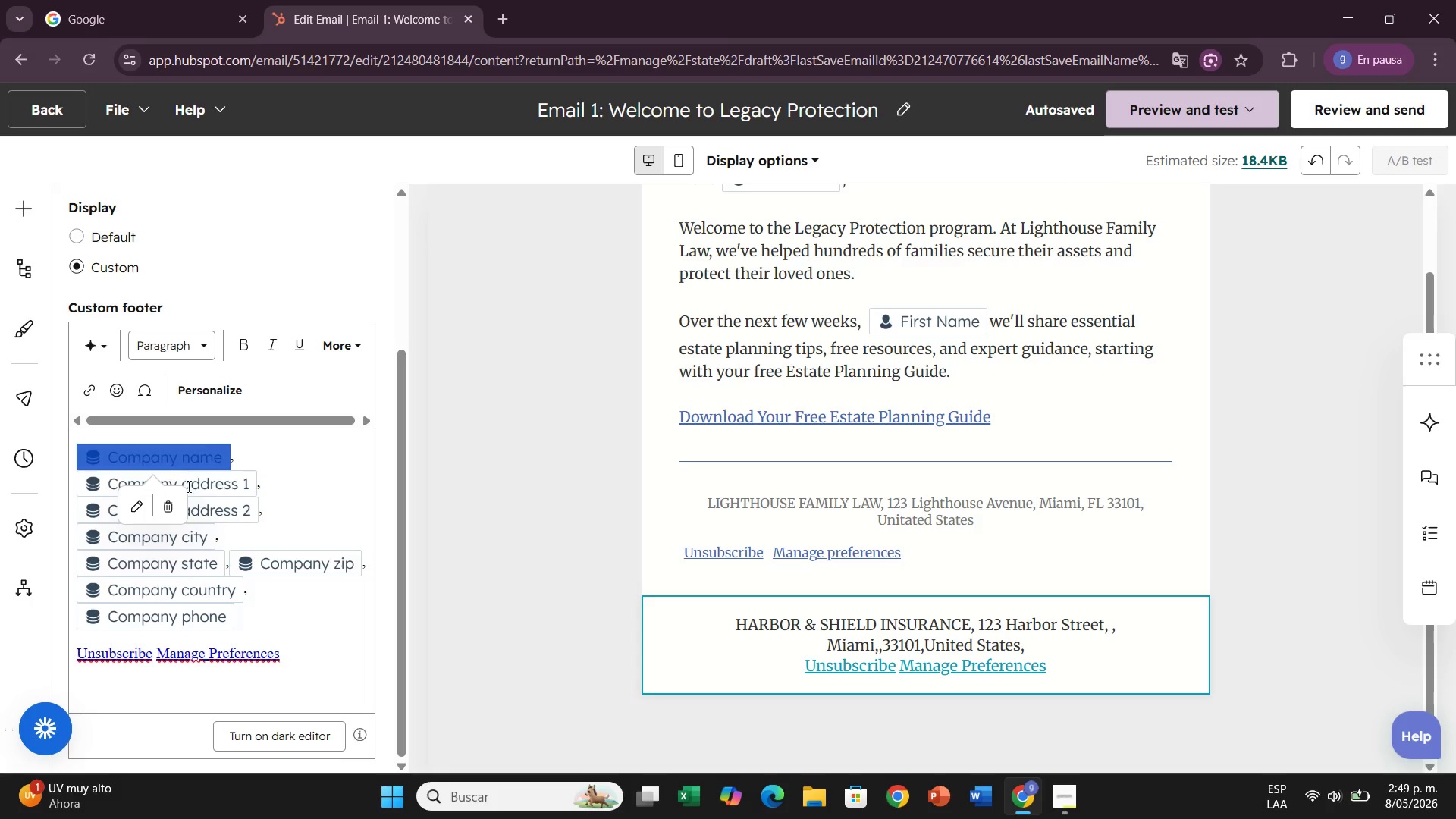 
left_click([132, 511])
 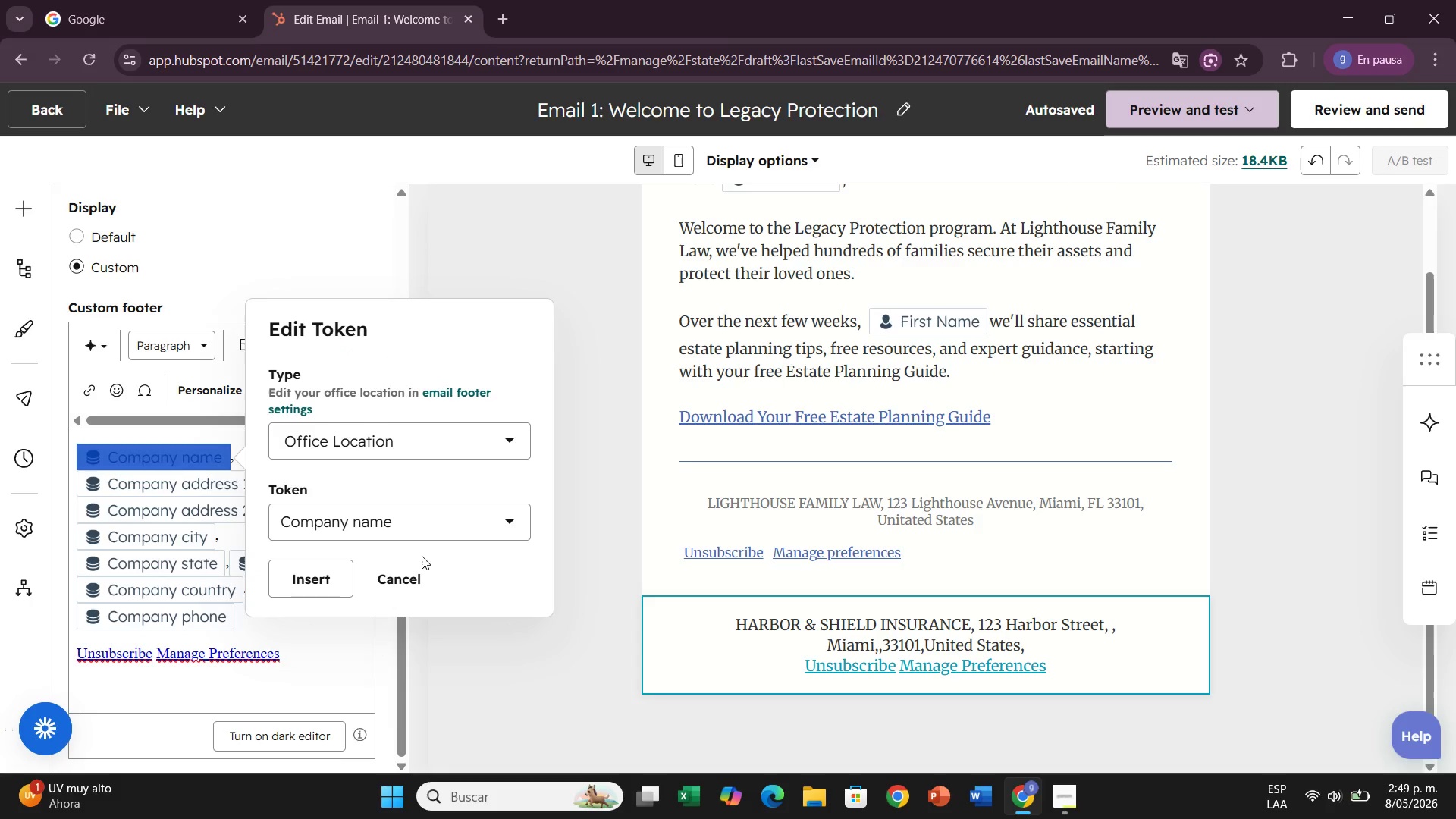 
left_click([424, 531])
 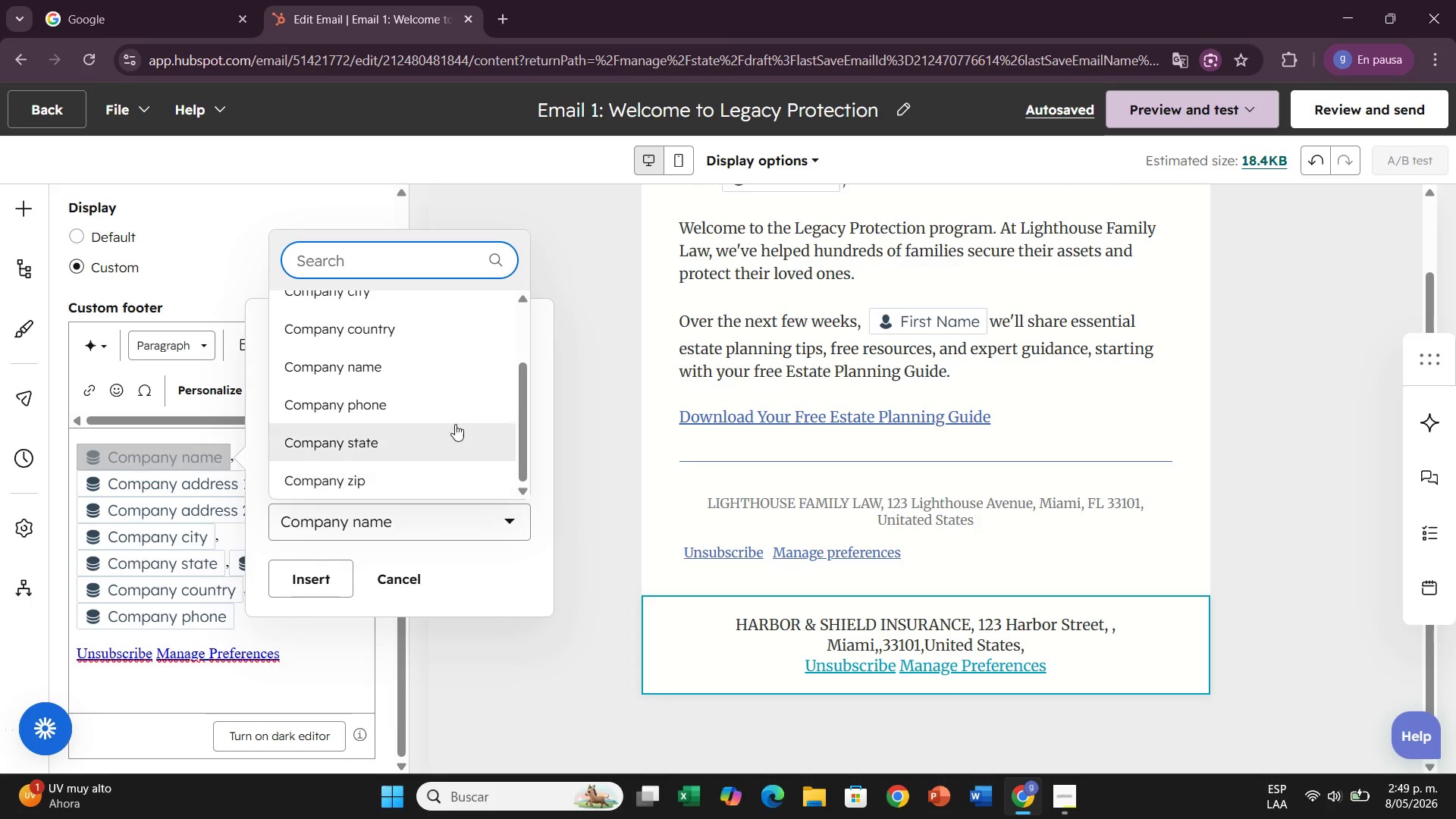 
scroll: coordinate [457, 443], scroll_direction: up, amount: 2.0
 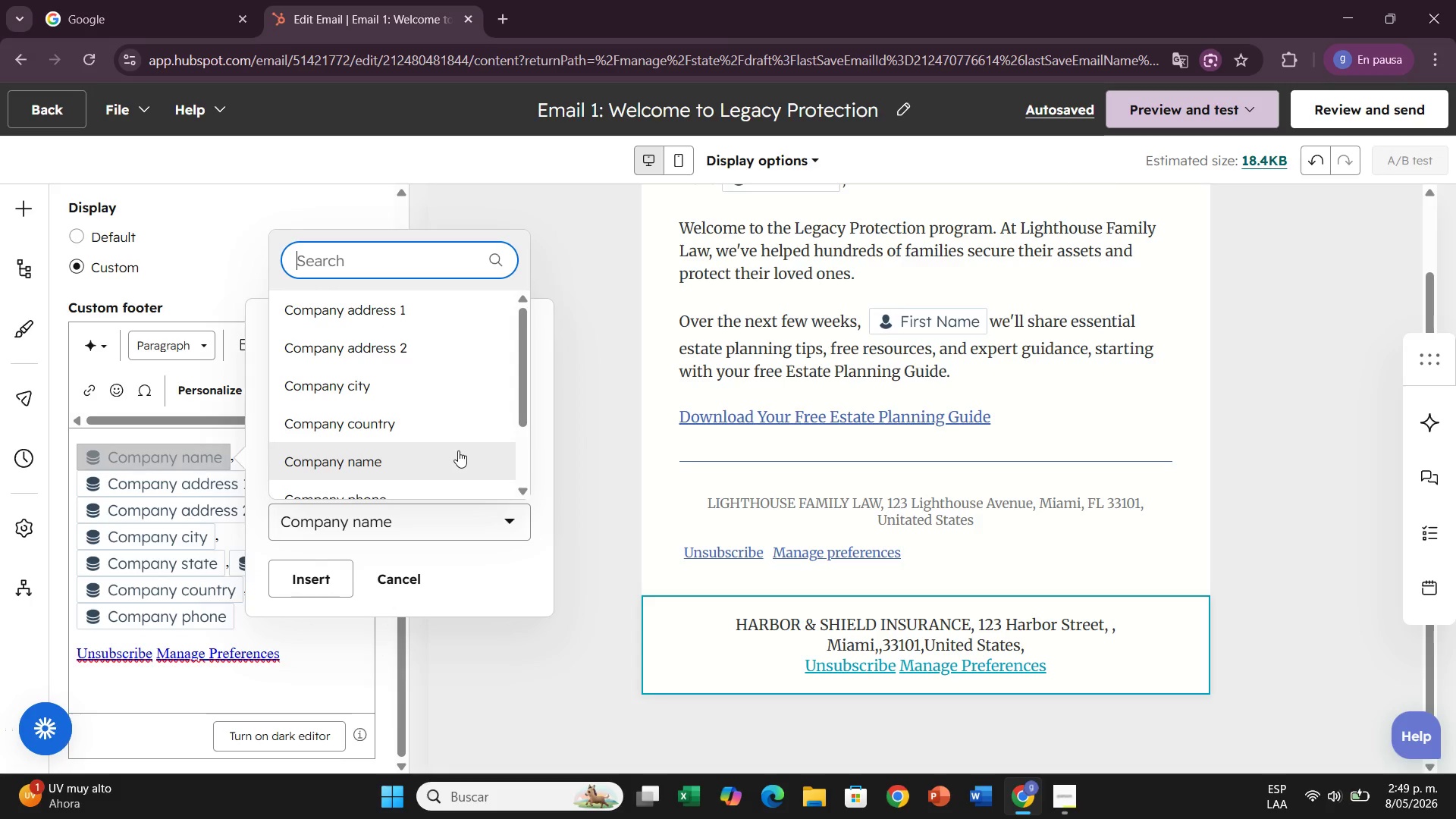 
scroll: coordinate [458, 450], scroll_direction: none, amount: 0.0
 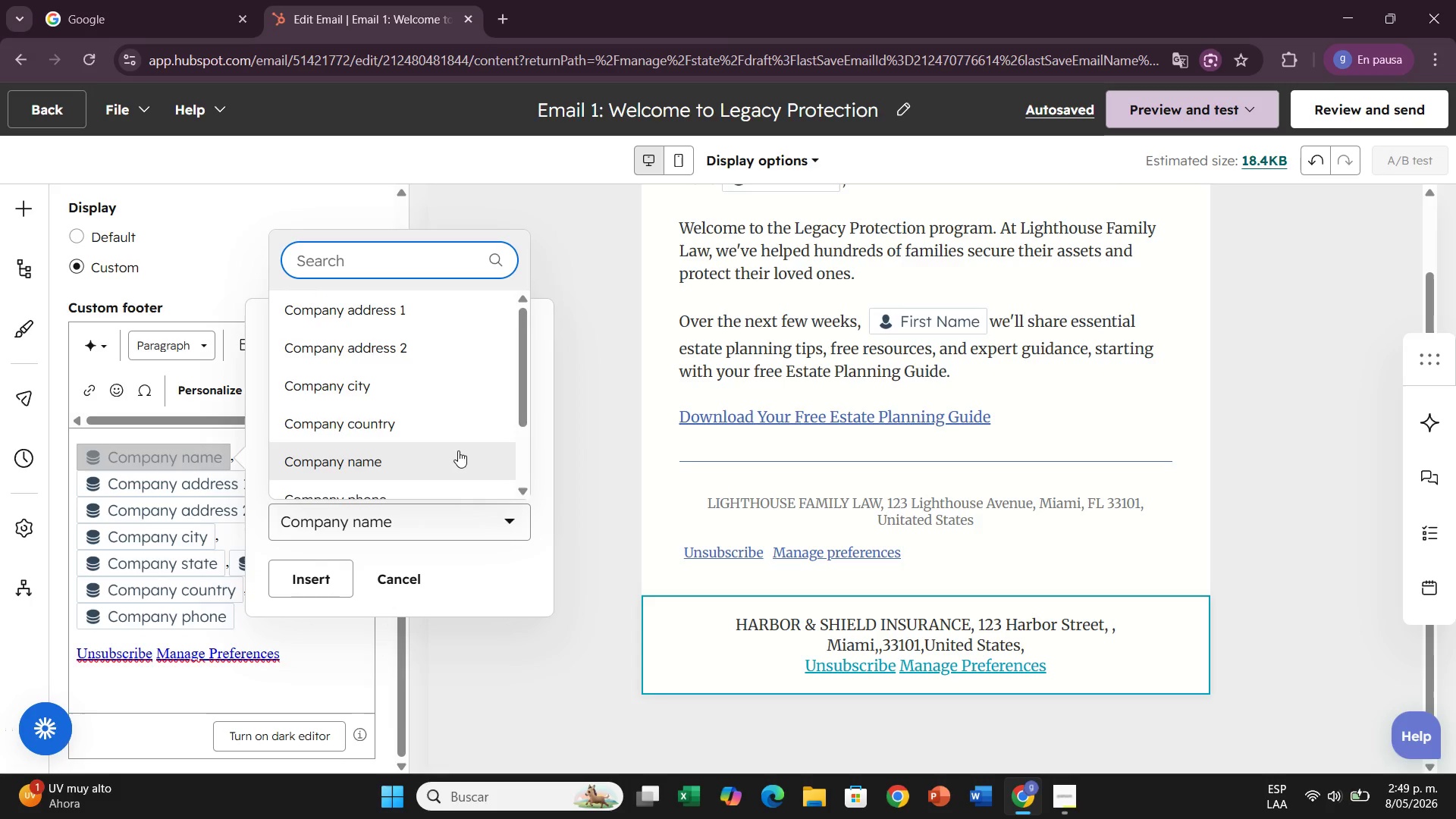 
scroll: coordinate [458, 450], scroll_direction: down, amount: 2.0
 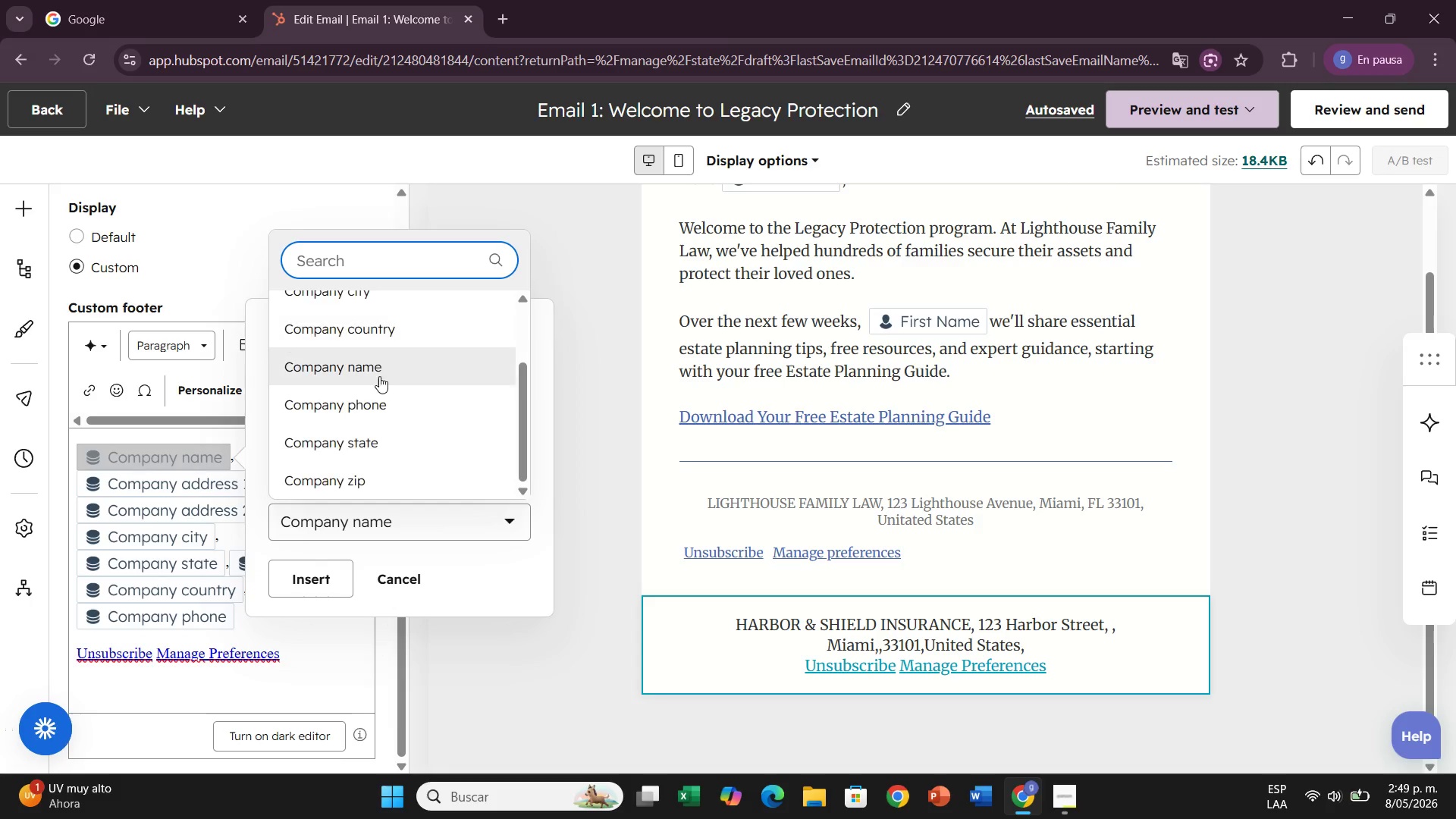 
left_click([383, 378])
 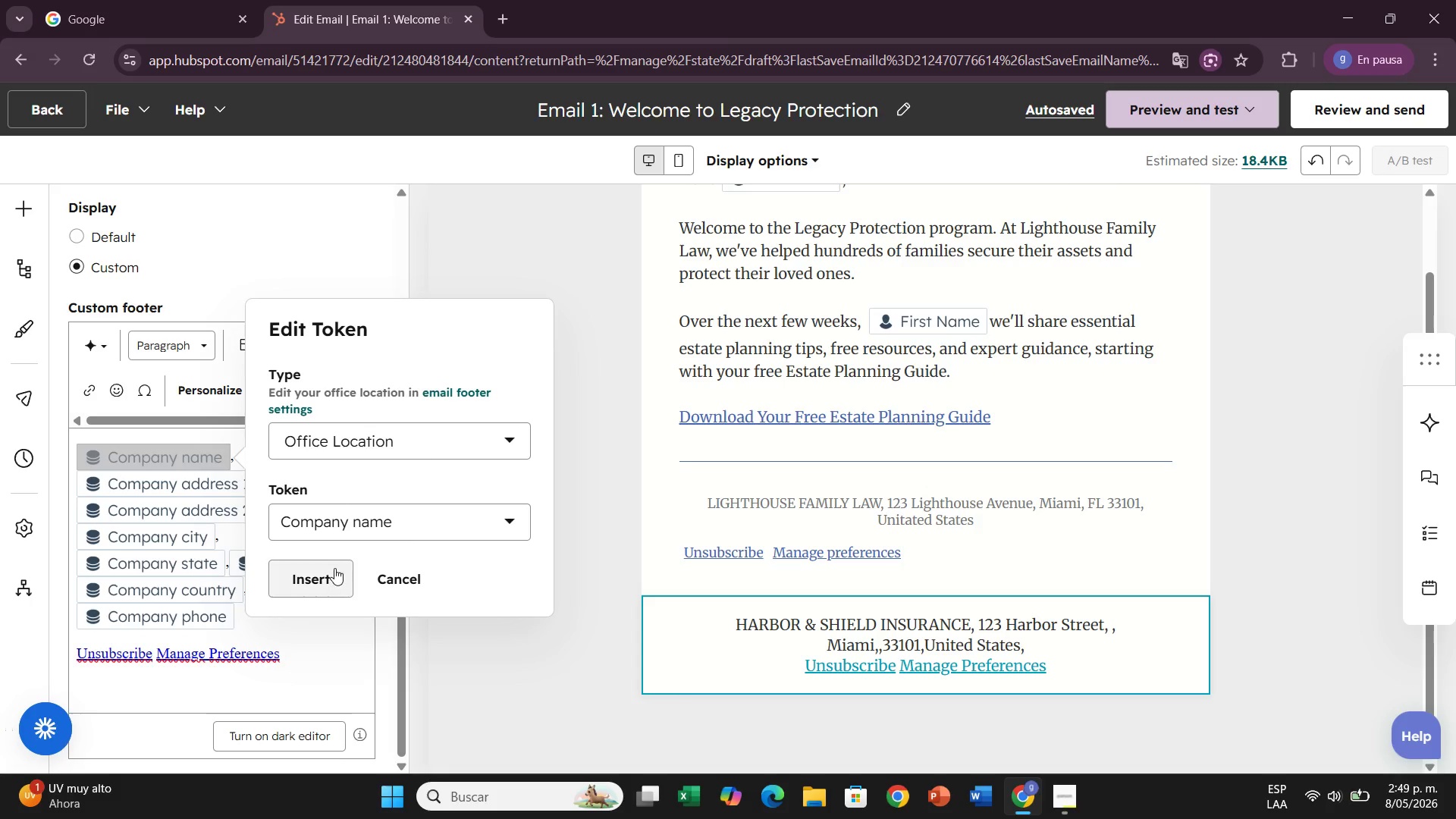 
left_click([334, 569])
 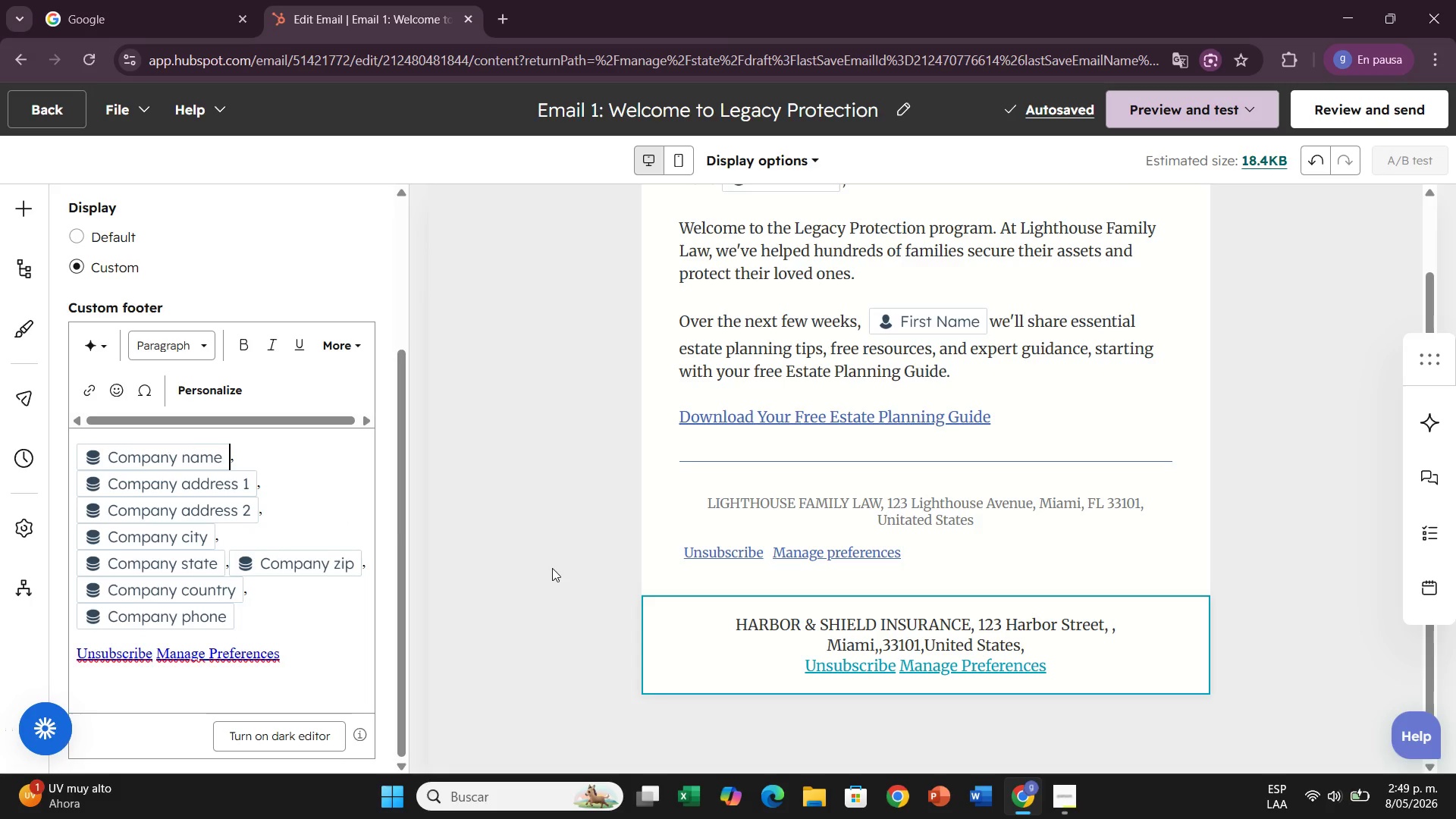 
wait(11.0)
 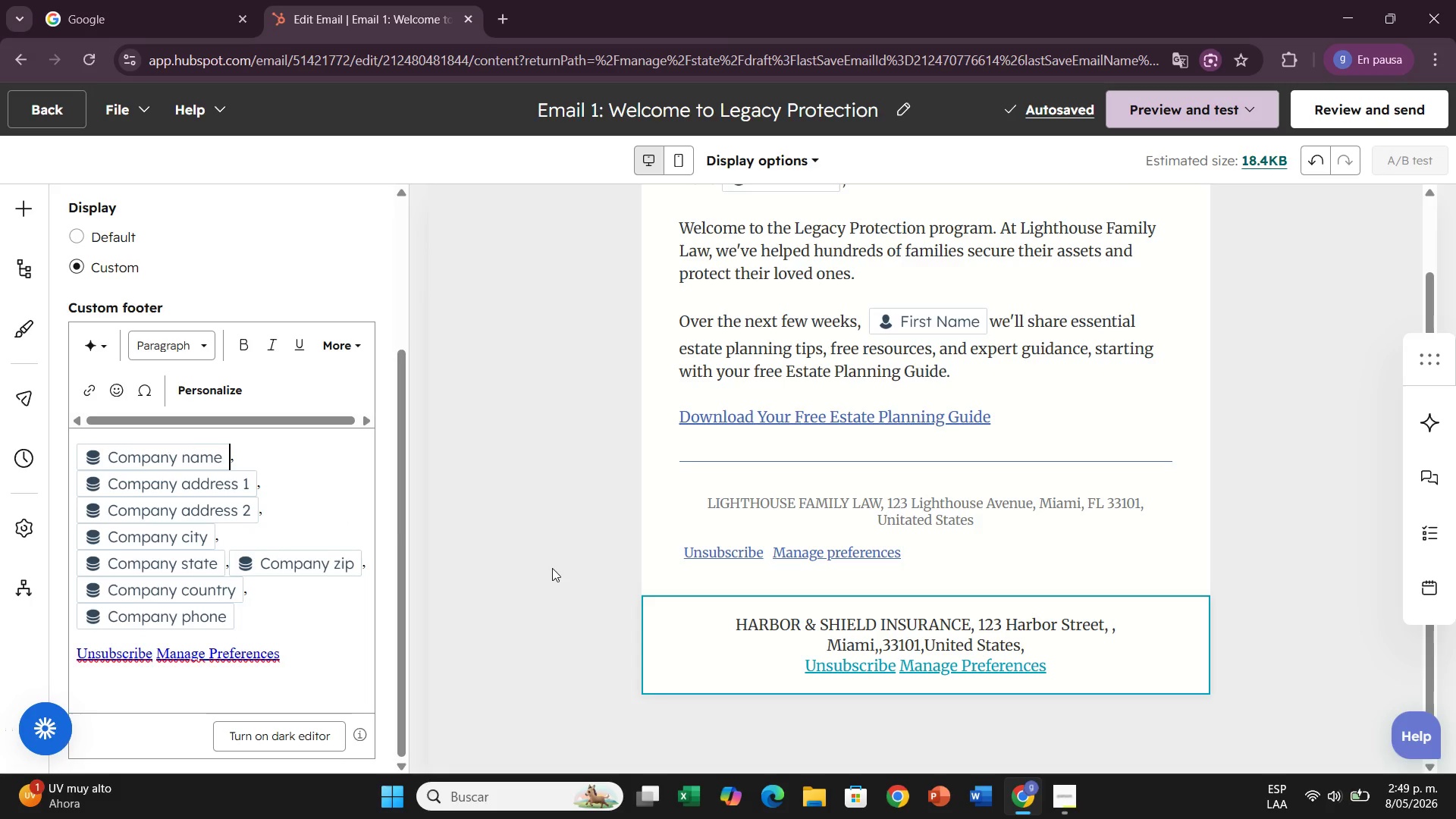 
left_click([205, 394])
 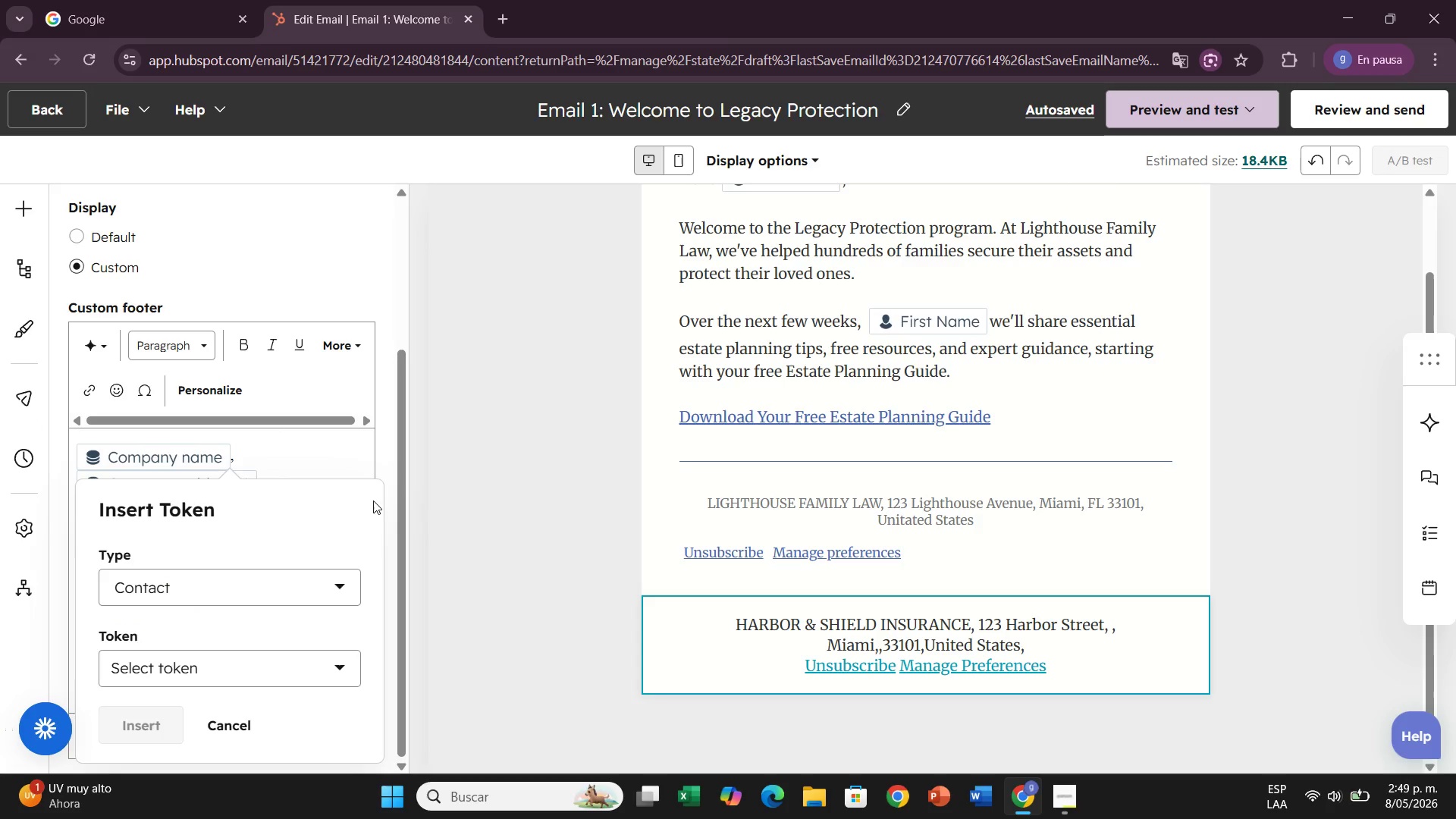 
left_click([364, 475])
 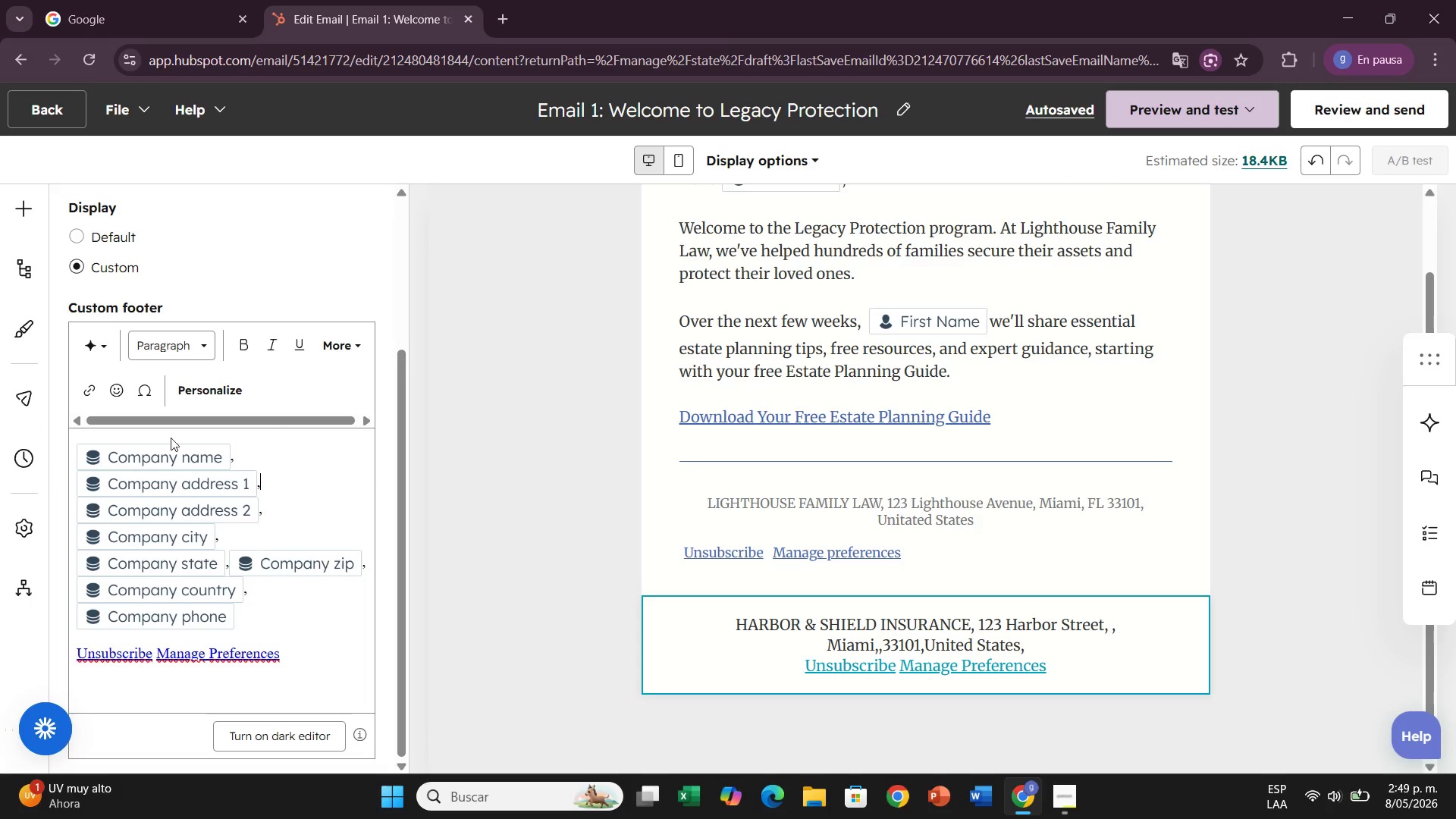 
left_click([175, 449])
 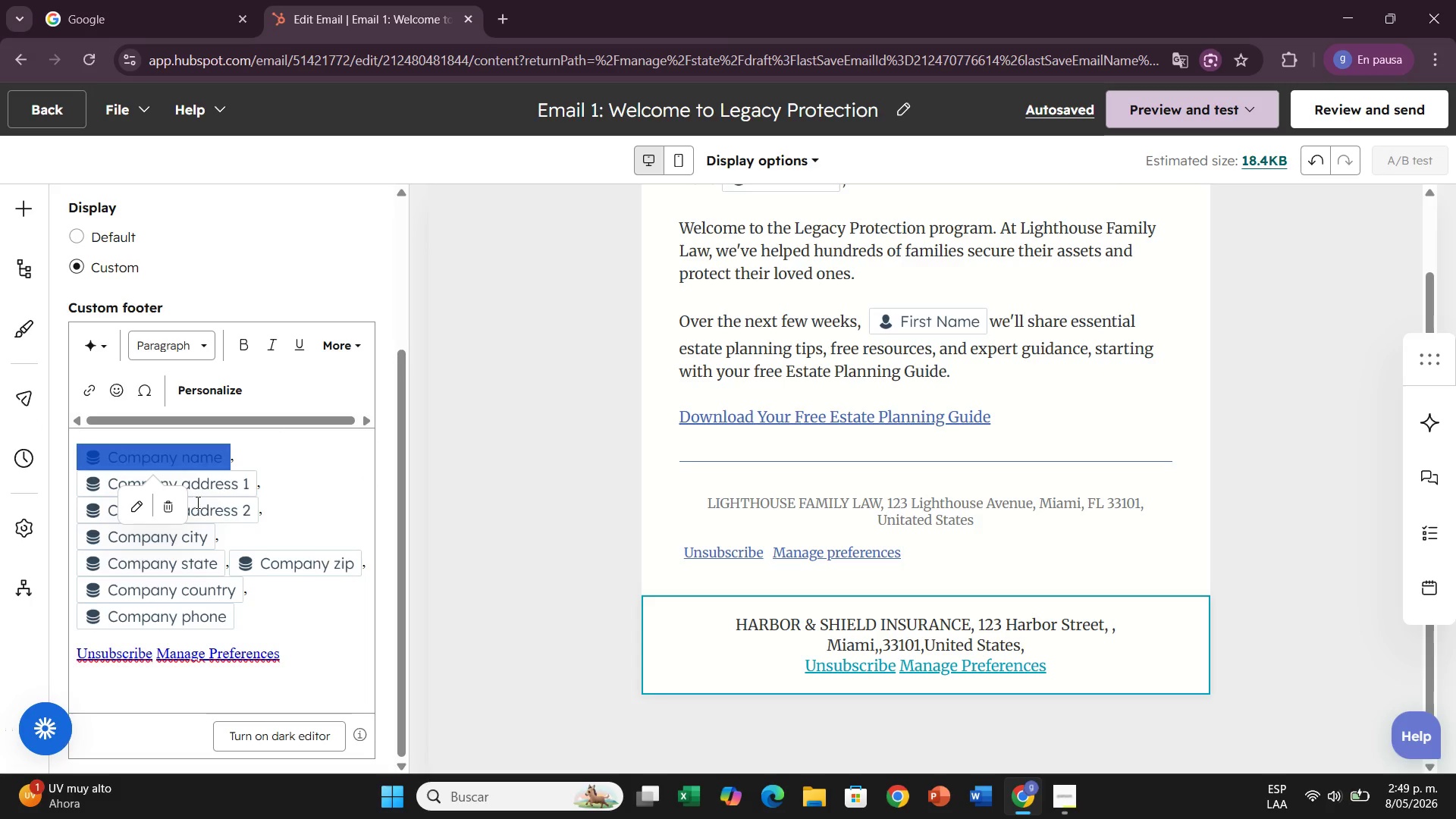 
left_click([180, 506])
 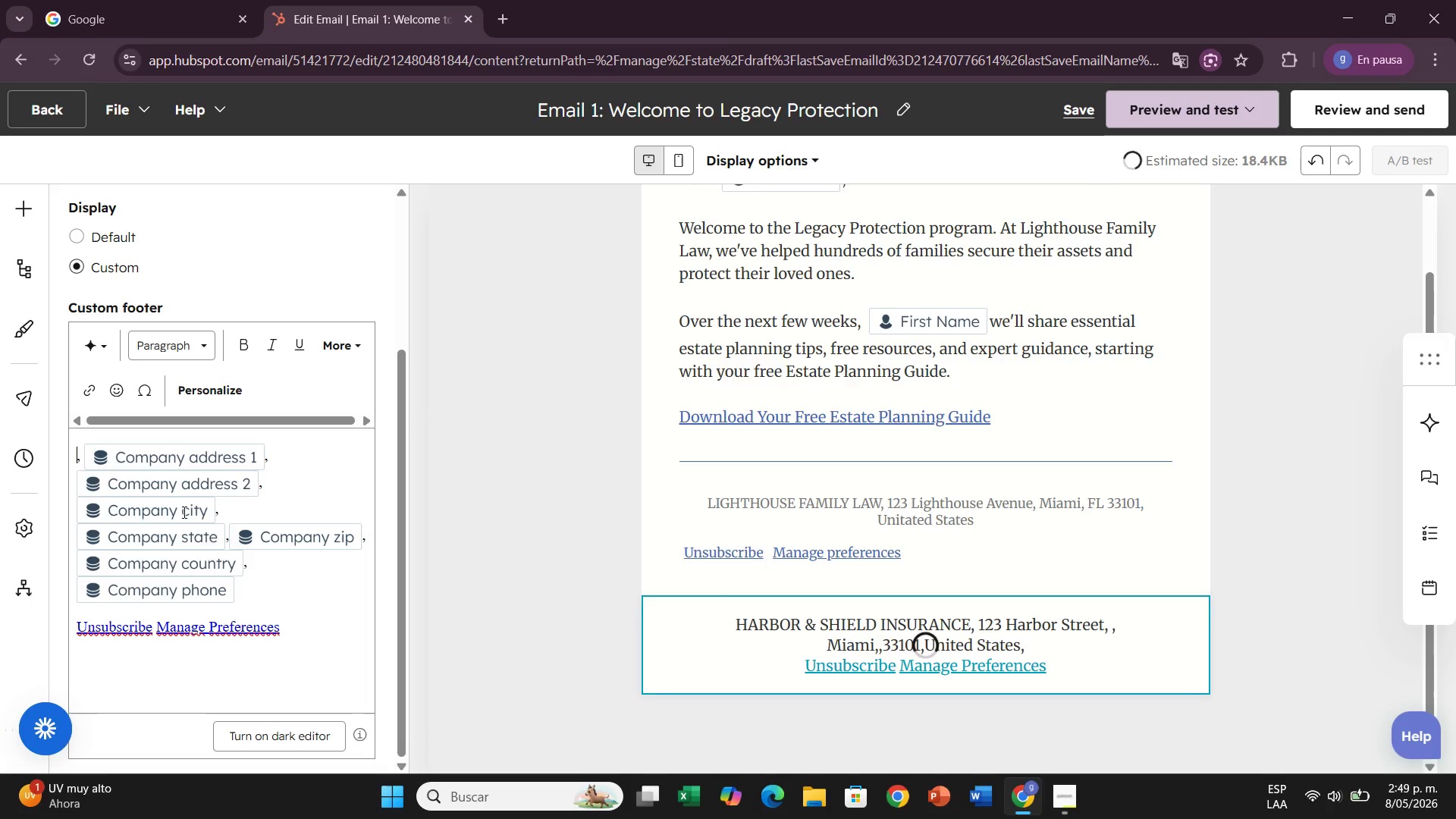 
left_click([183, 513])
 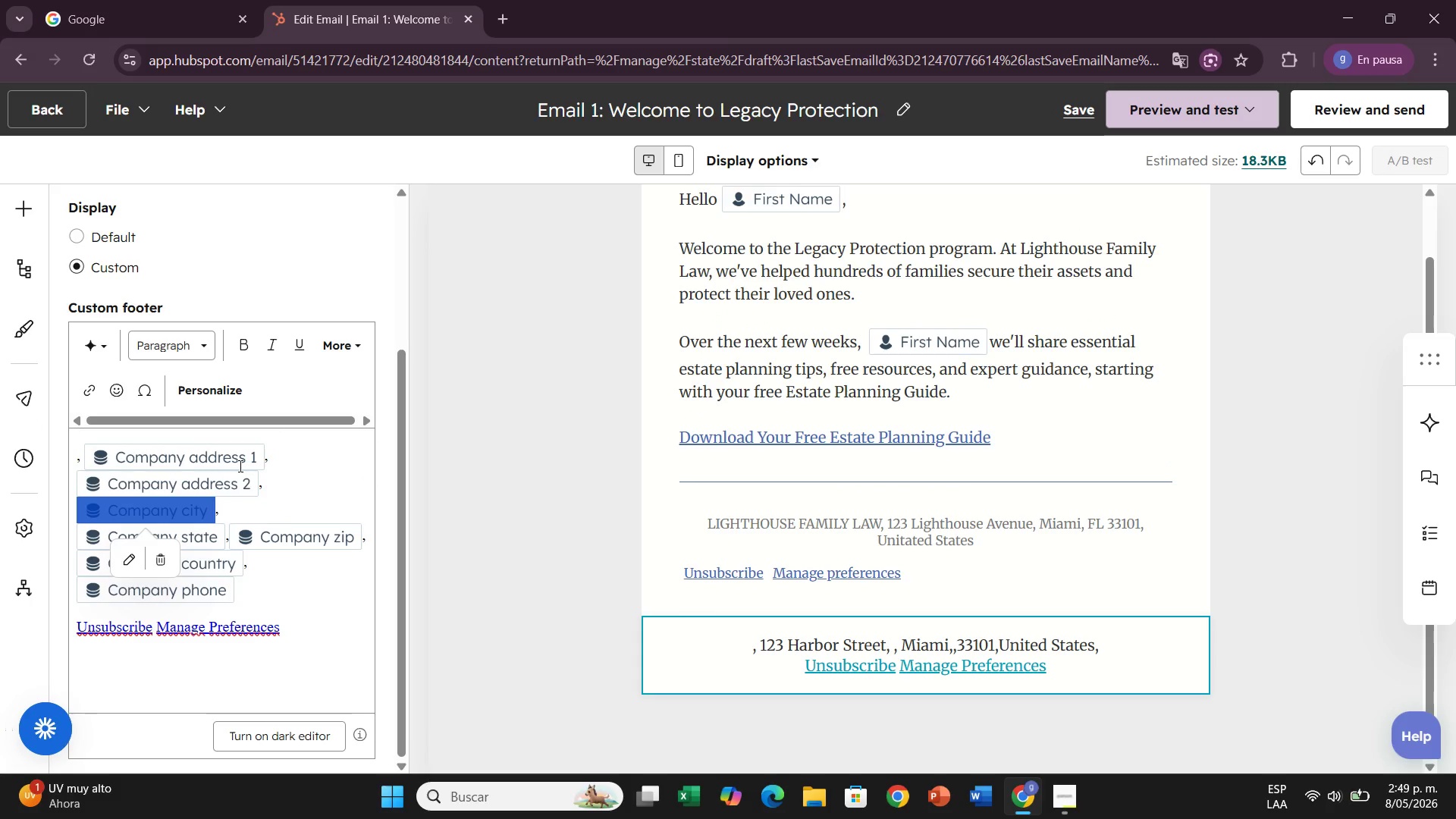 
key(Backspace)
 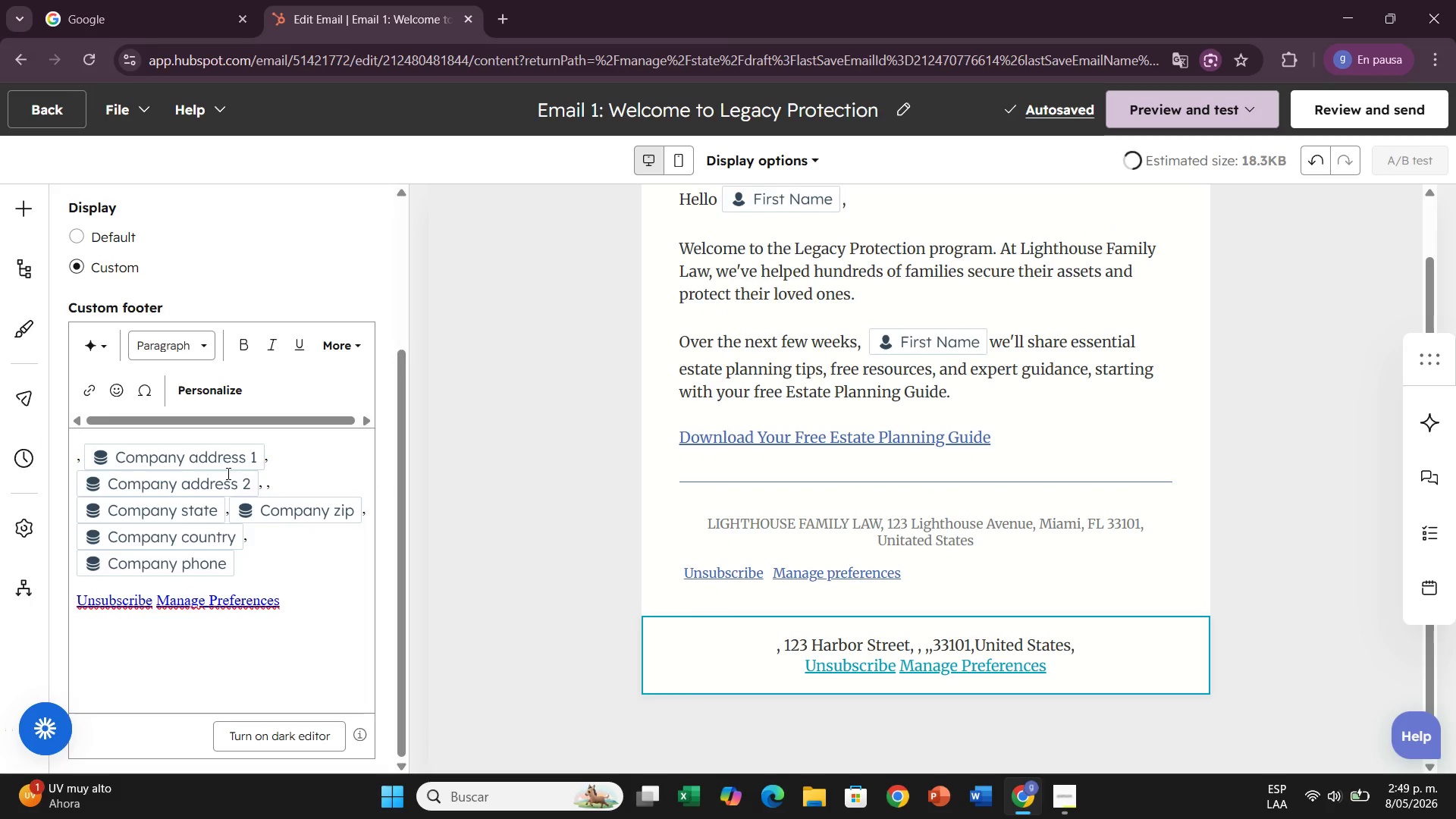 
left_click([224, 457])
 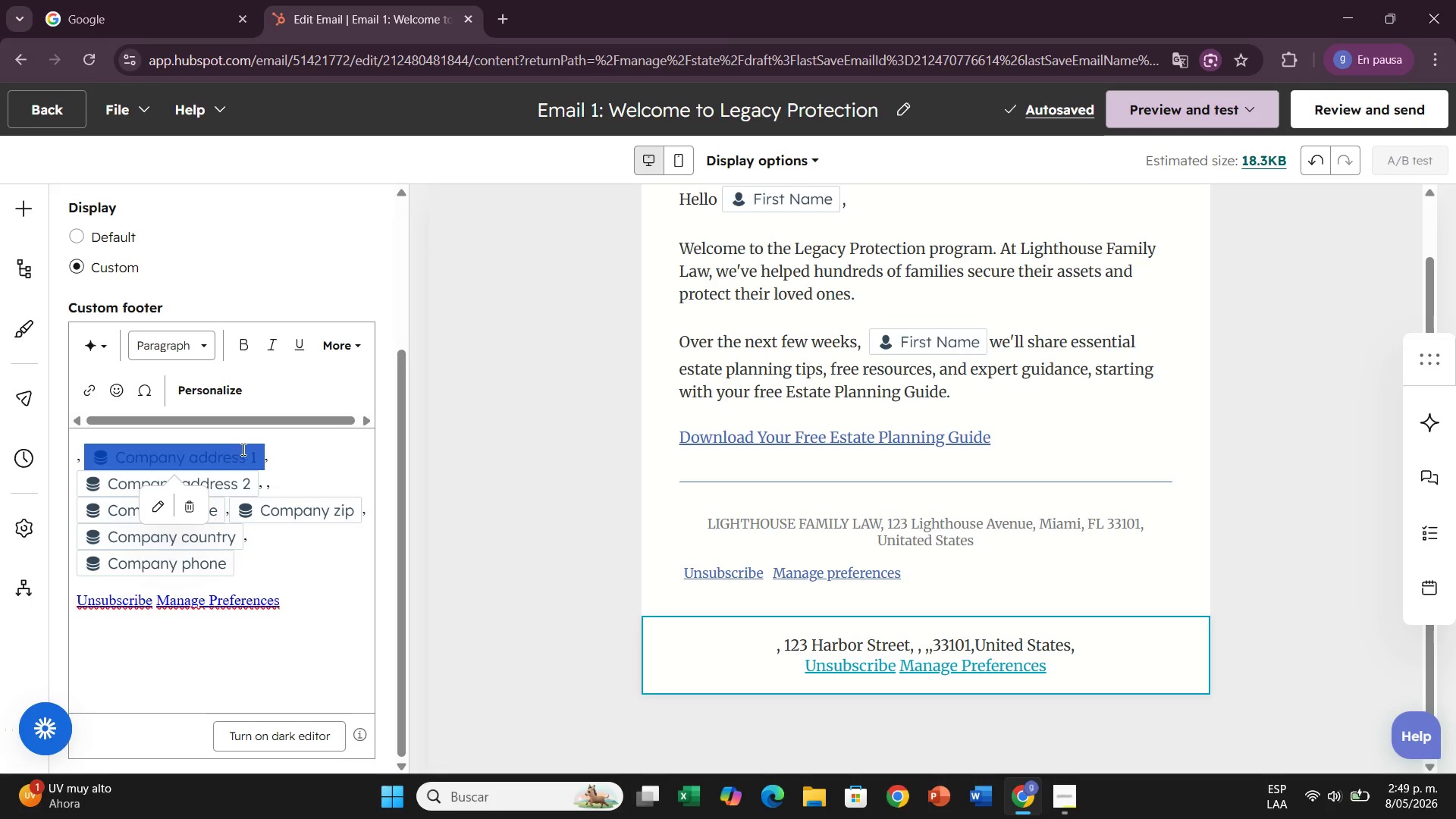 
key(Backspace)
 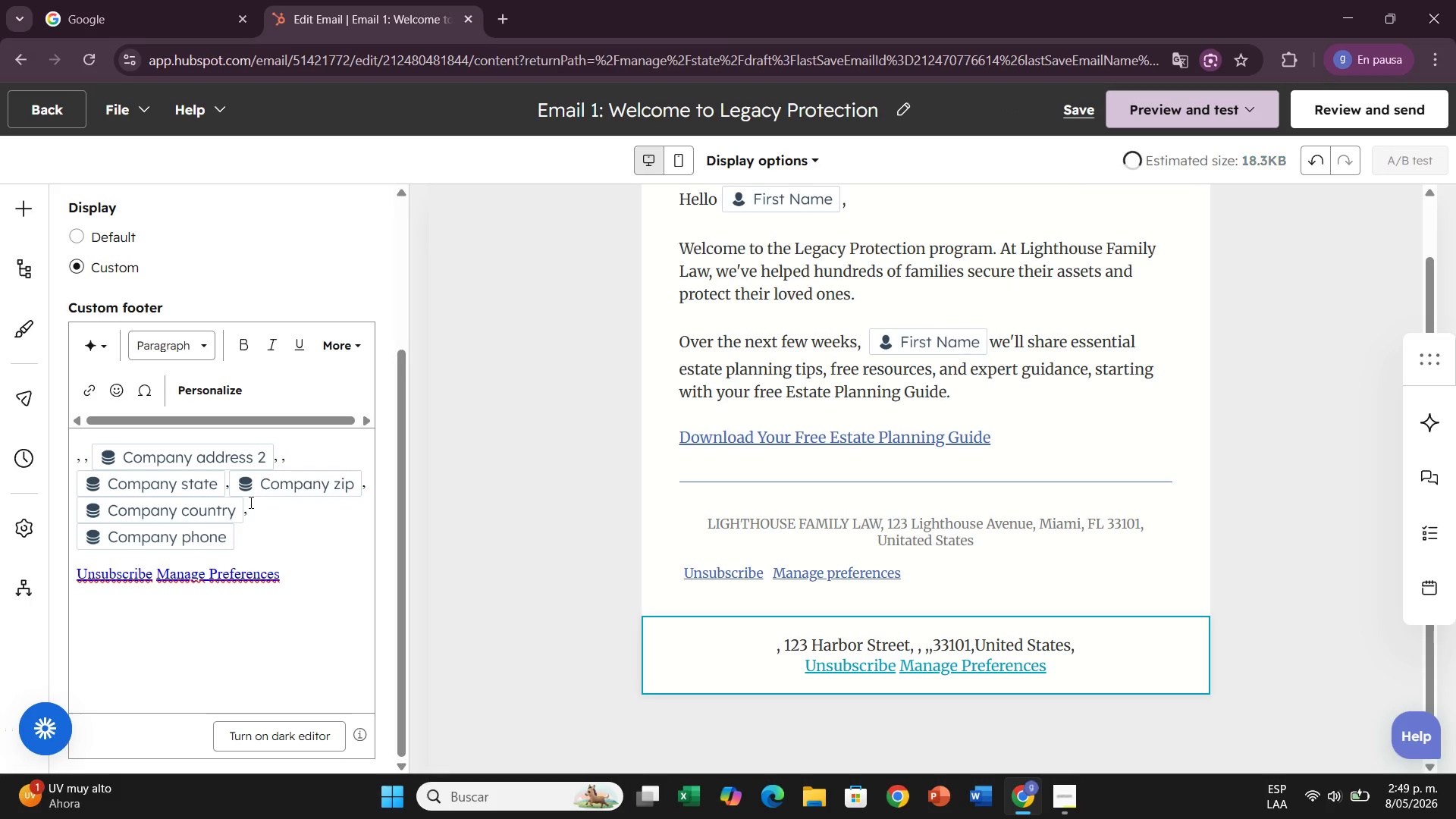 
left_click([249, 502])
 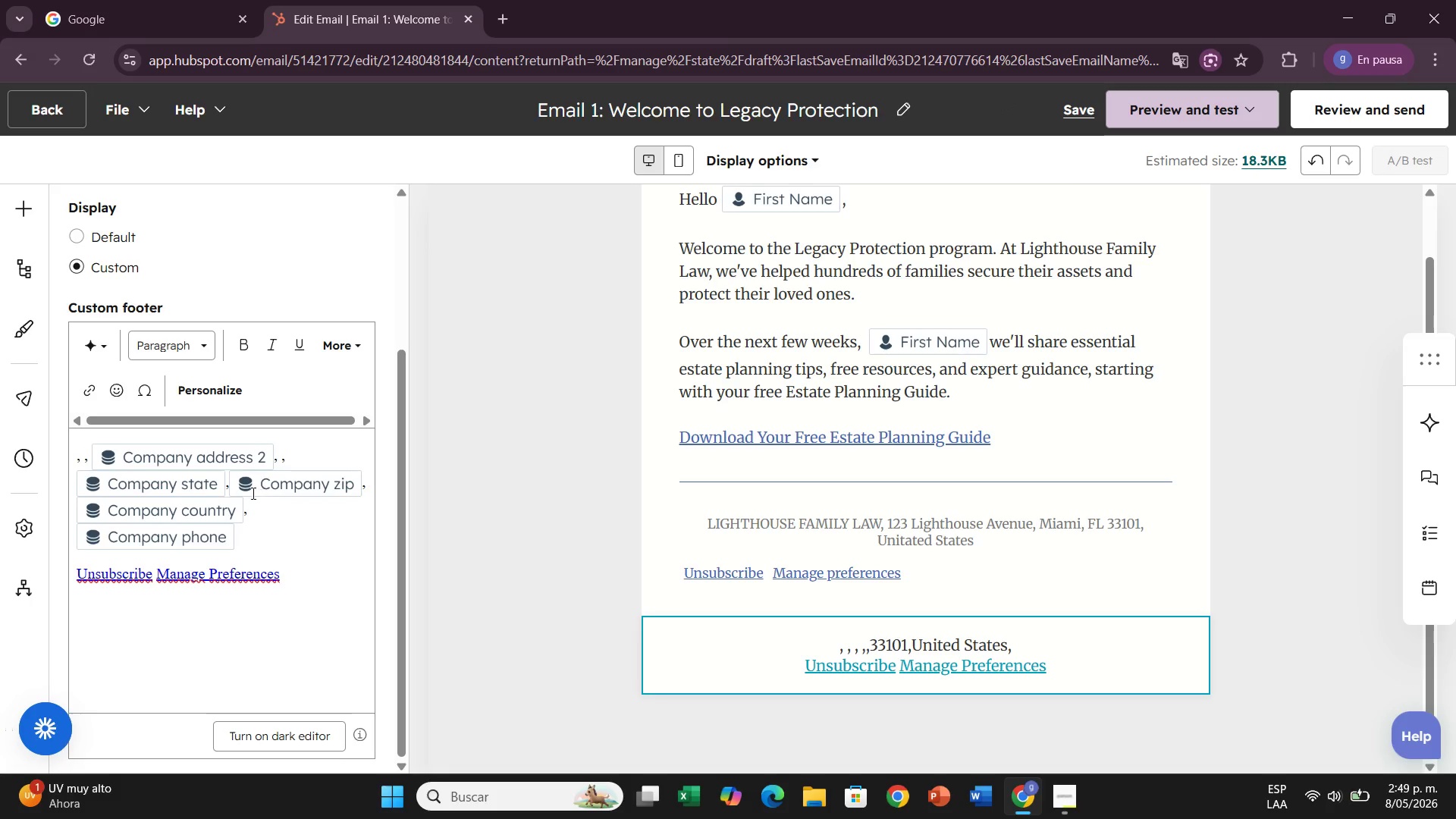 
left_click([197, 514])
 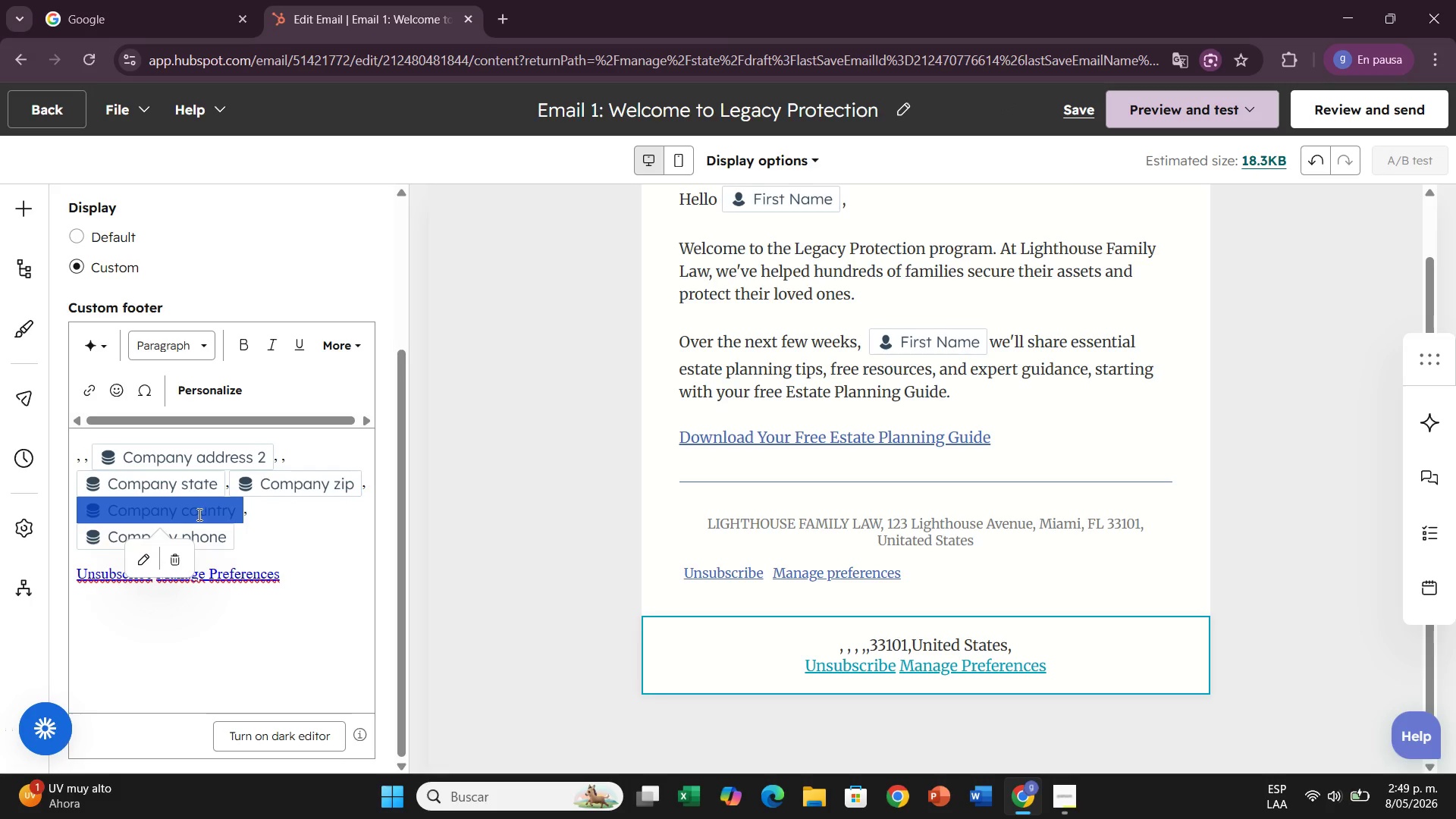 
key(Backspace)
 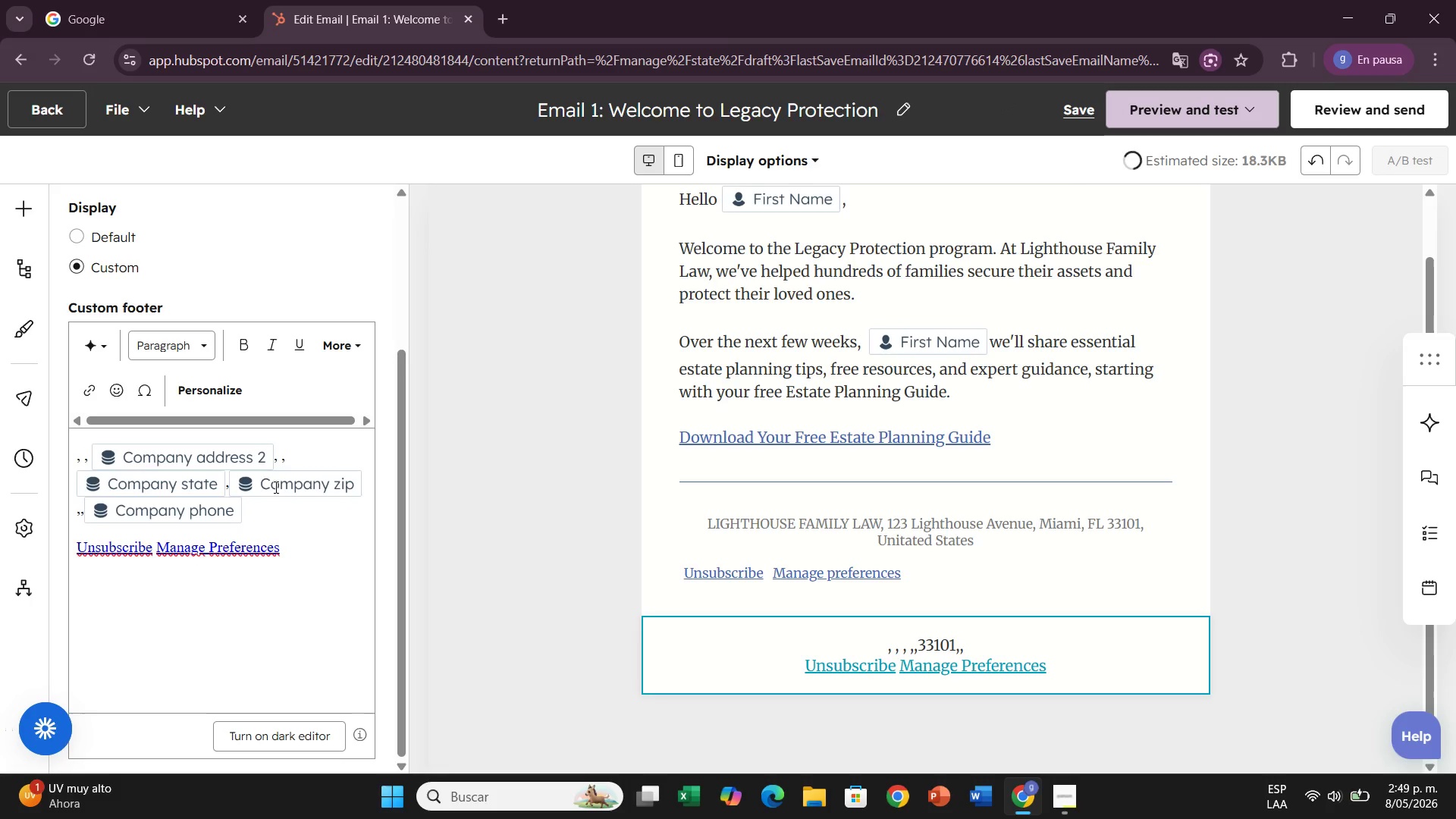 
left_click([275, 486])
 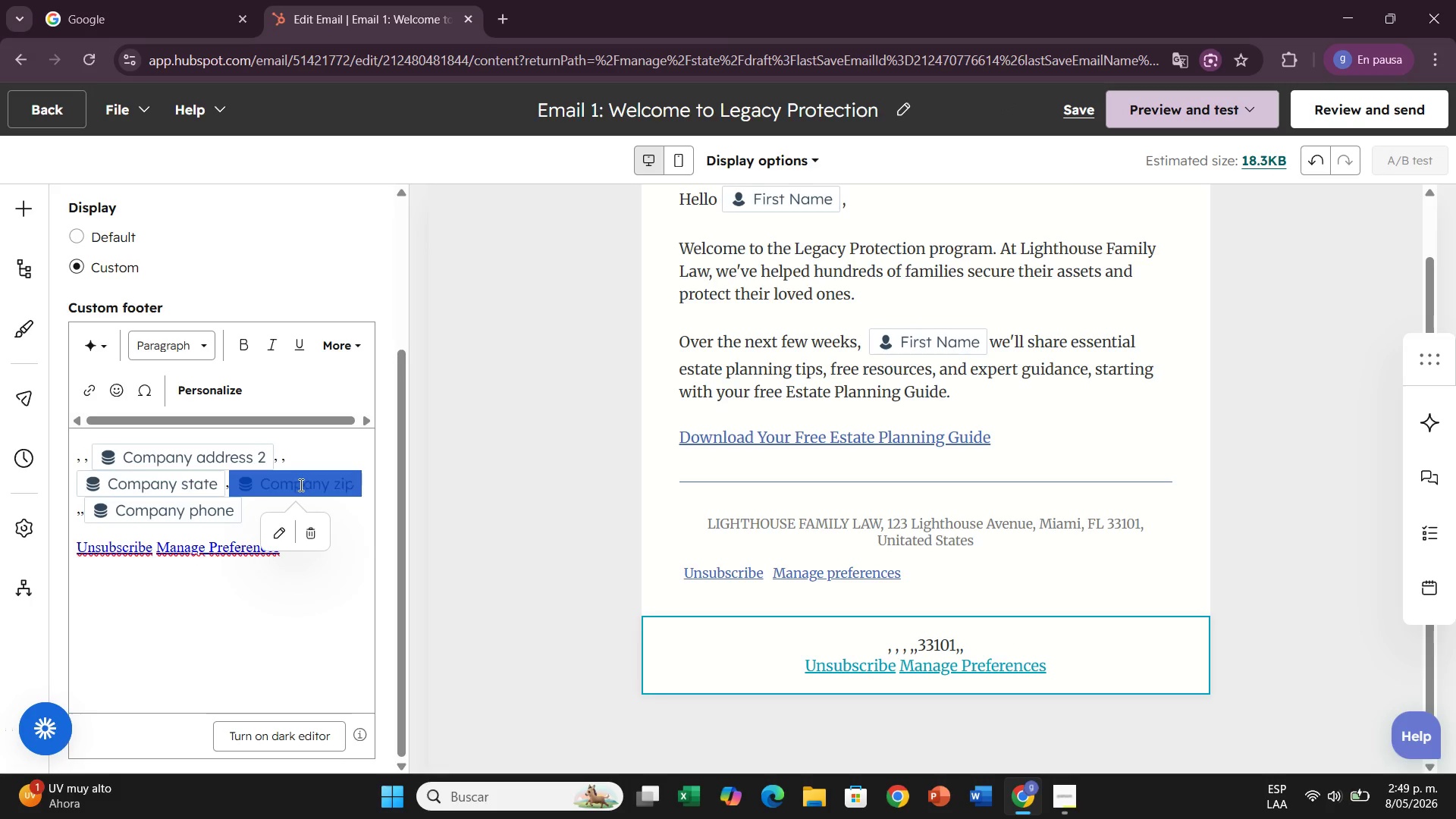 
key(Backspace)
 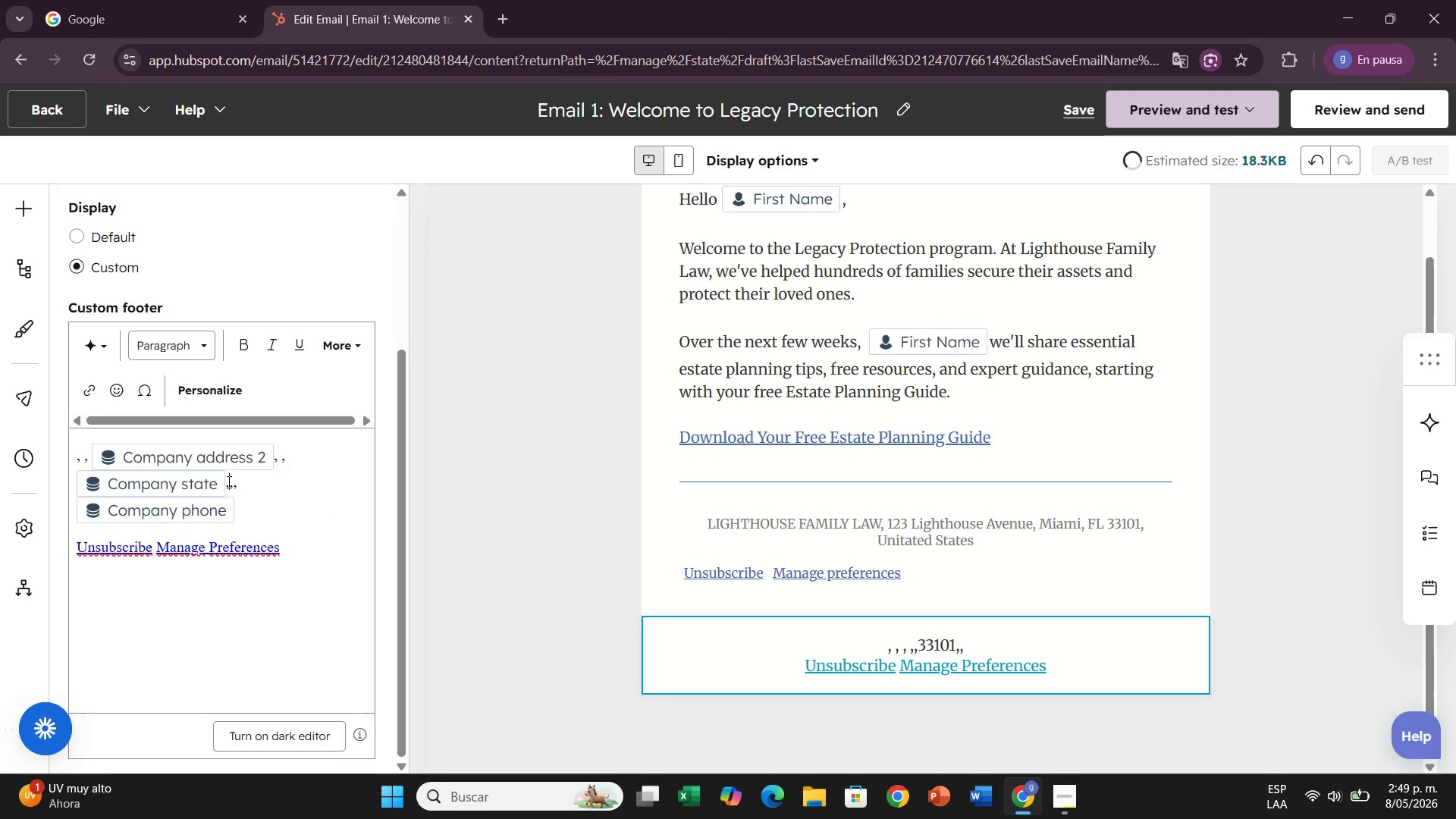 
left_click([224, 482])
 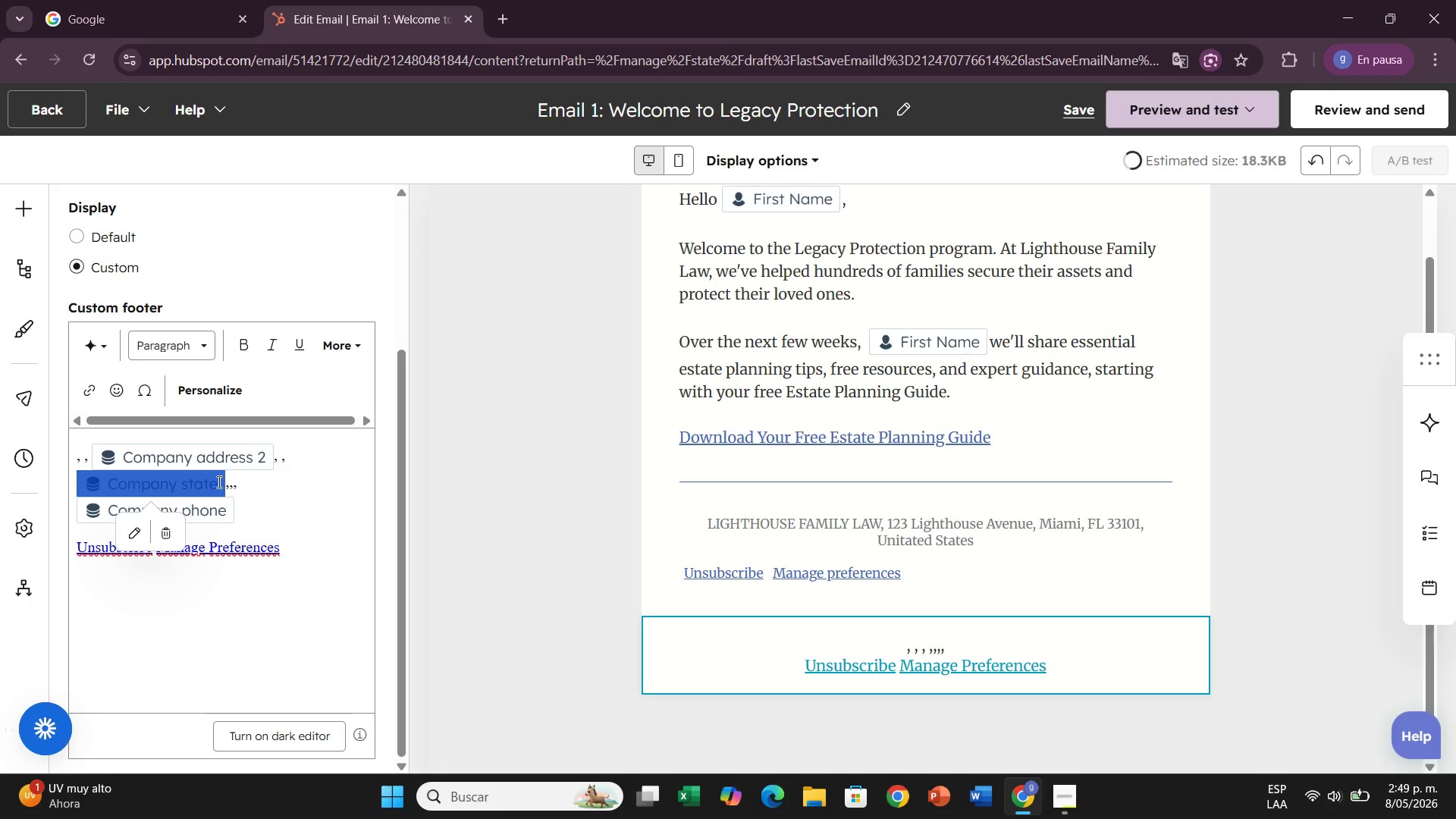 
key(Backspace)
 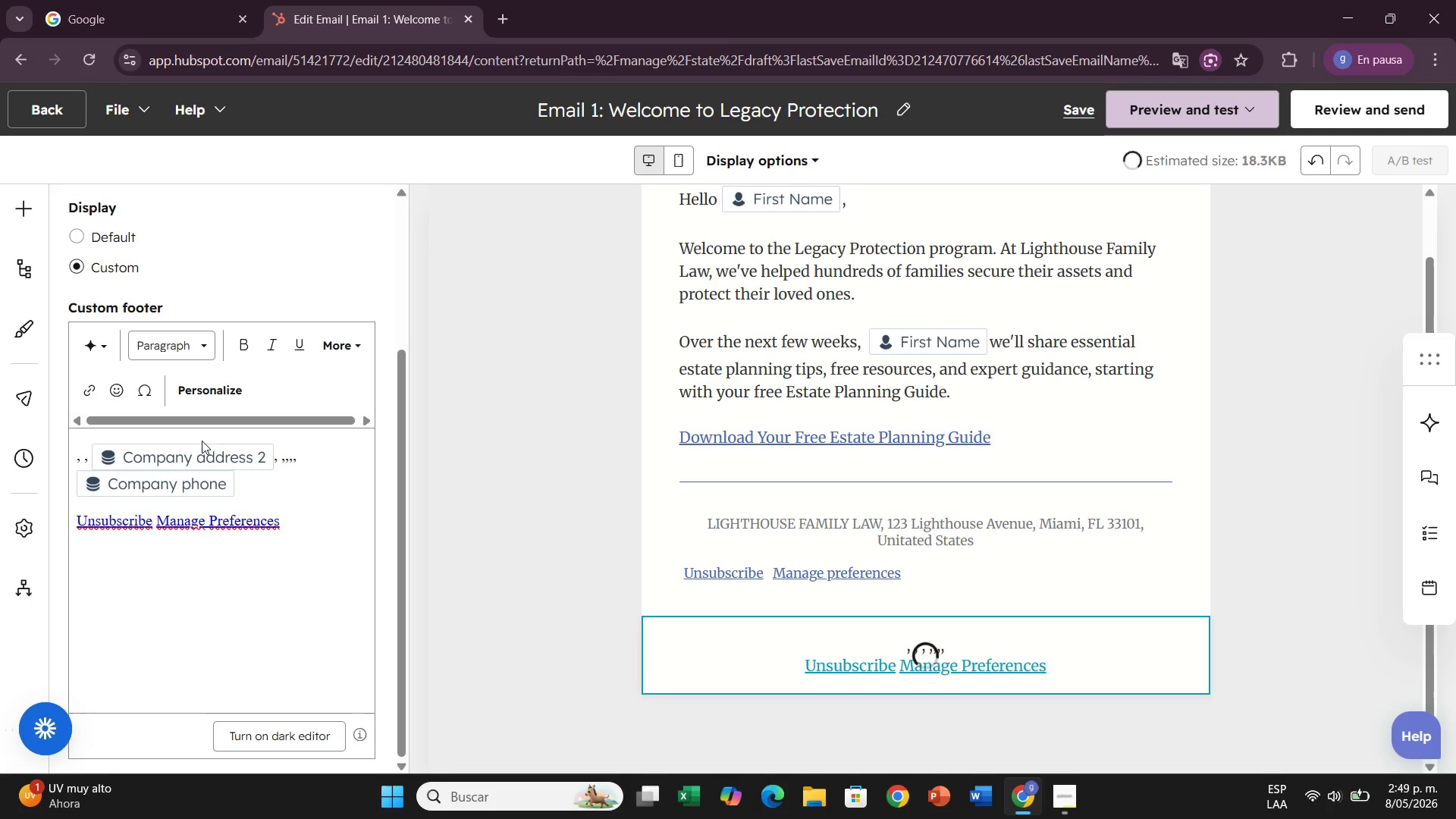 
left_click([200, 449])
 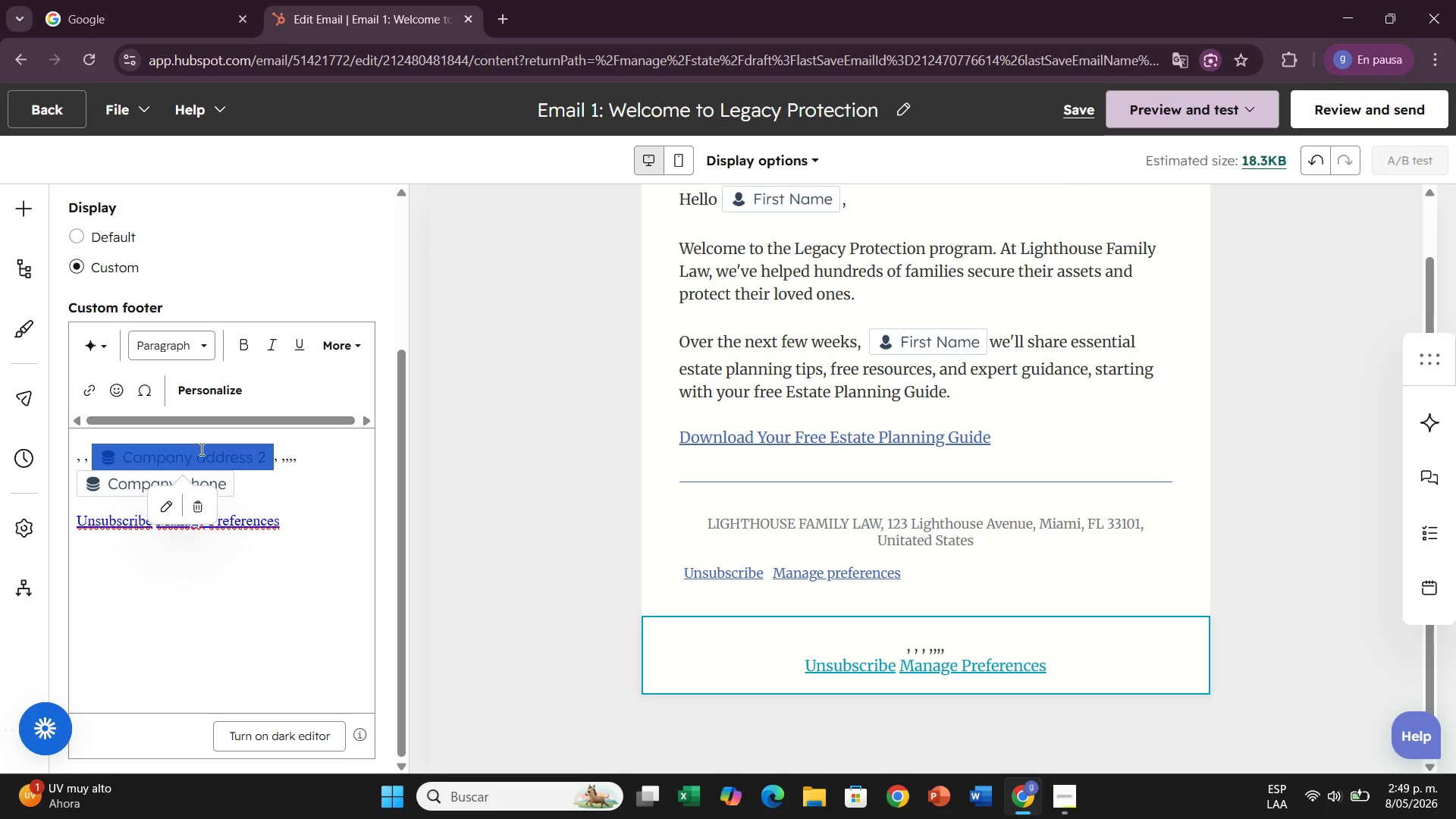 
key(Backspace)
 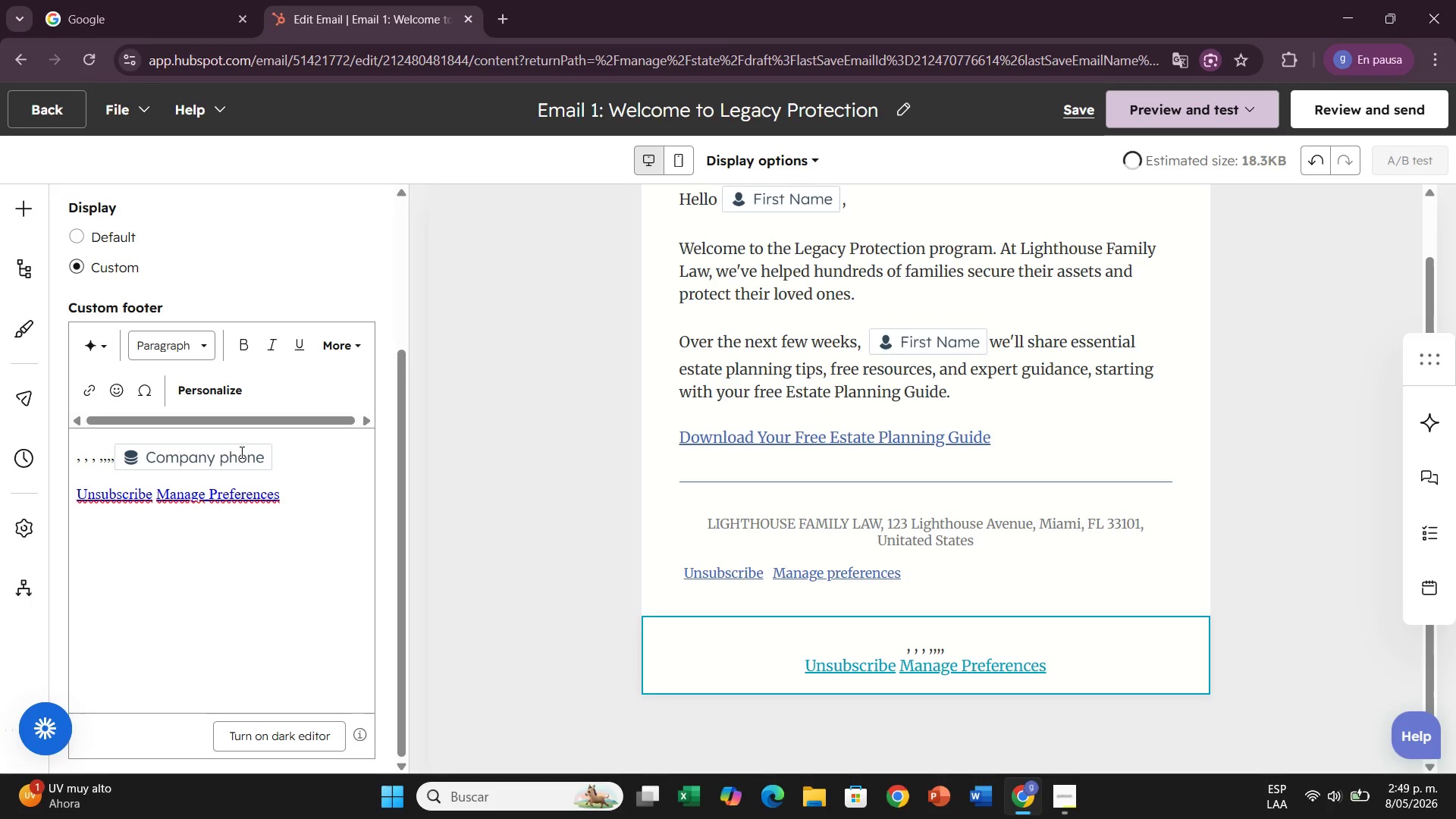 
left_click([262, 450])
 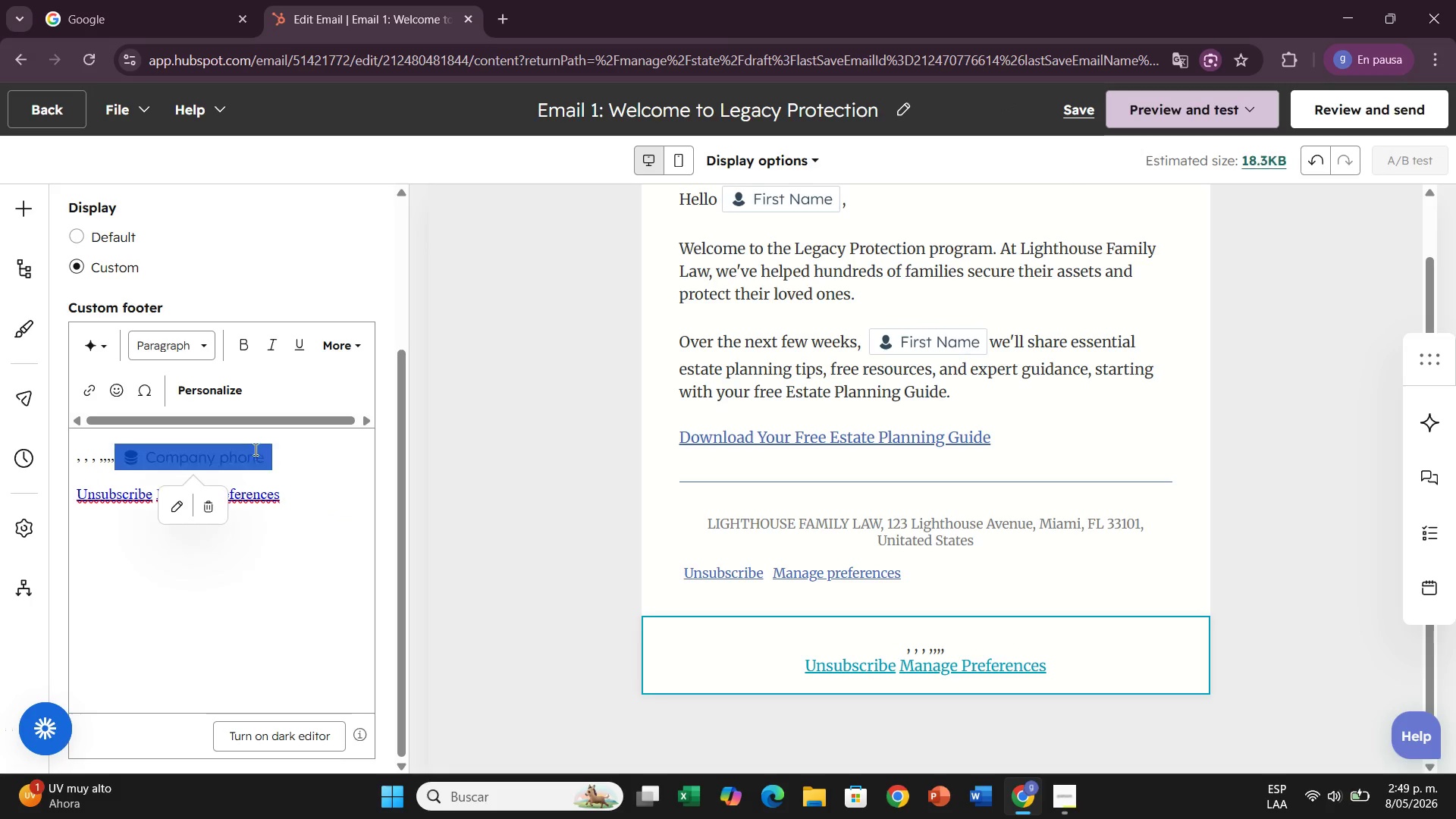 
key(Backspace)
 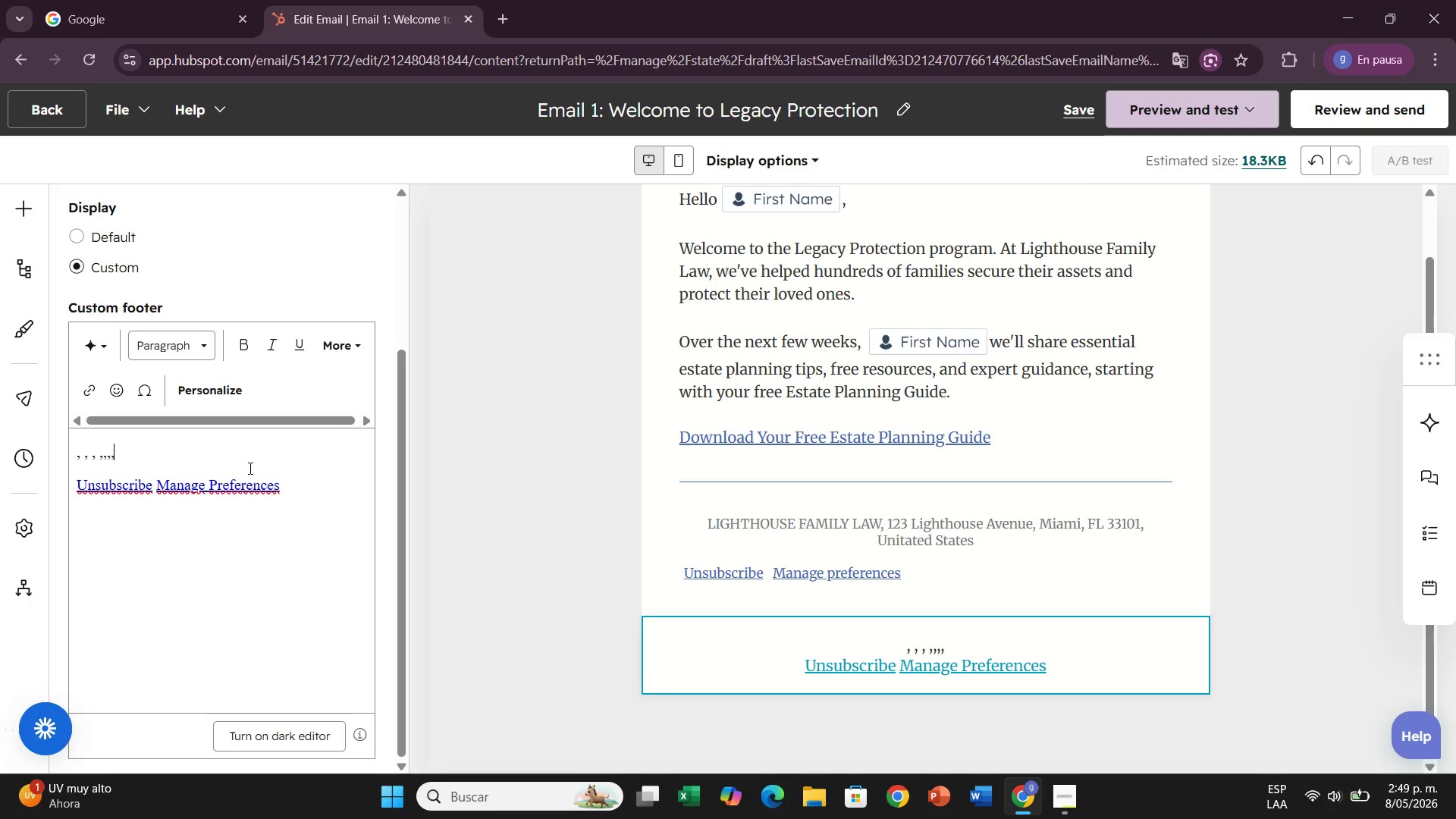 
left_click([249, 468])
 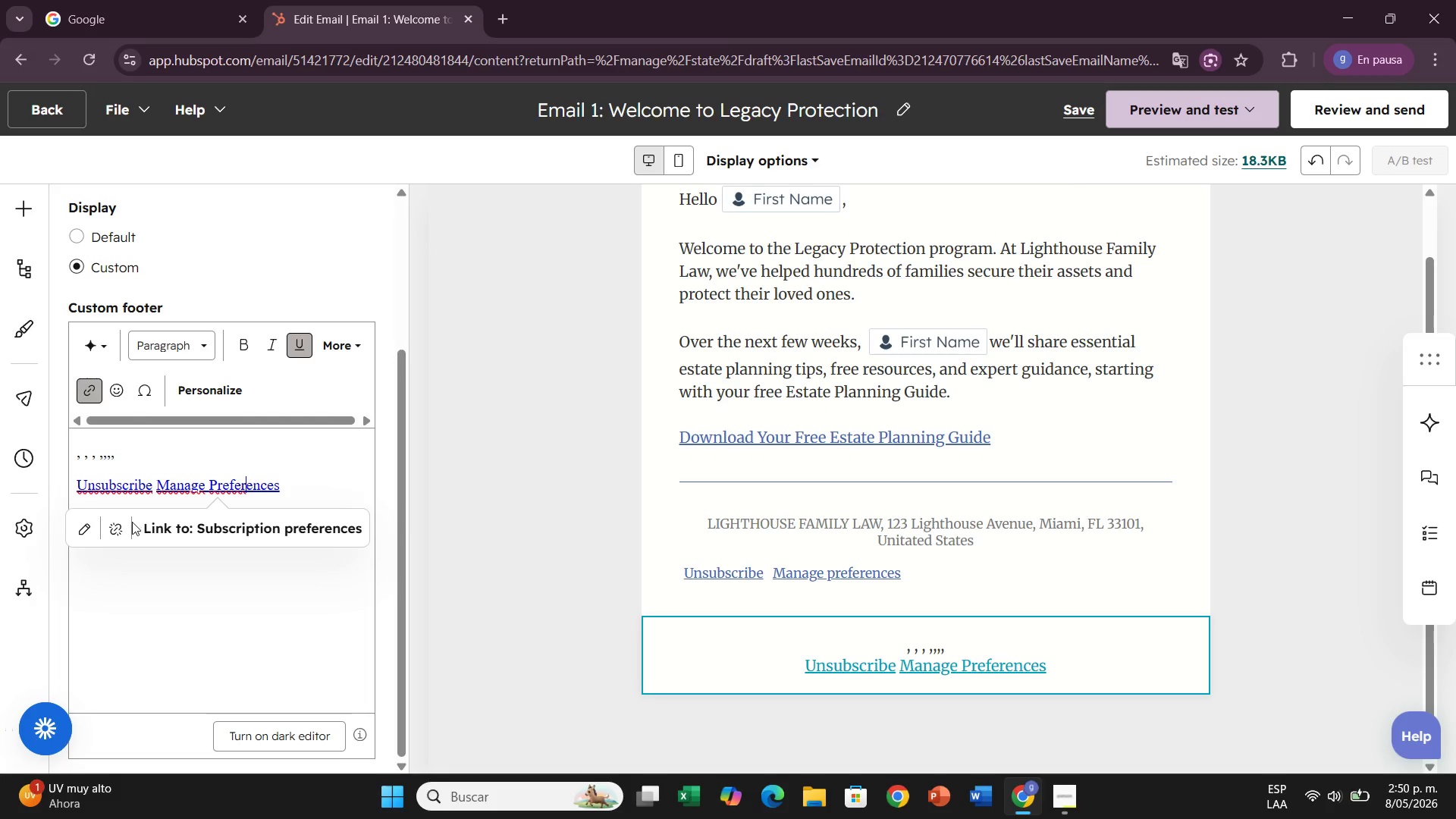 
hold_key(key=Backspace, duration=0.38)
 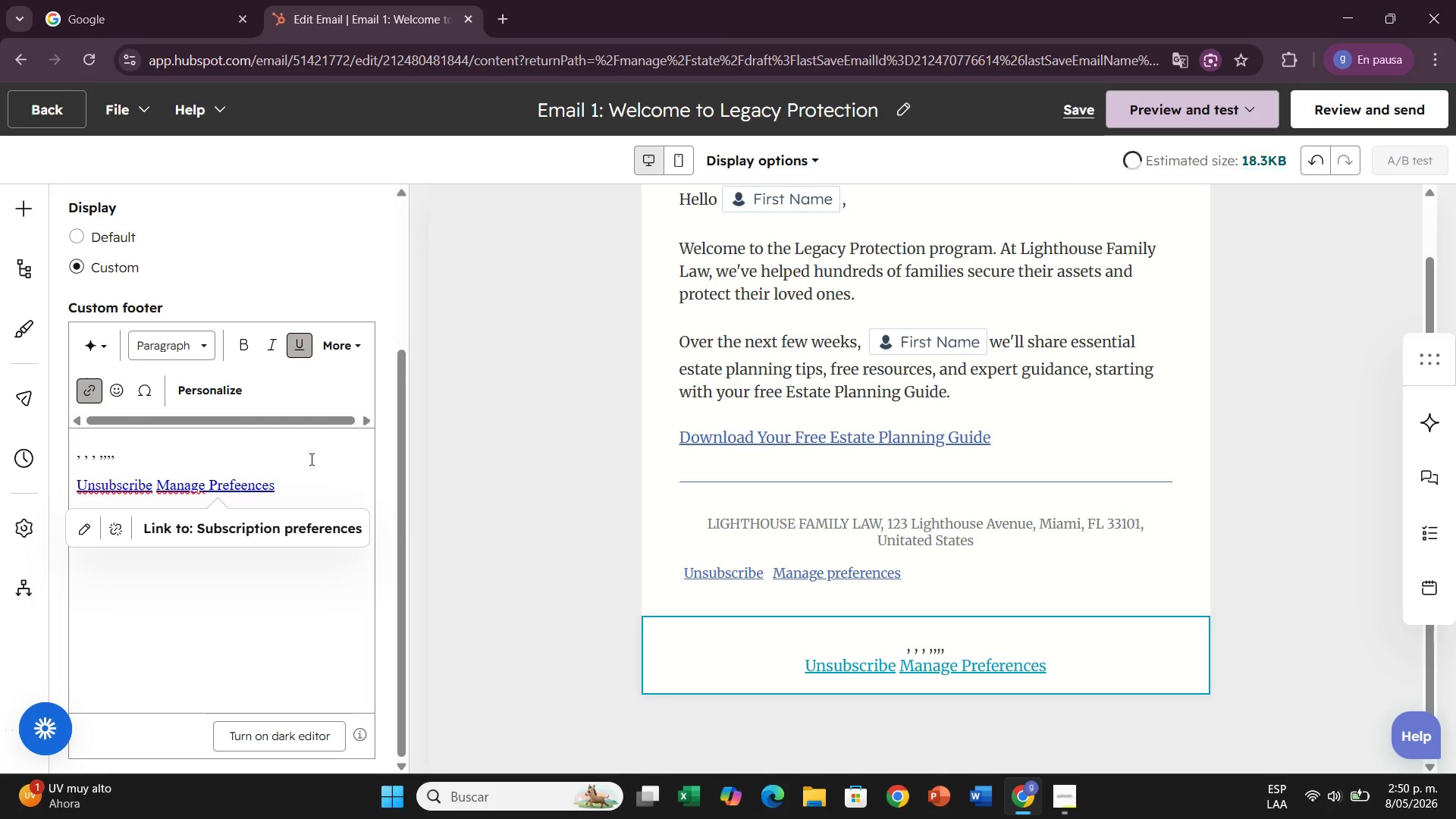 
left_click_drag(start_coordinate=[310, 459], to_coordinate=[405, 462])
 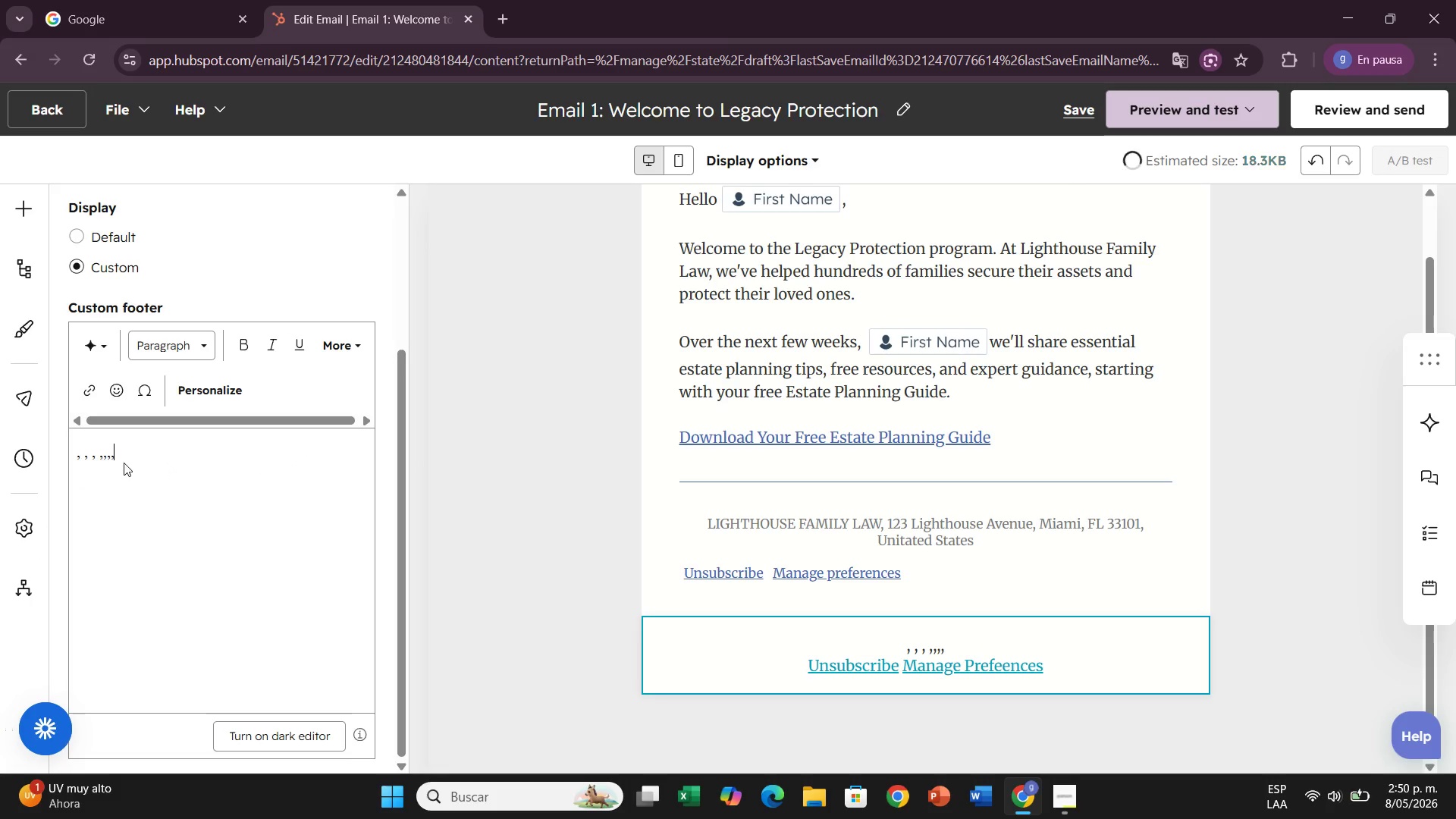 
key(Backspace)
 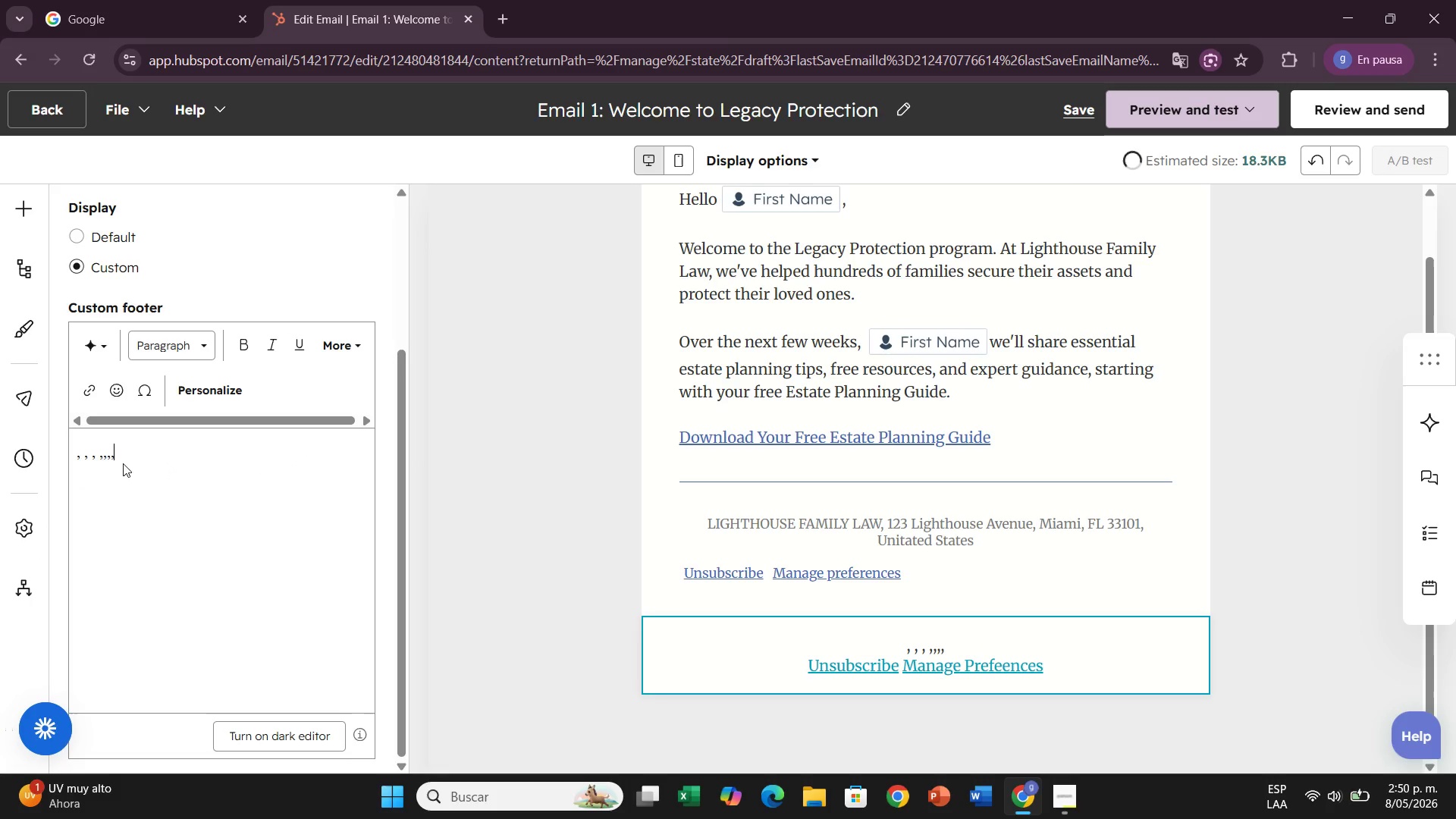 
hold_key(key=Backspace, duration=1.31)
 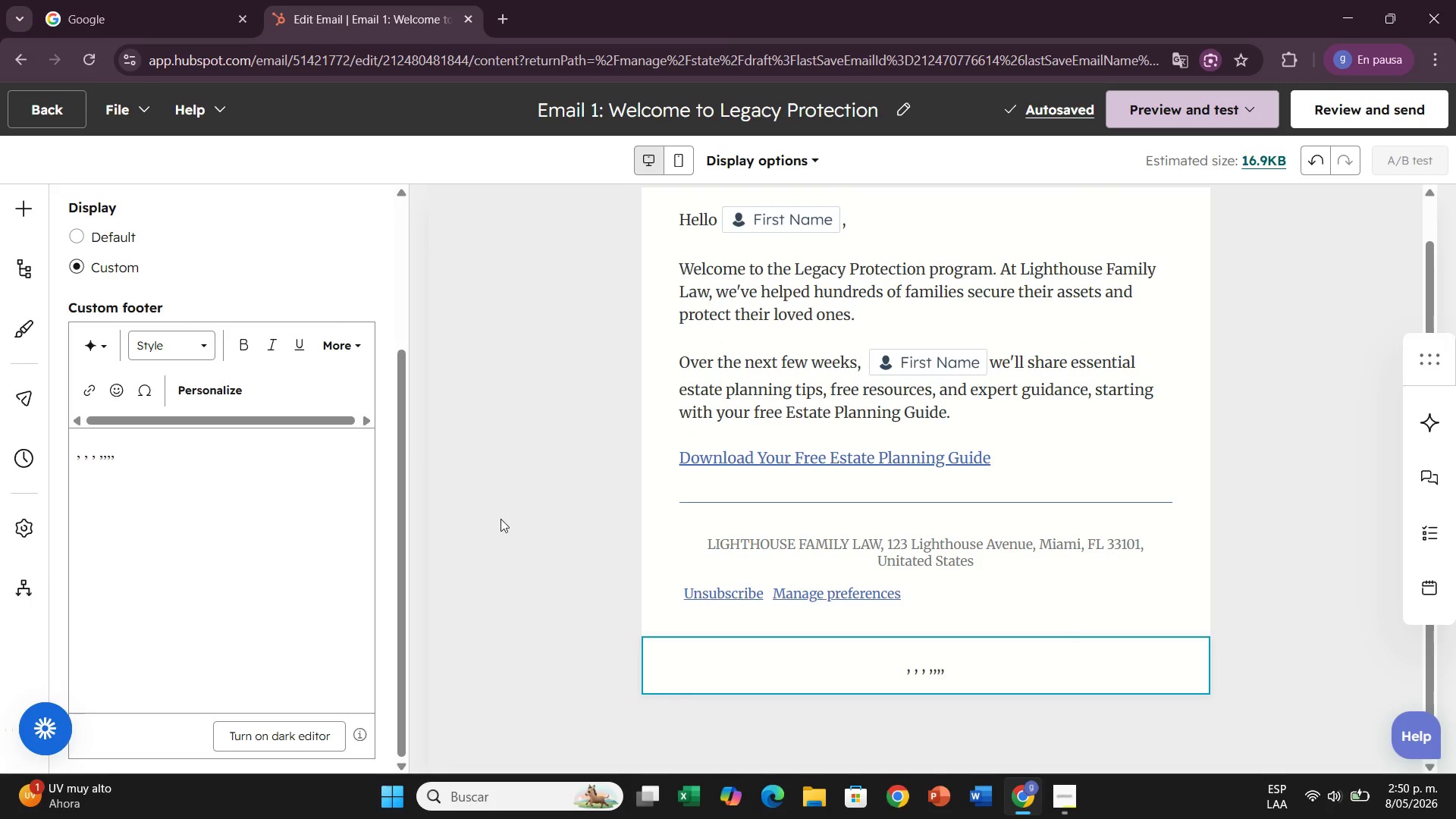 
left_click([500, 507])
 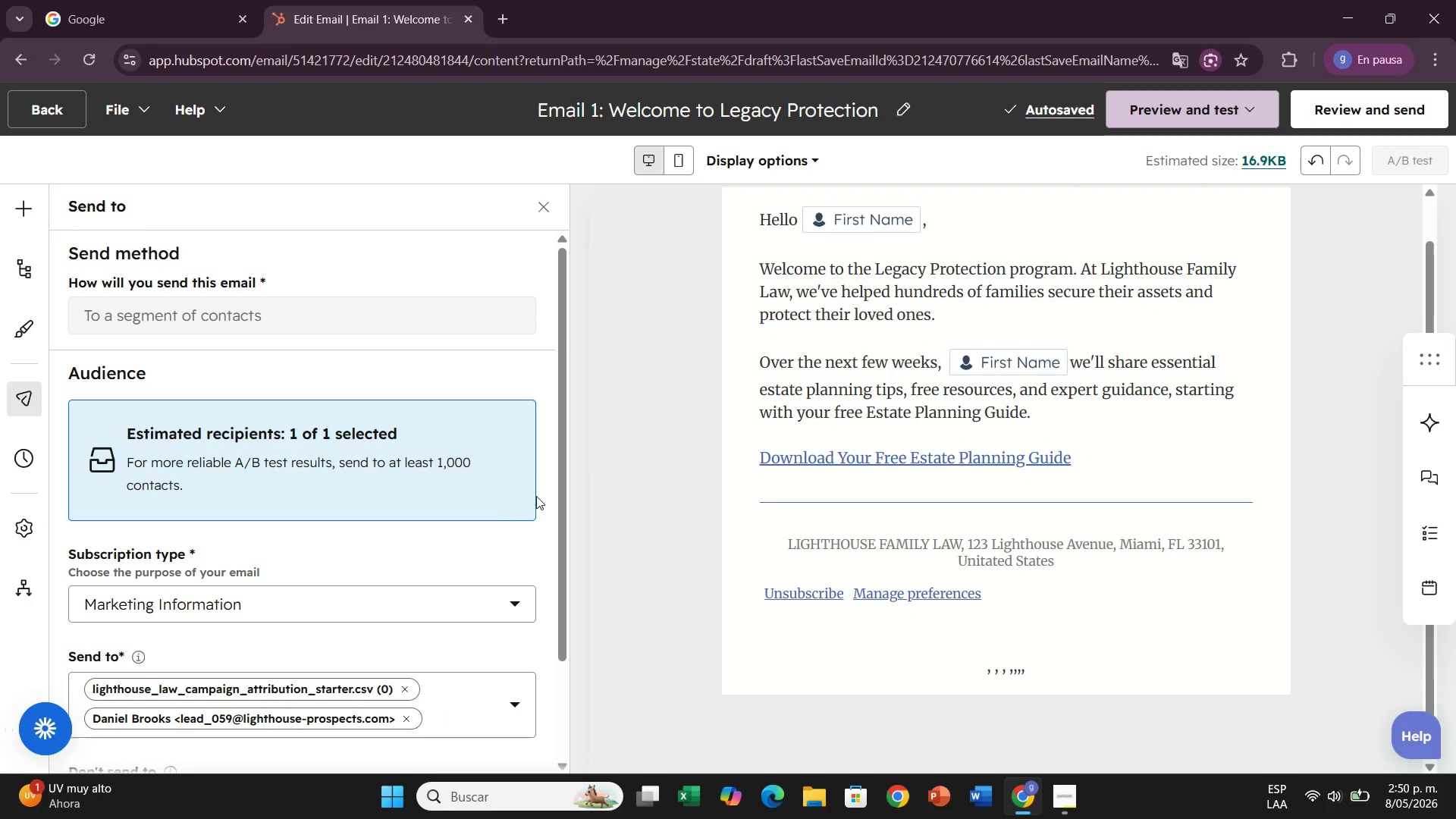 
left_click([880, 584])
 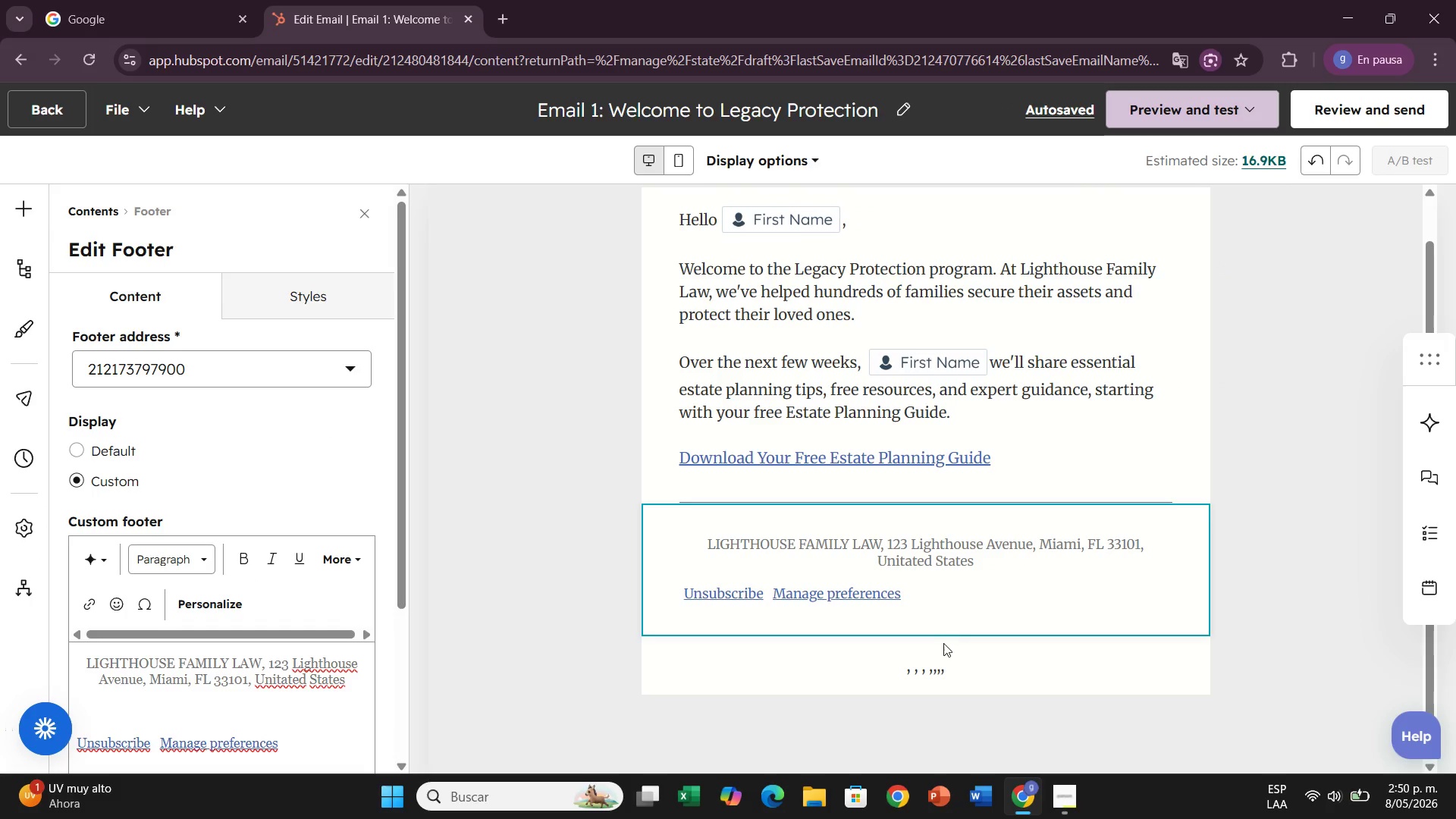 
left_click([936, 613])
 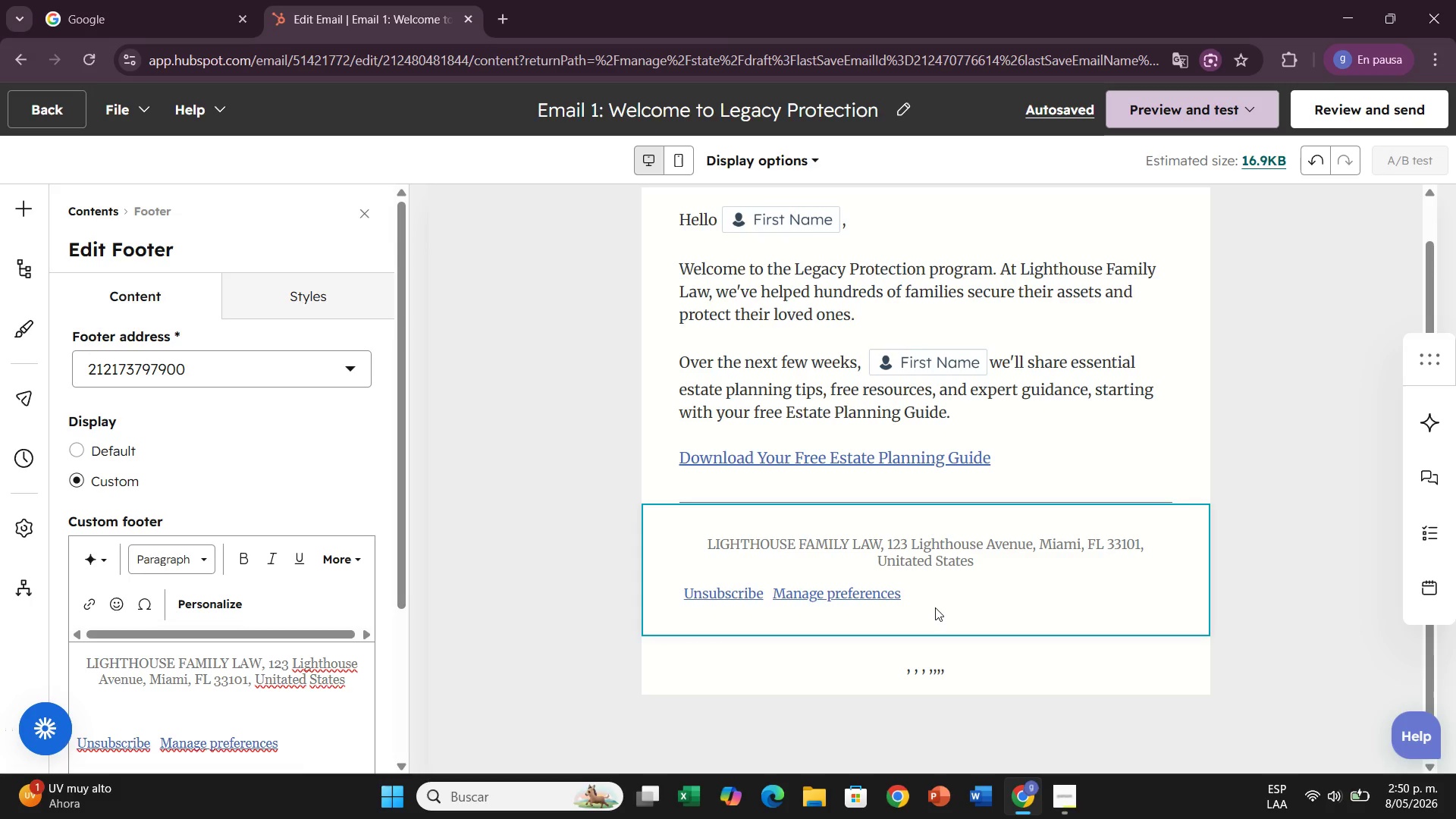 
double_click([935, 607])
 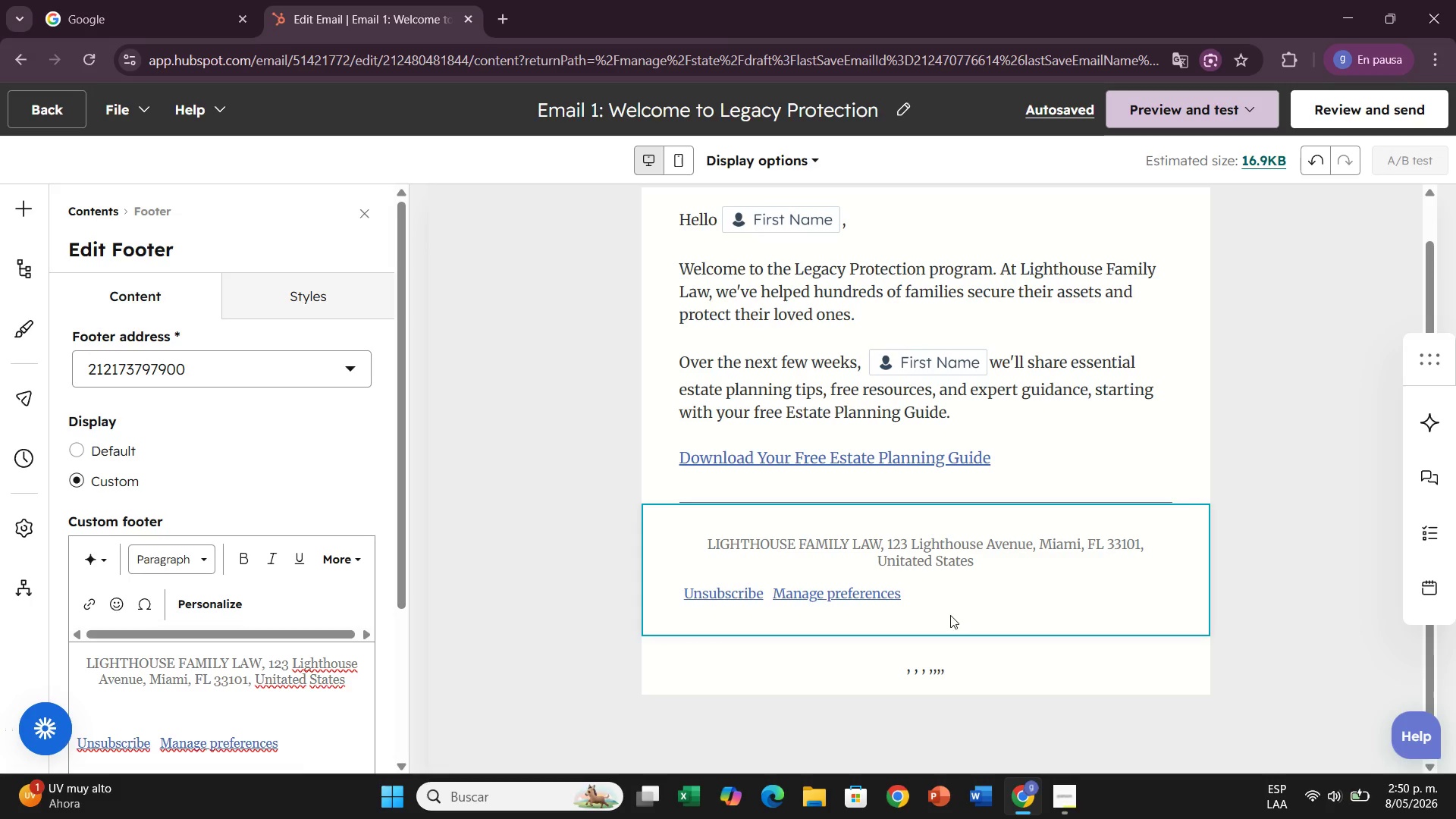 
double_click([935, 684])
 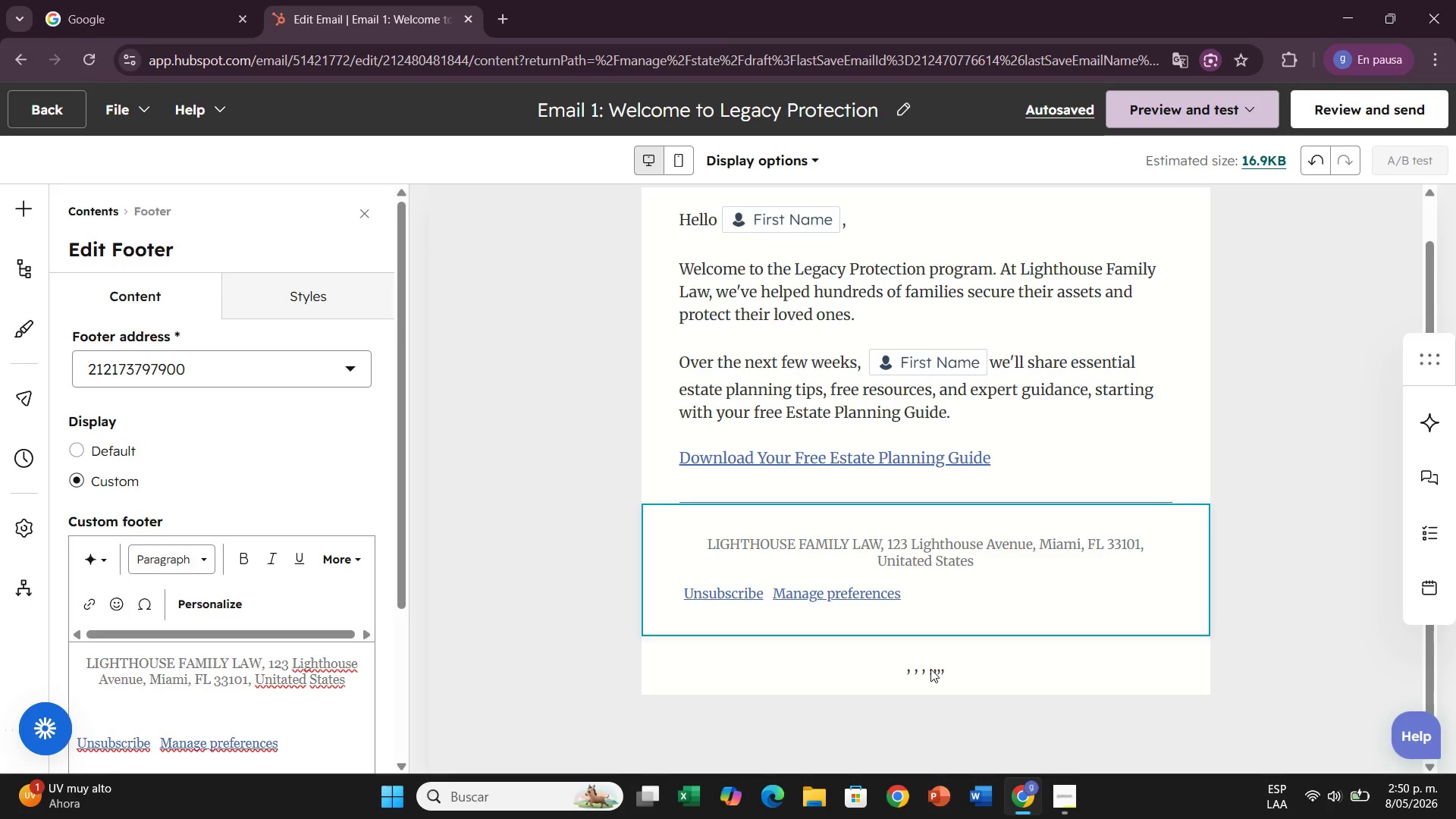 
triple_click([930, 669])
 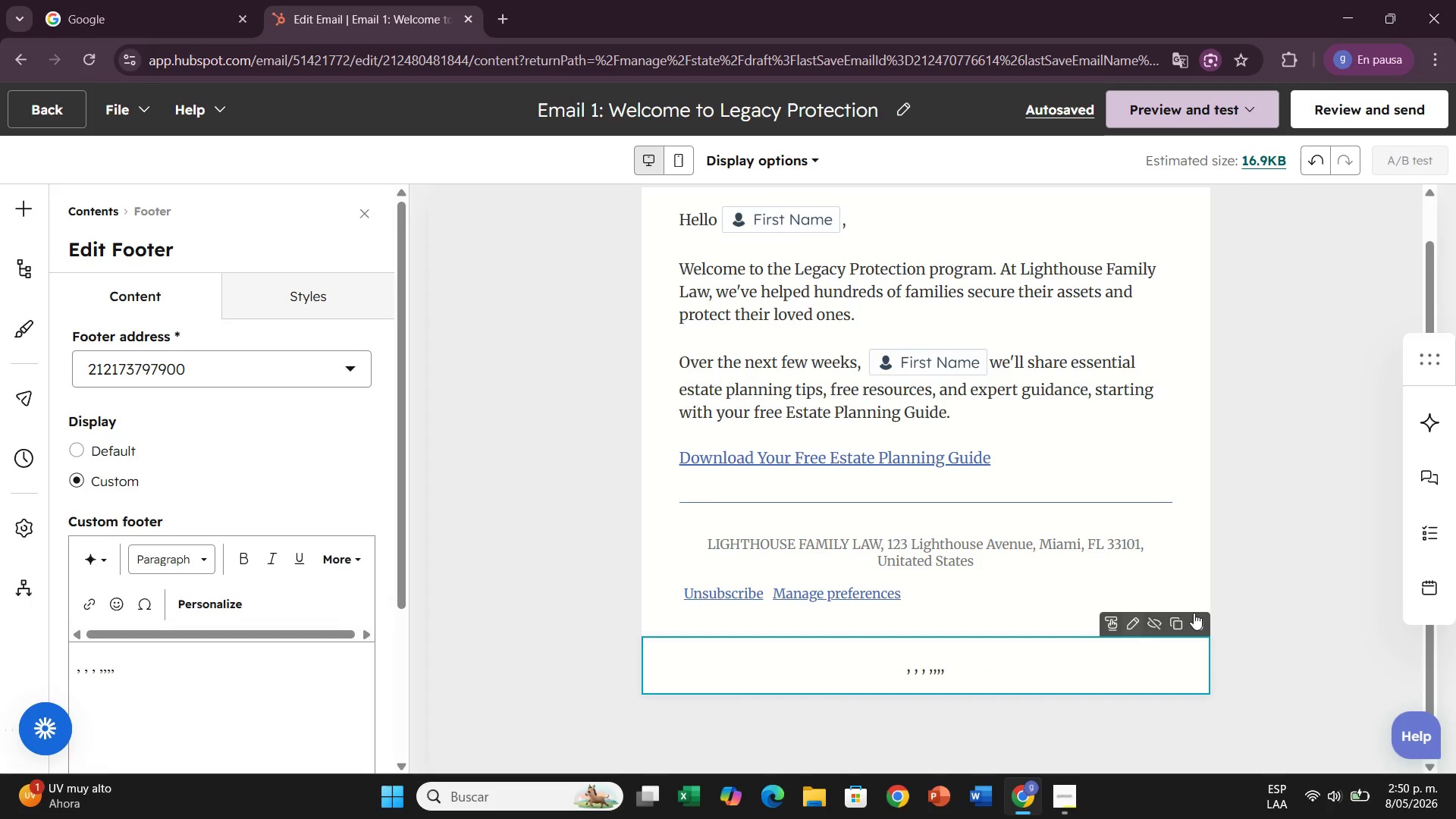 
left_click([1193, 617])
 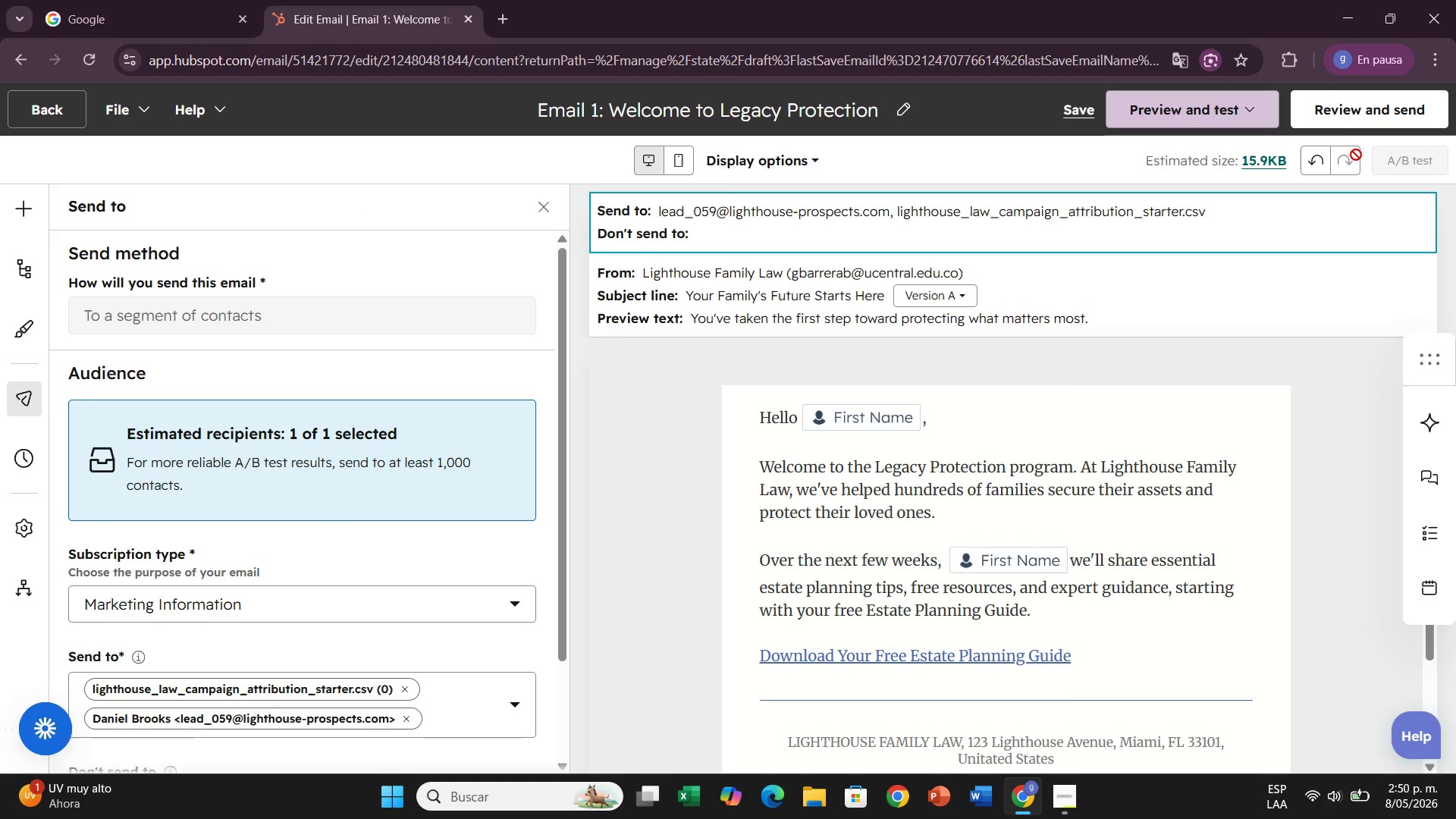 
left_click([1356, 118])
 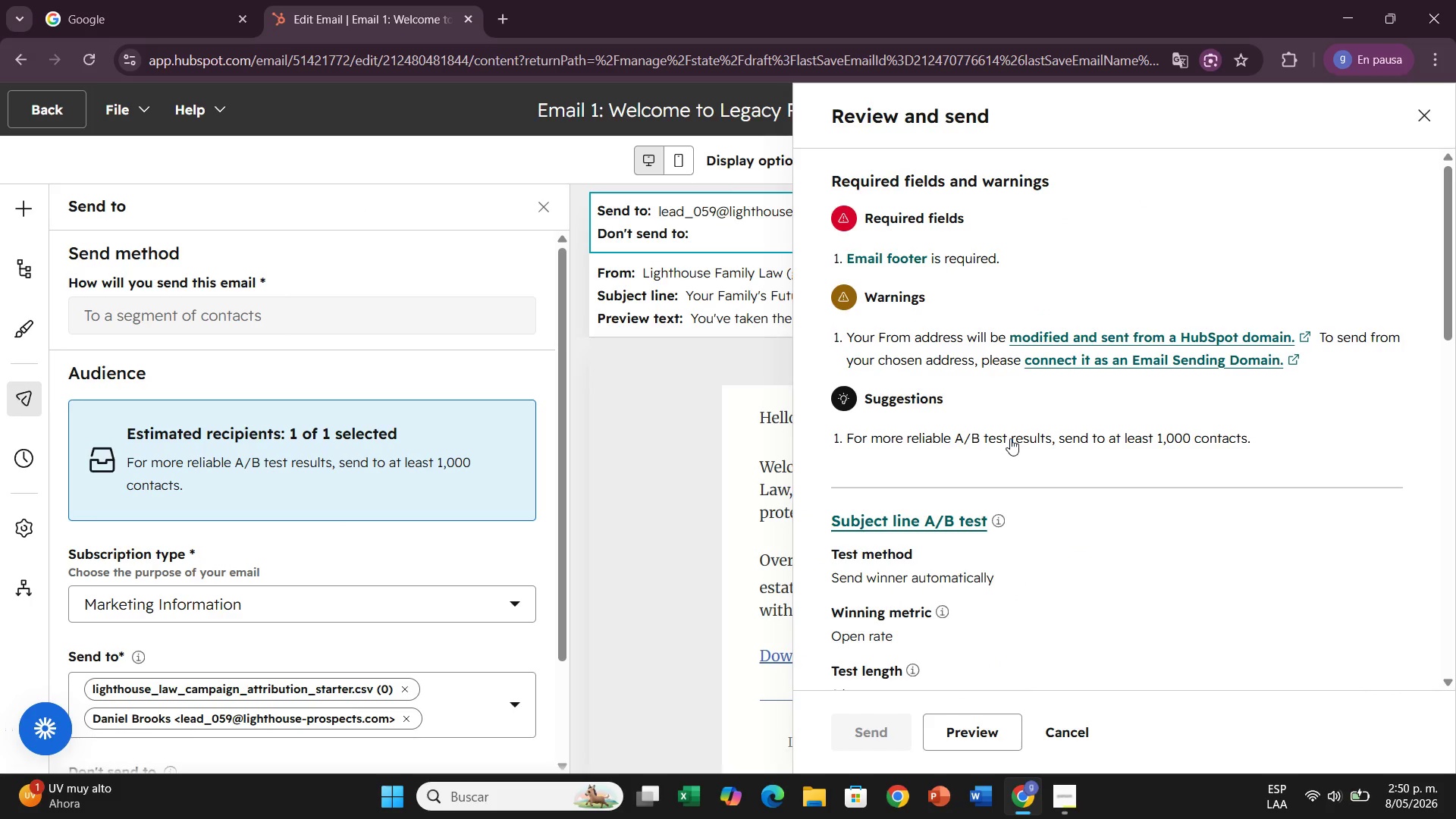 
scroll: coordinate [1010, 438], scroll_direction: down, amount: 5.0
 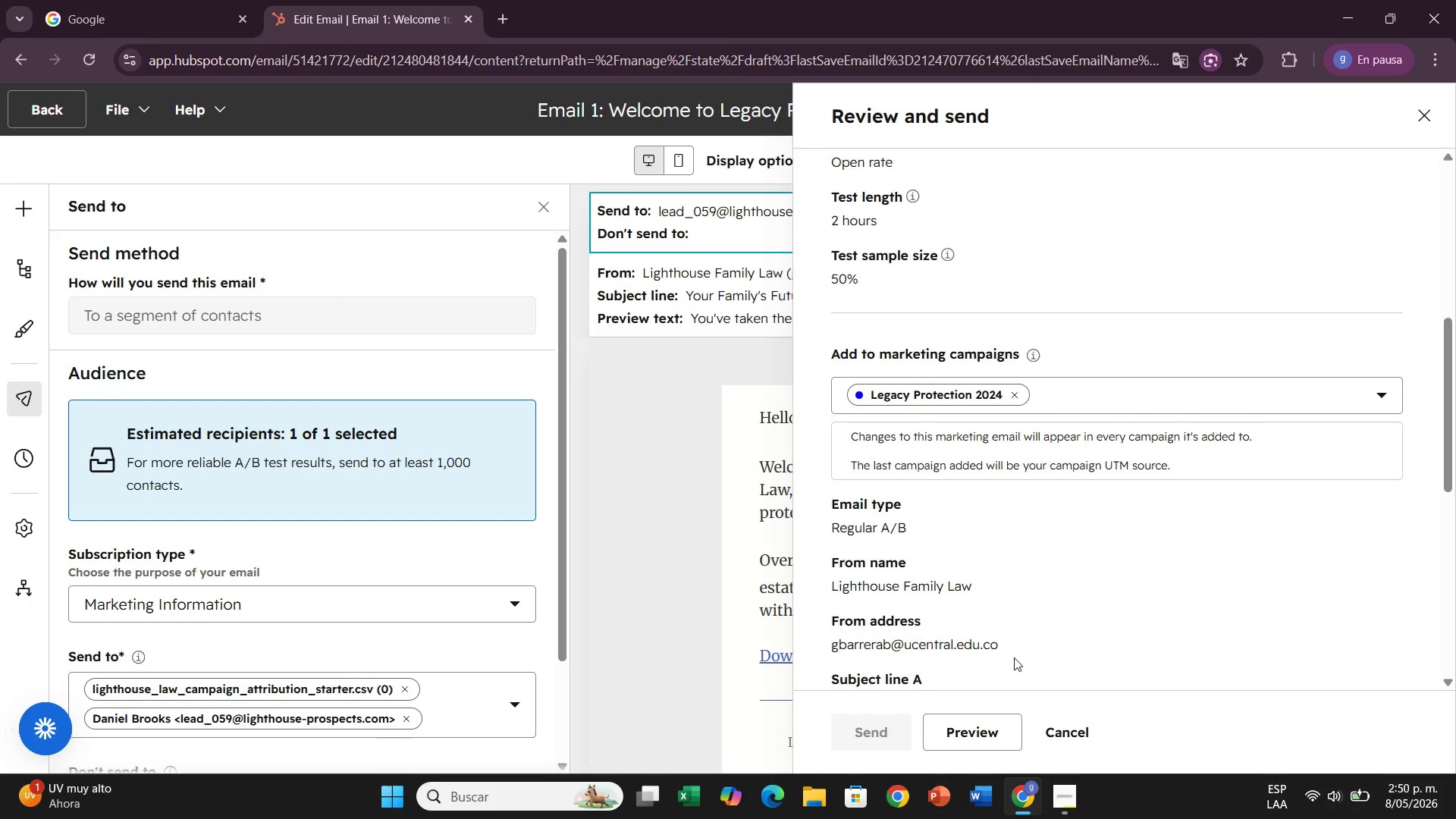 
scroll: coordinate [940, 629], scroll_direction: none, amount: 0.0
 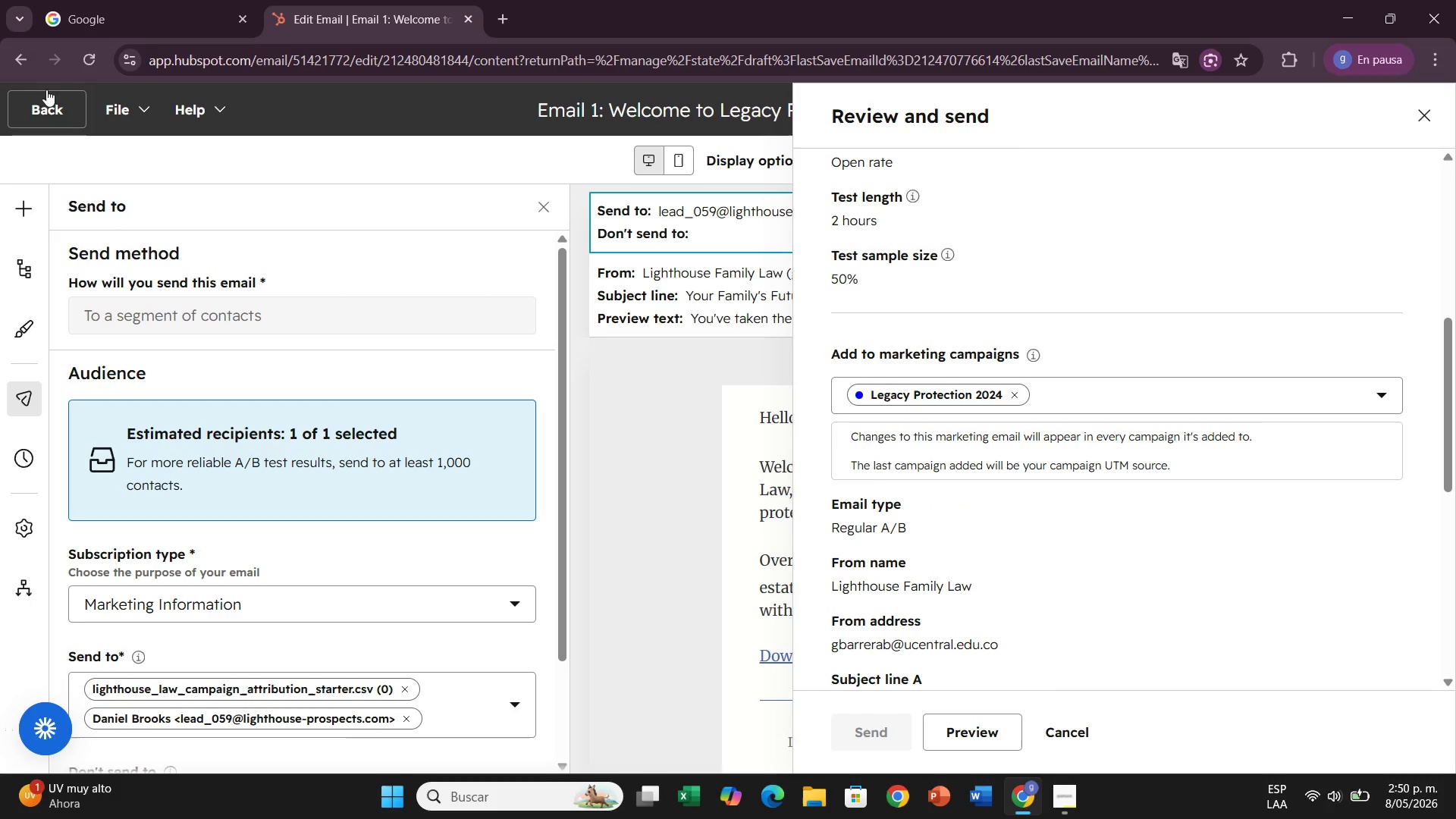 
left_click([55, 86])
 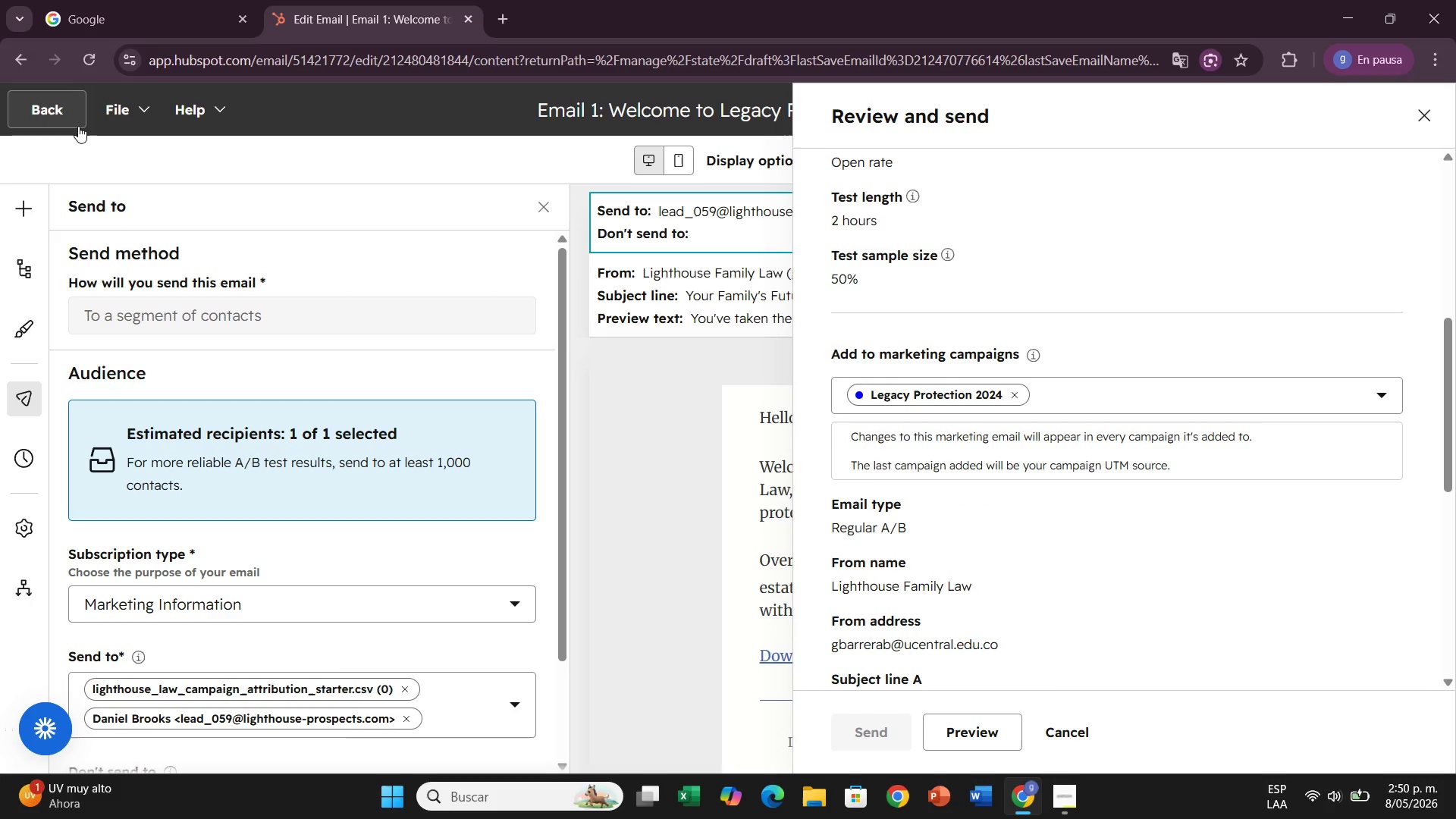 
left_click([78, 126])
 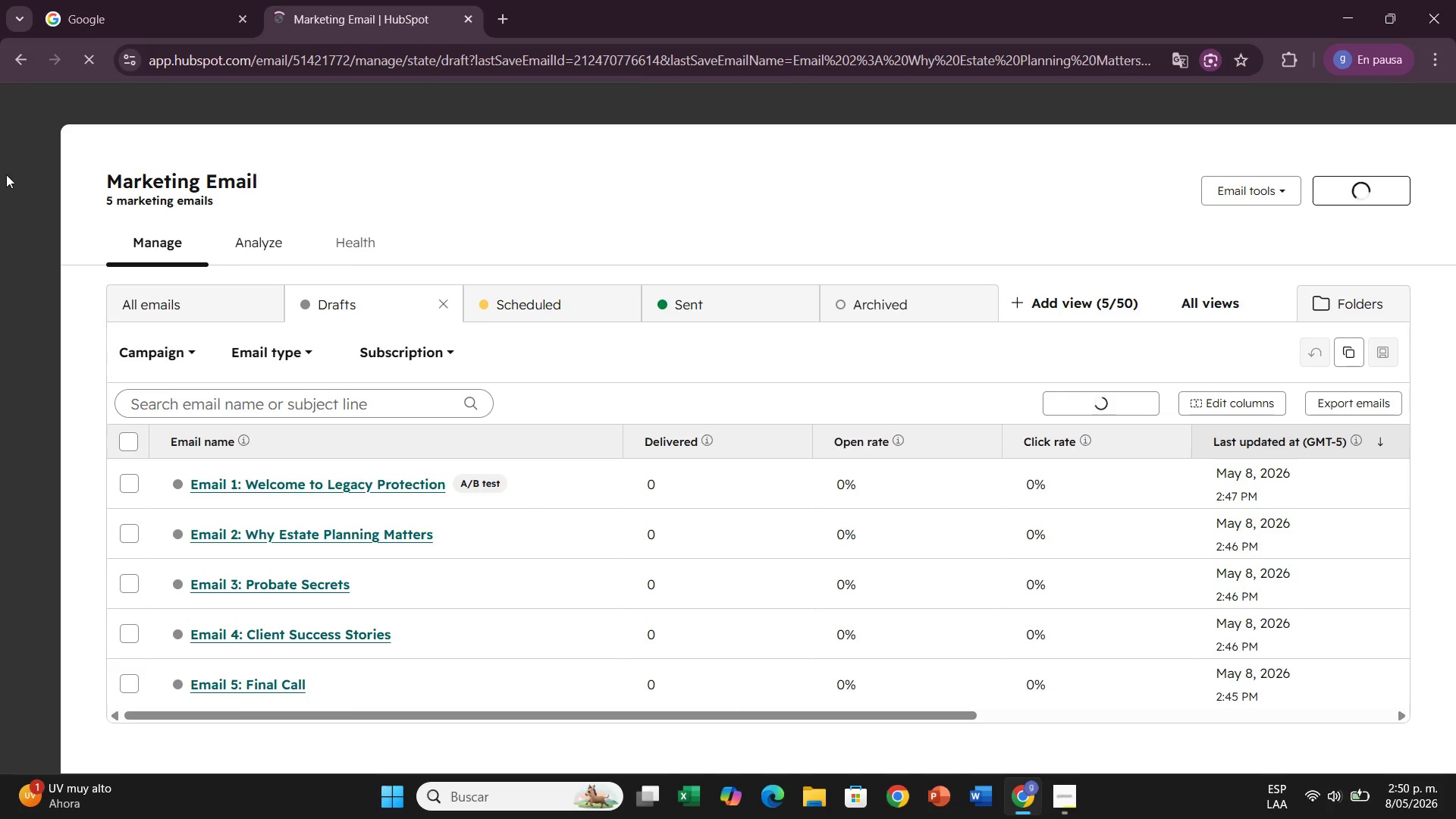 
wait(5.91)
 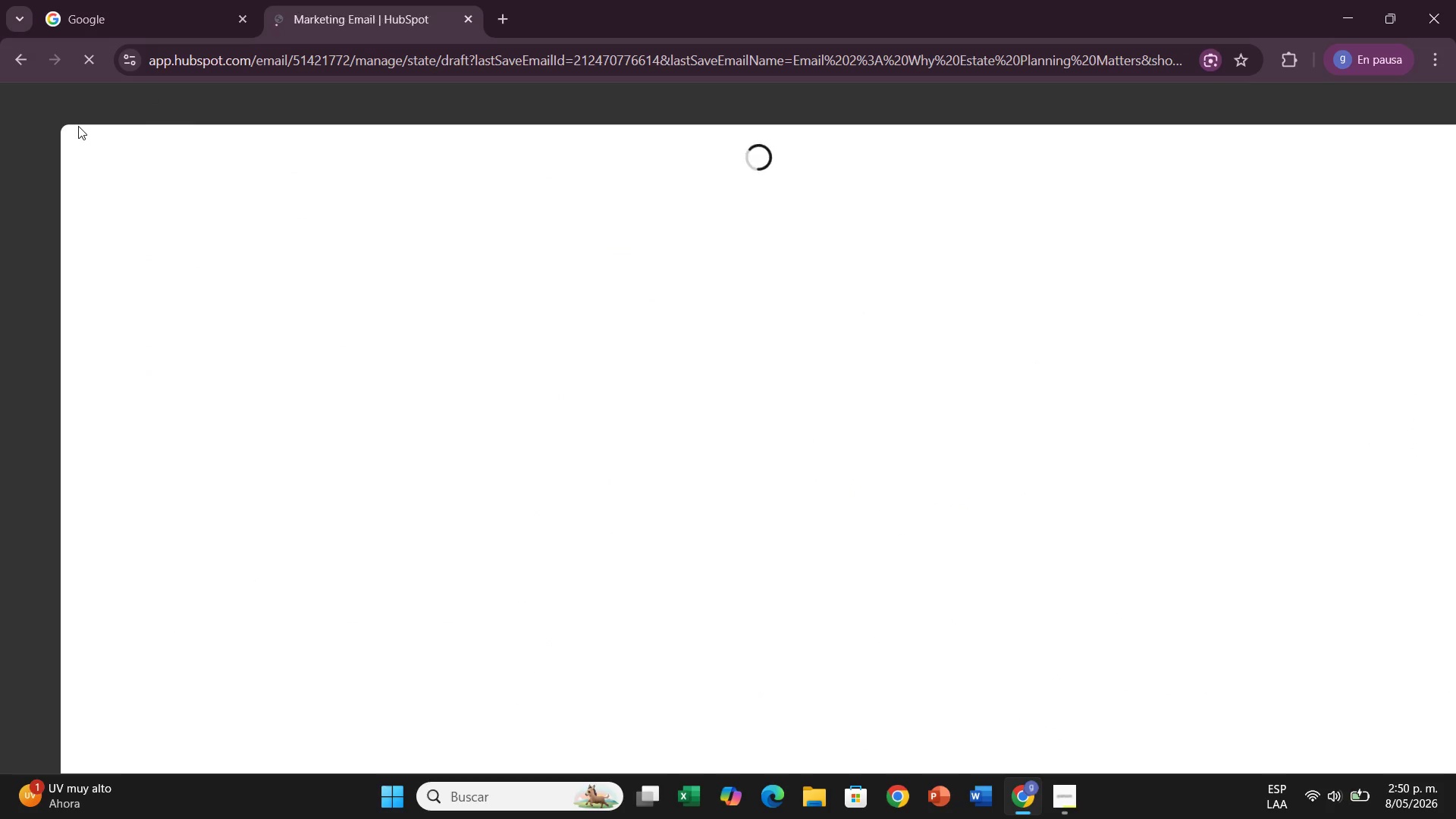 
left_click([185, 365])
 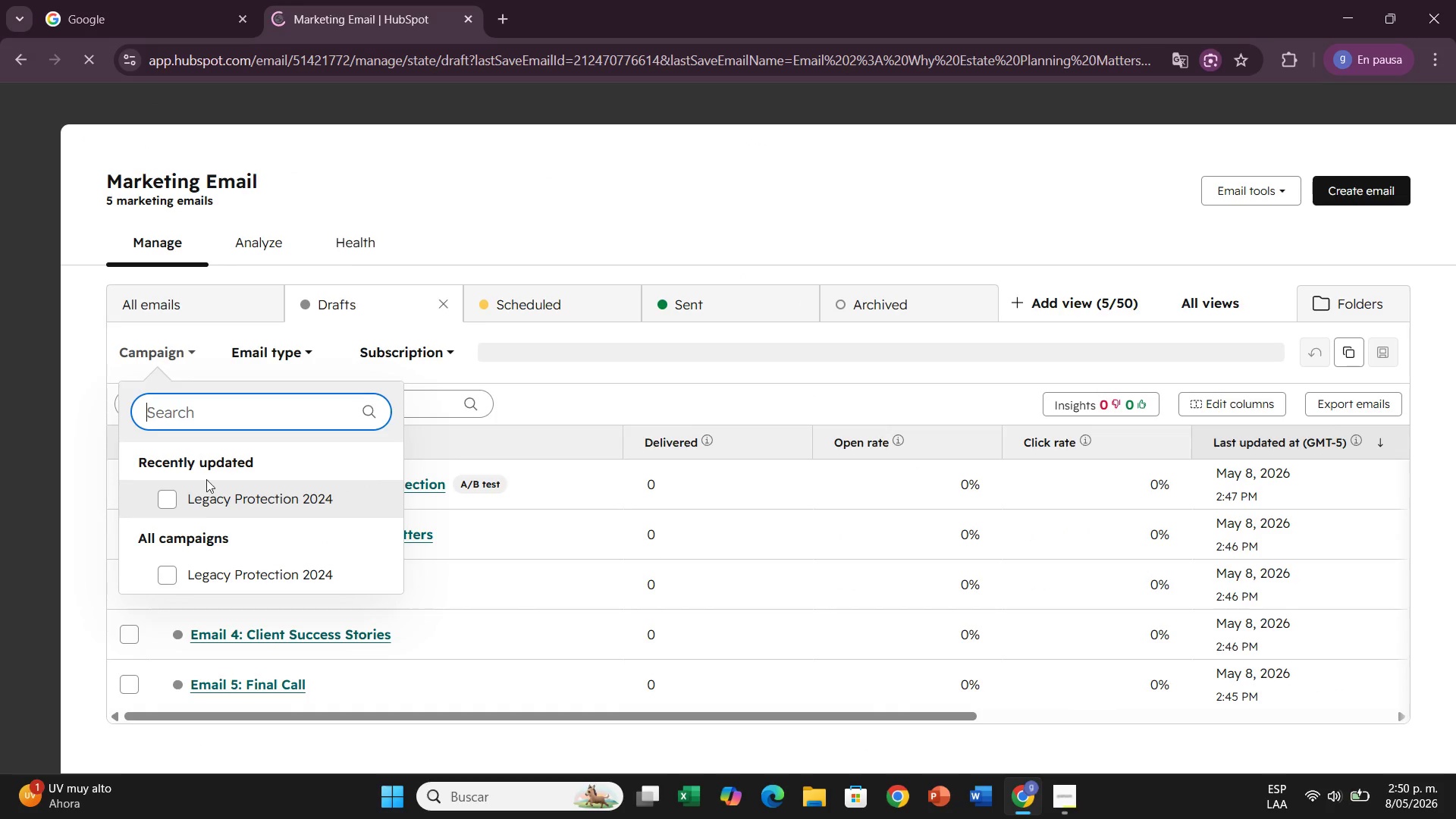 
left_click([169, 509])
 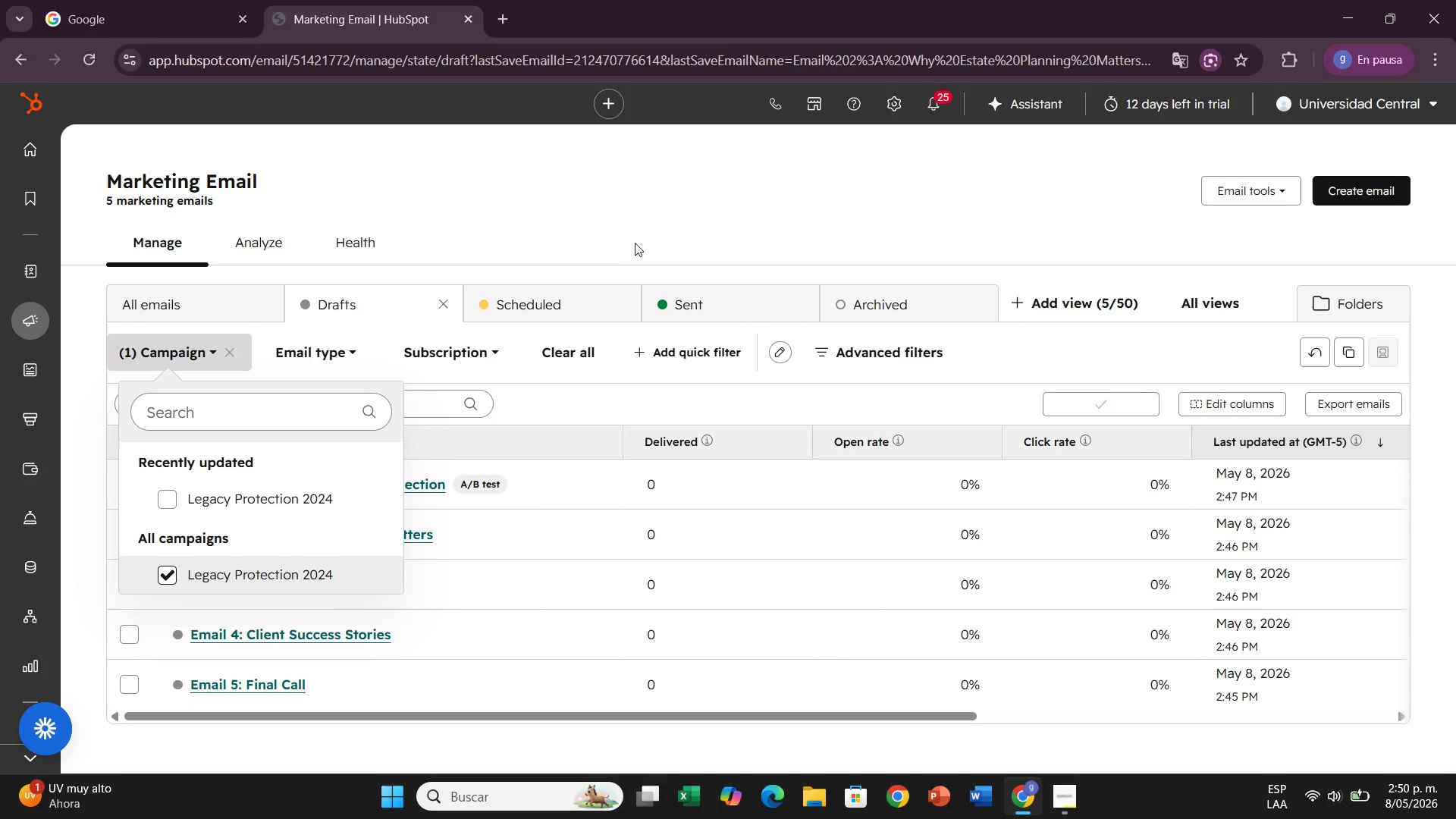 
left_click([651, 234])
 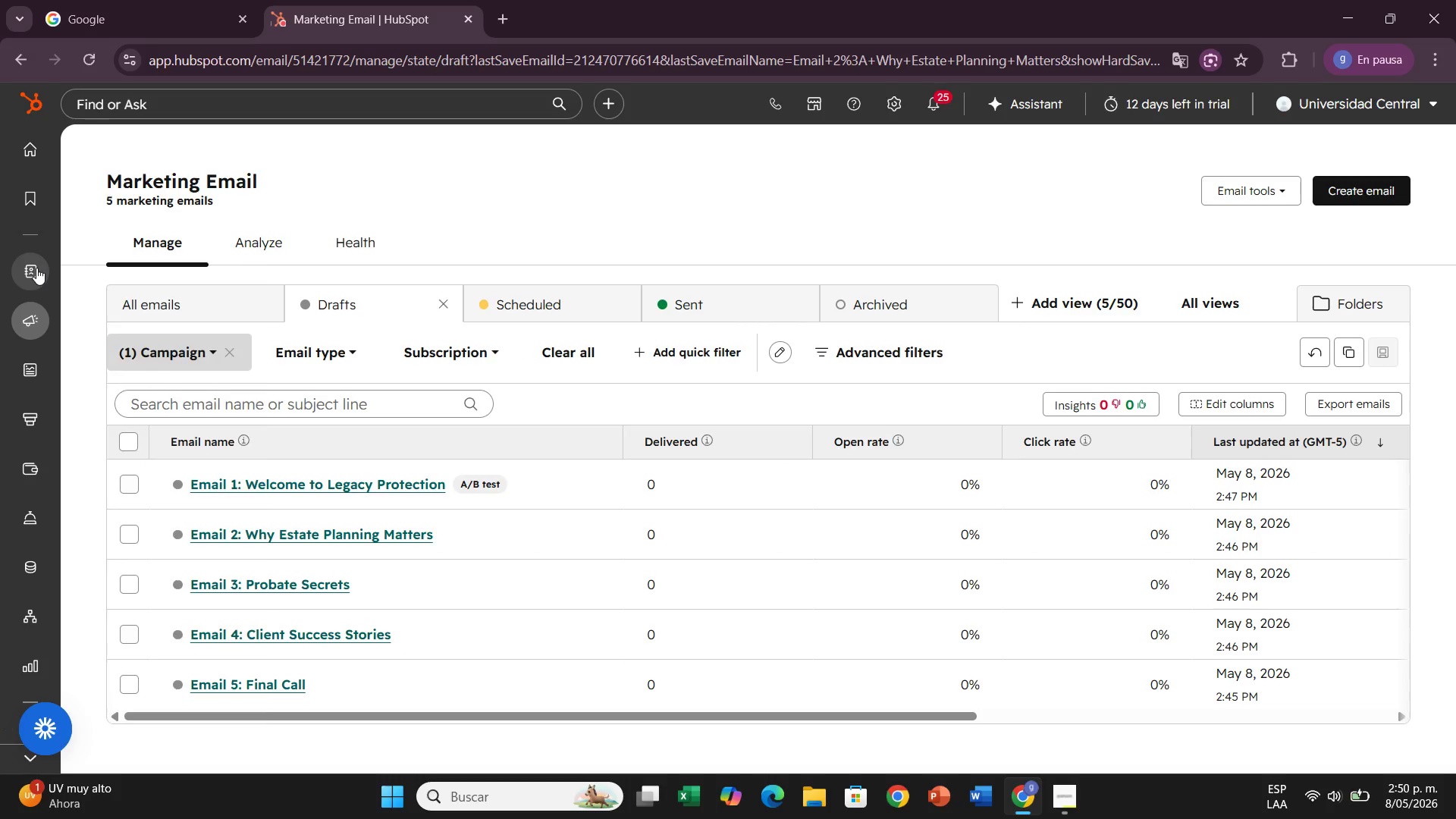 
left_click([125, 206])
 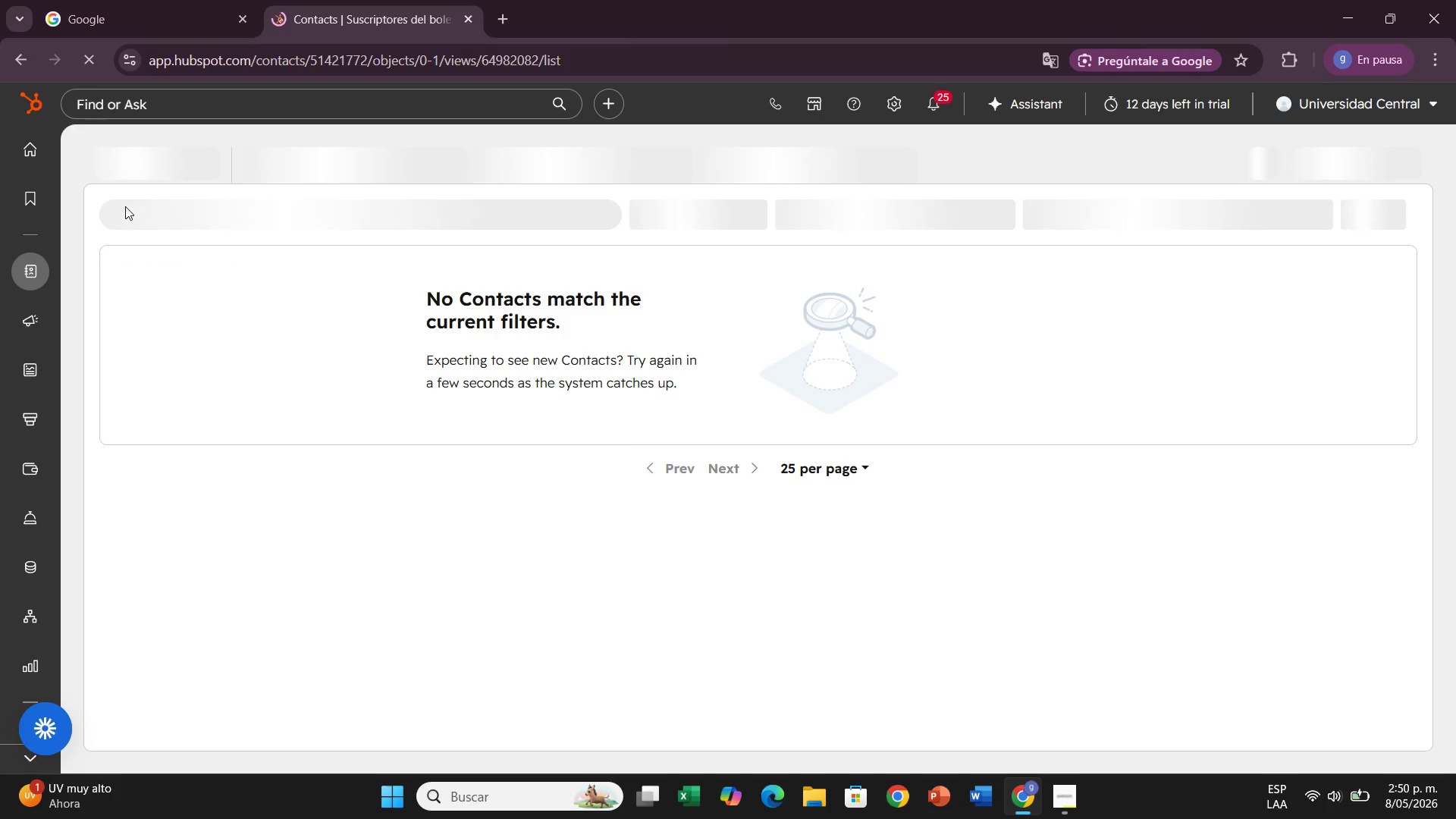 
wait(6.66)
 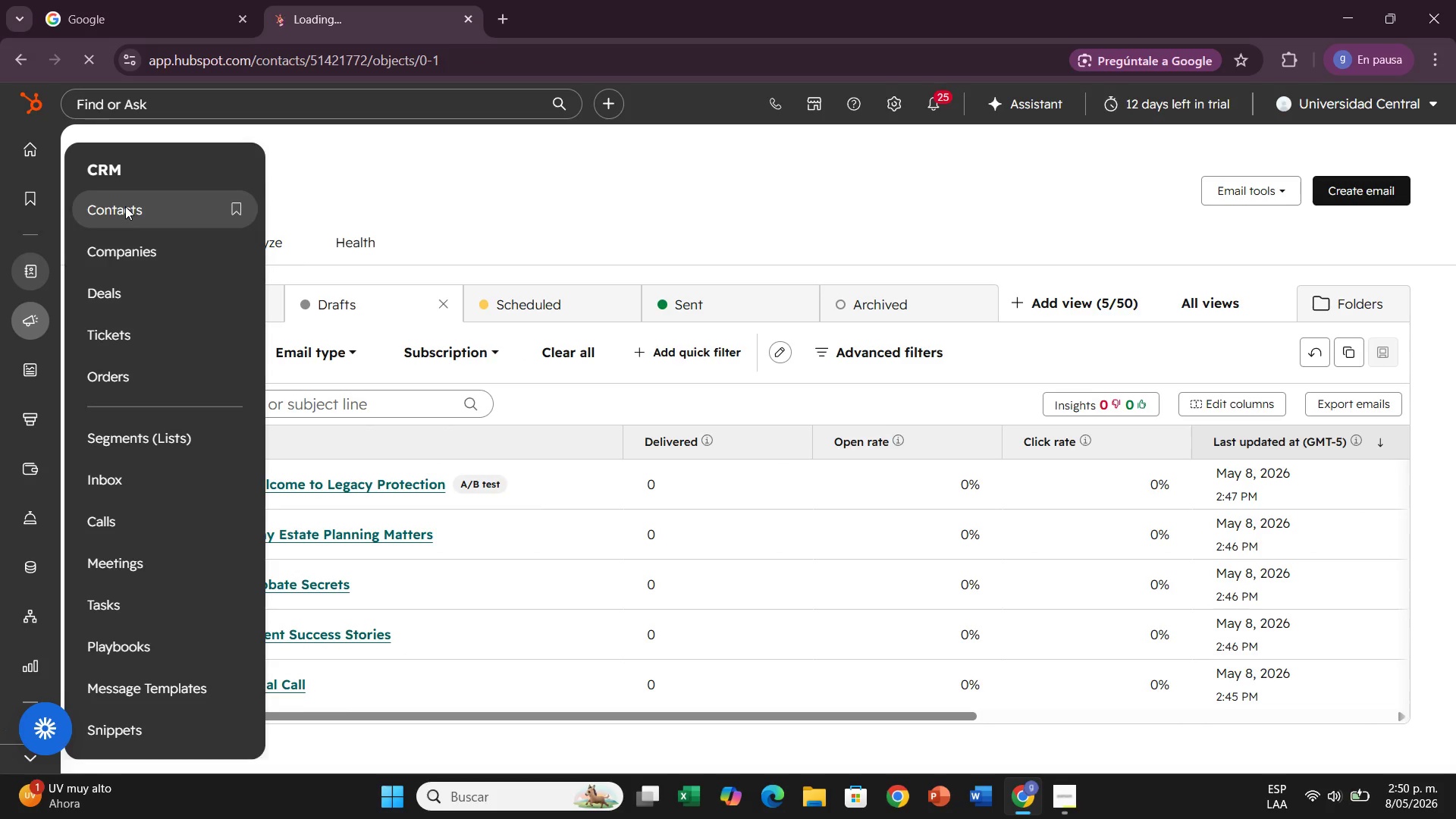 
left_click([776, 174])
 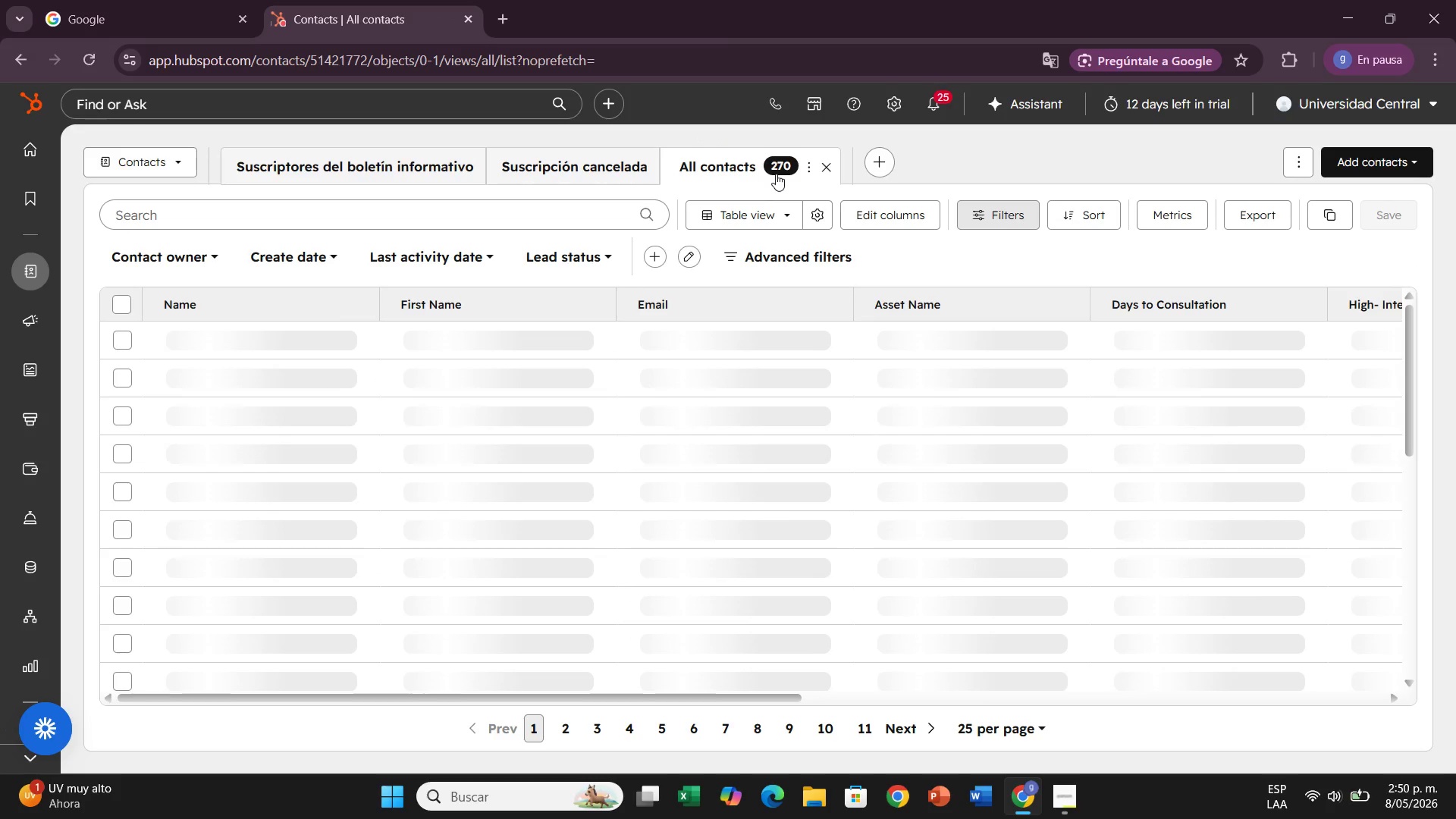 
wait(8.98)
 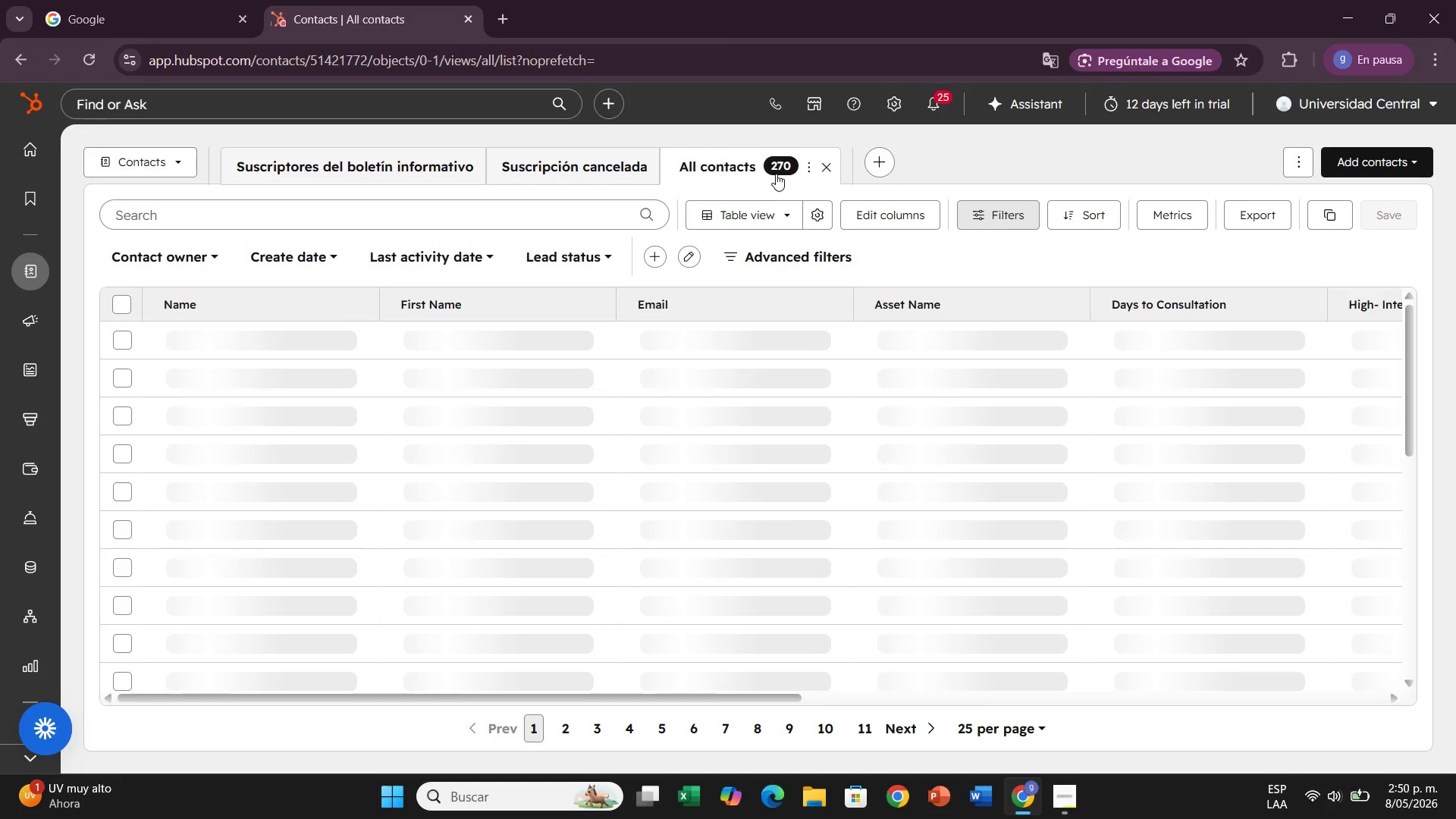 
left_click([814, 171])
 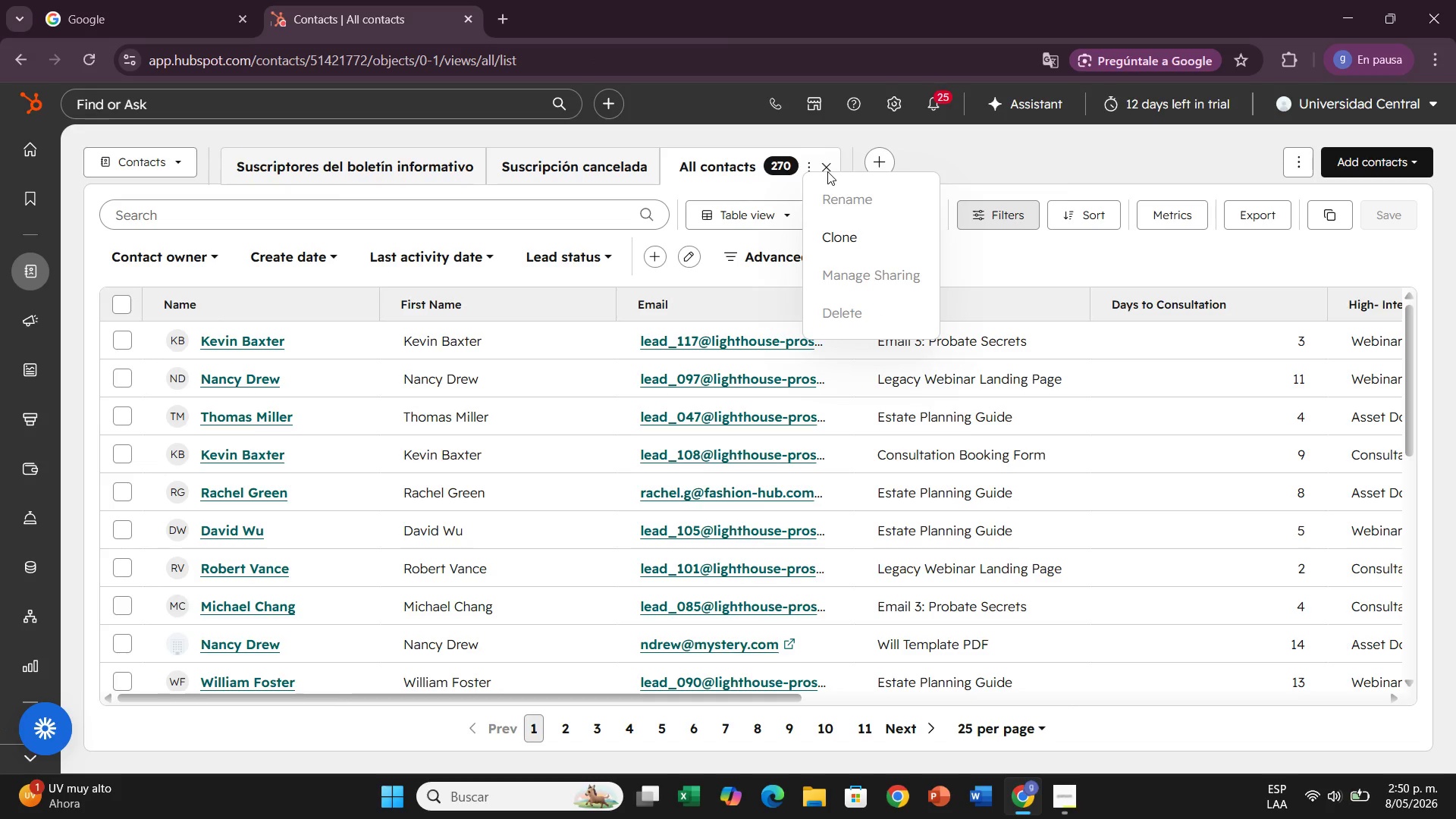 
left_click([829, 171])
 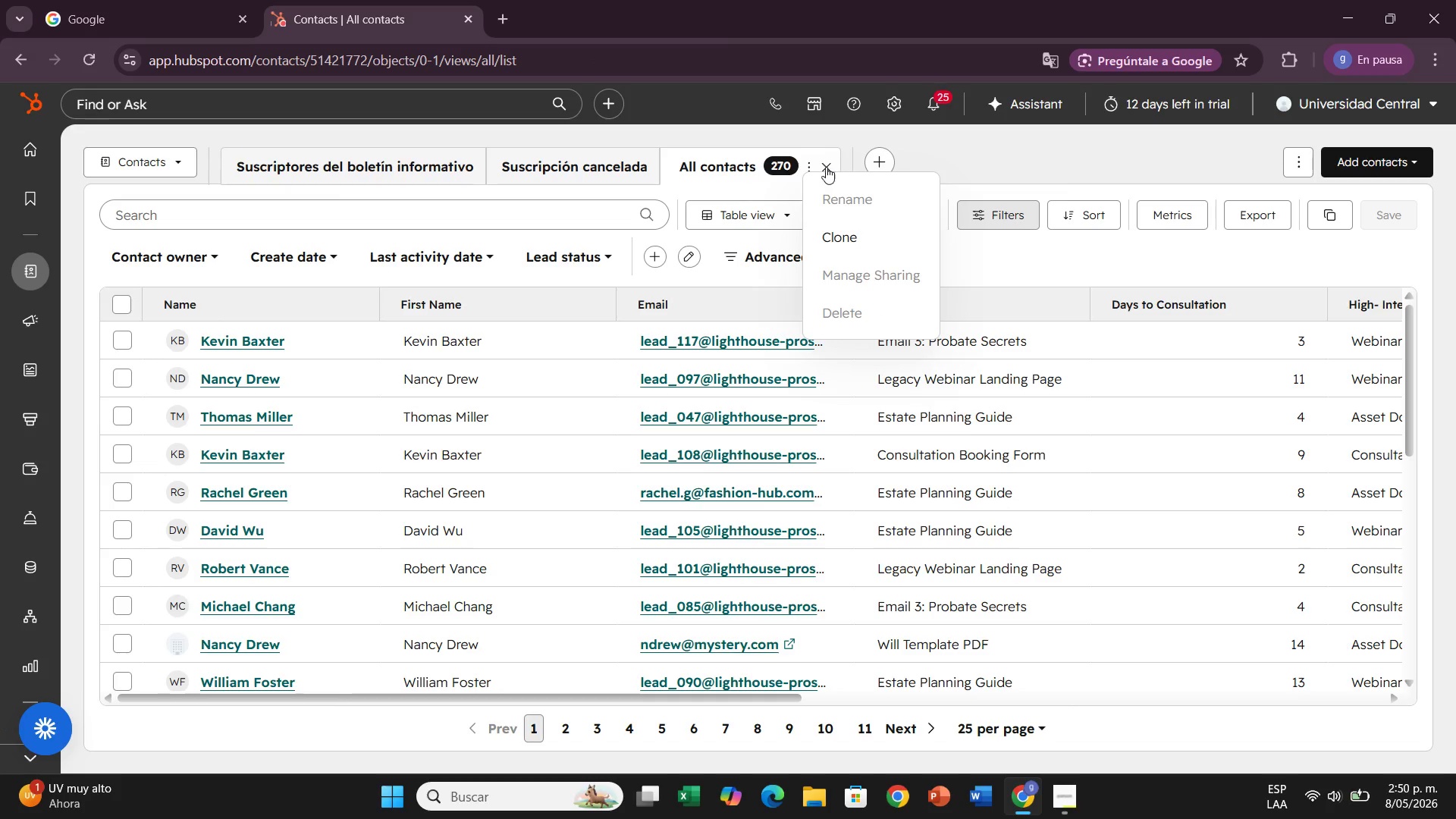 
left_click([826, 167])
 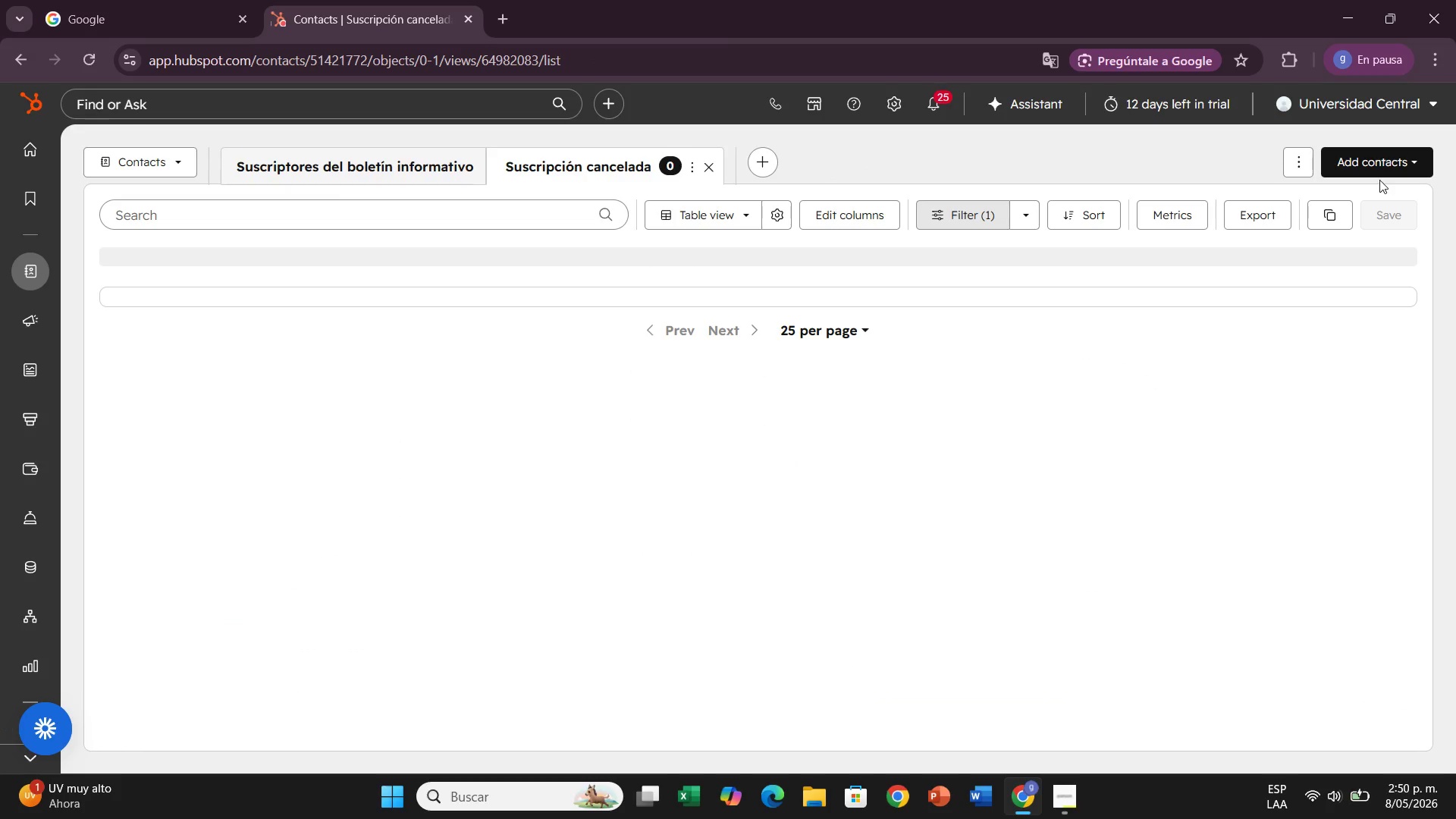 
left_click([1364, 151])
 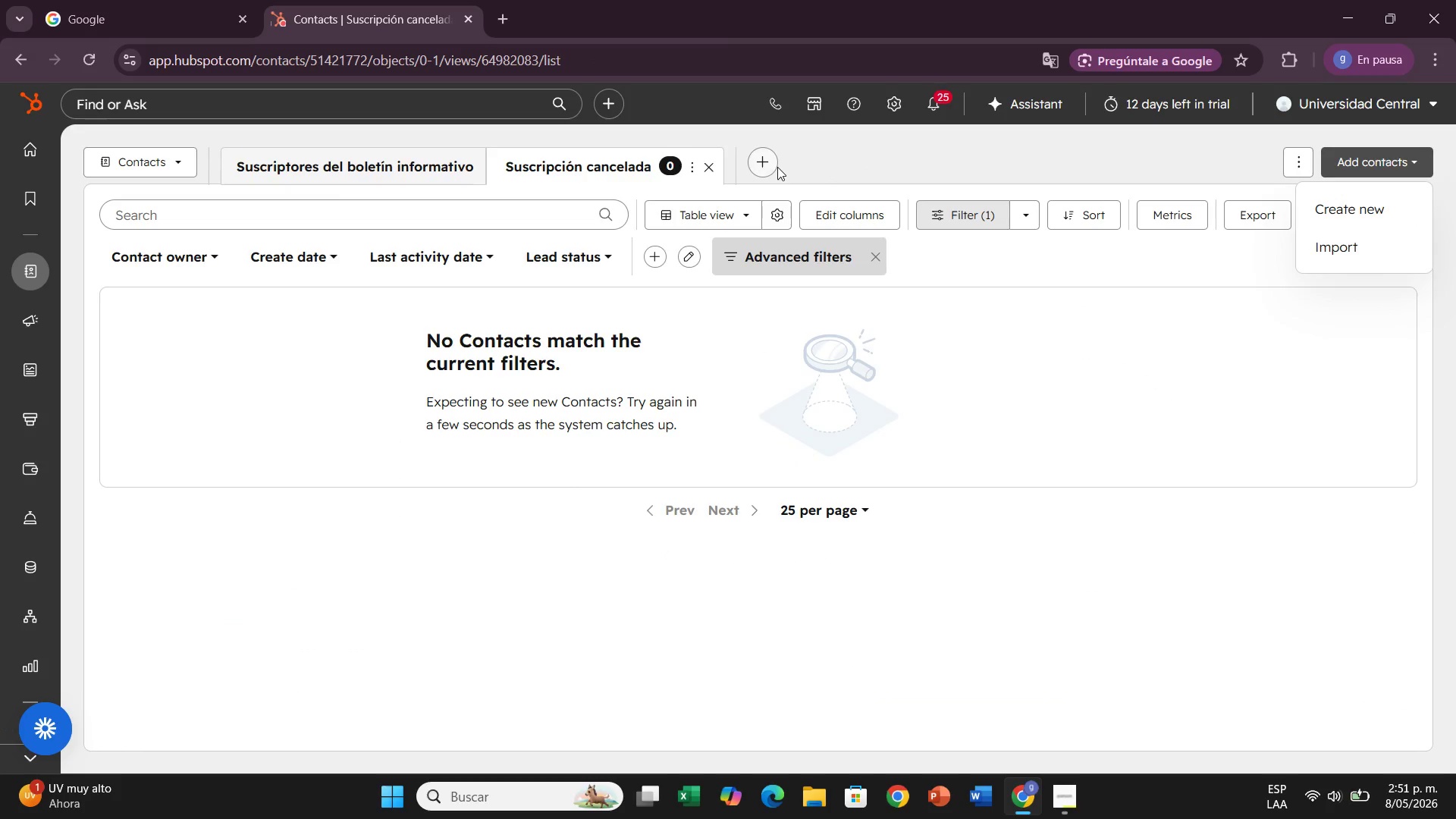 
left_click([755, 167])
 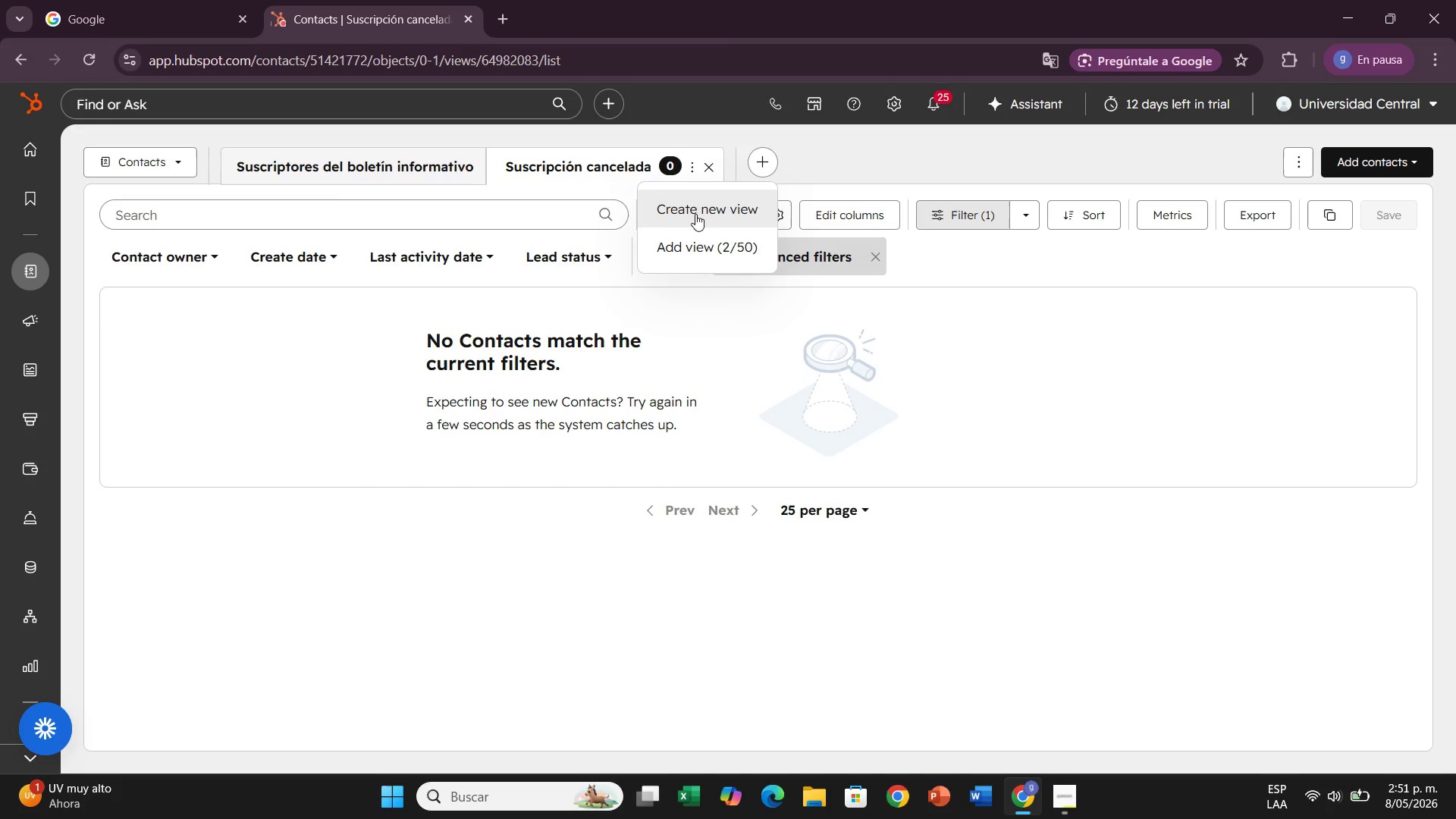 
left_click([667, 215])
 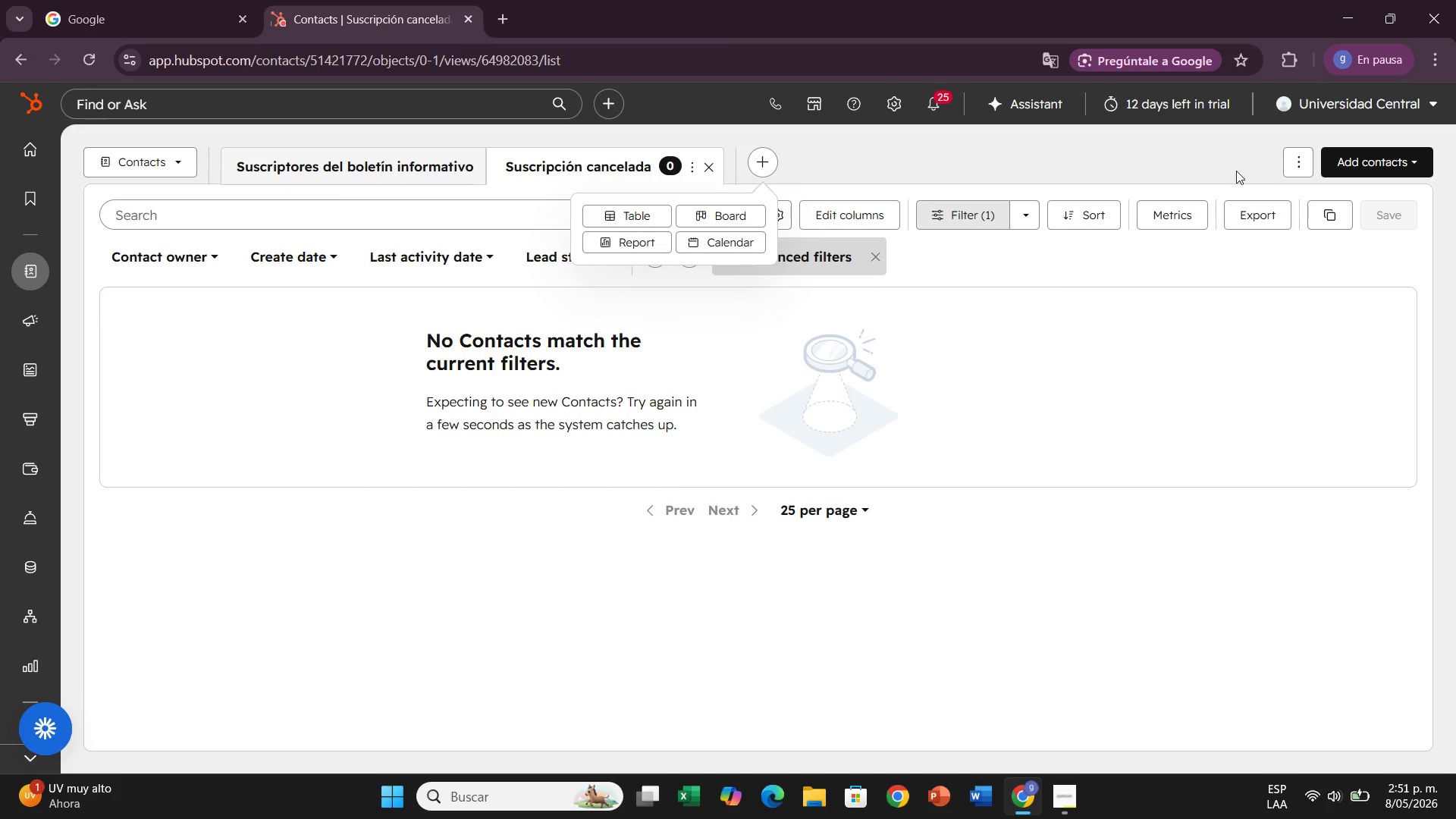 
left_click([1327, 157])
 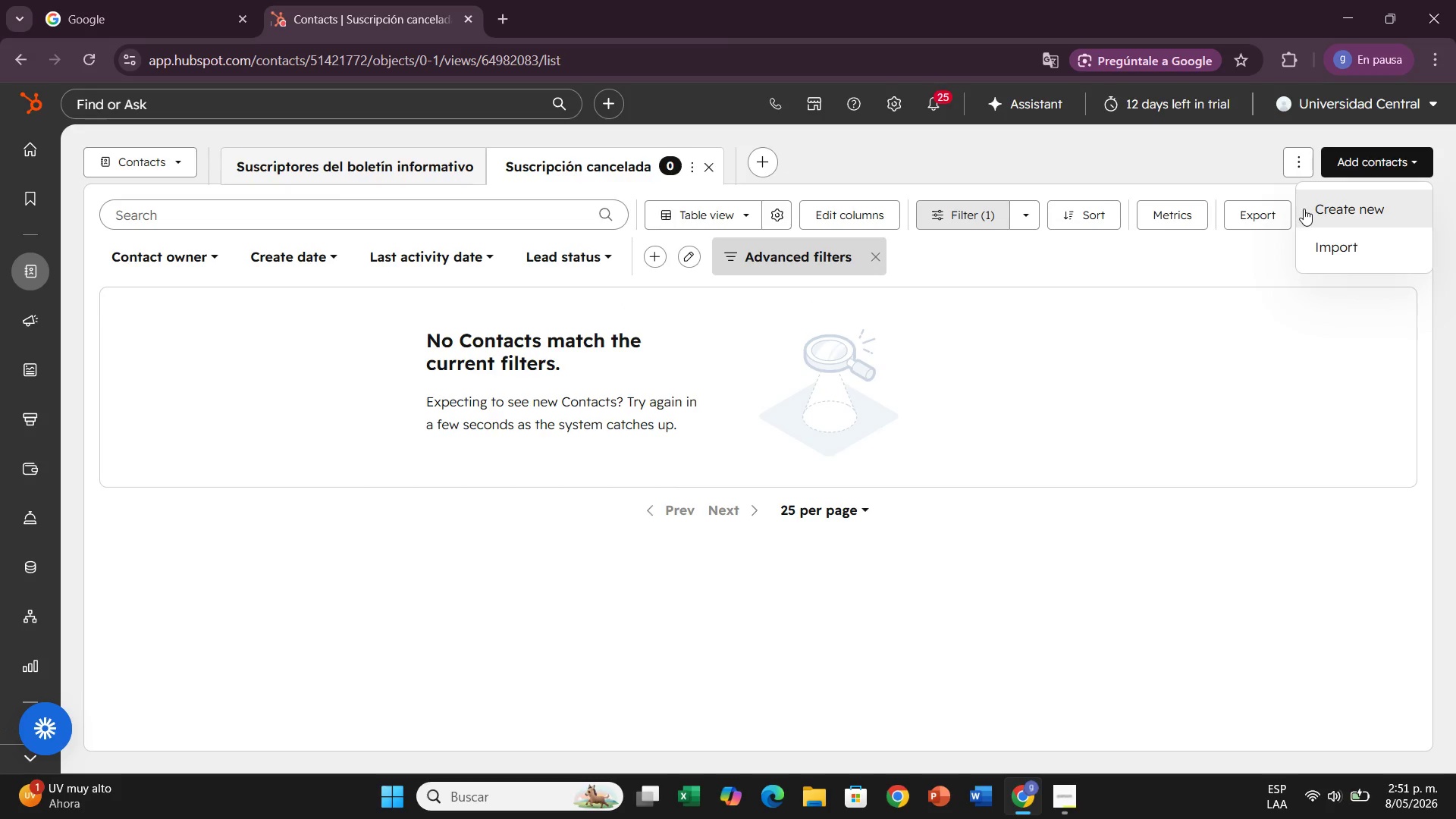 
left_click([1316, 246])
 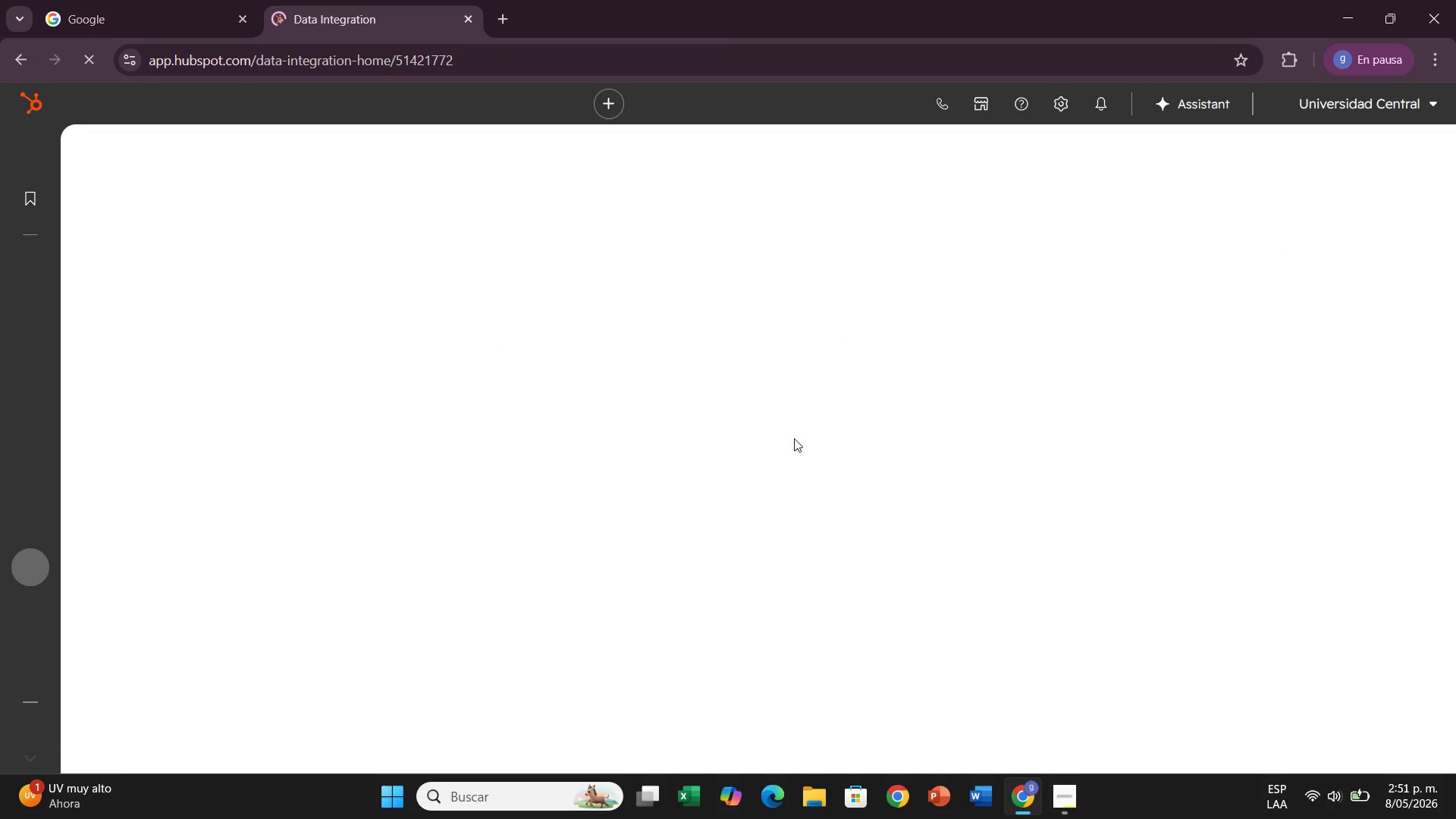 
mouse_move([262, 430])
 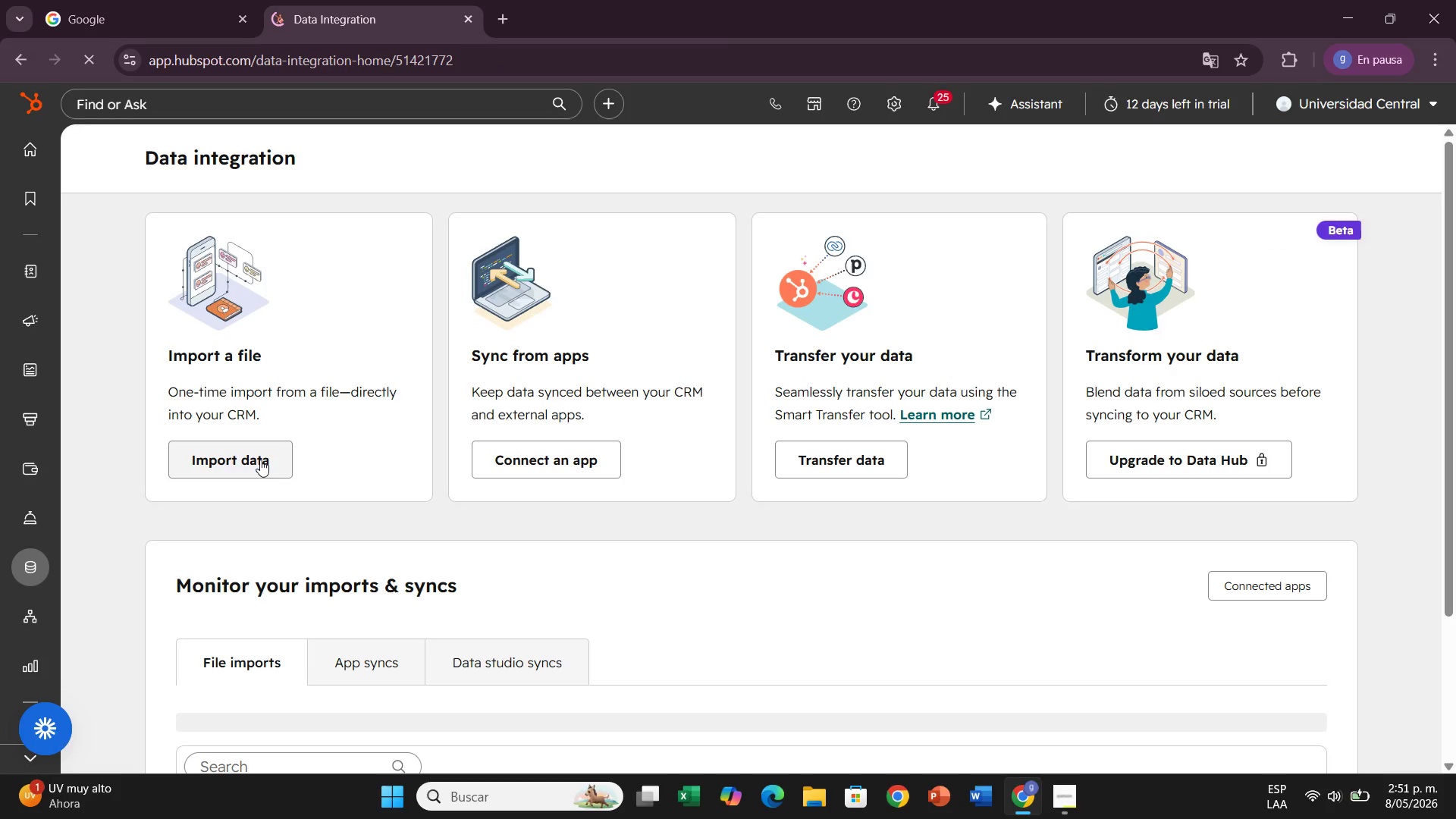 
left_click([260, 460])
 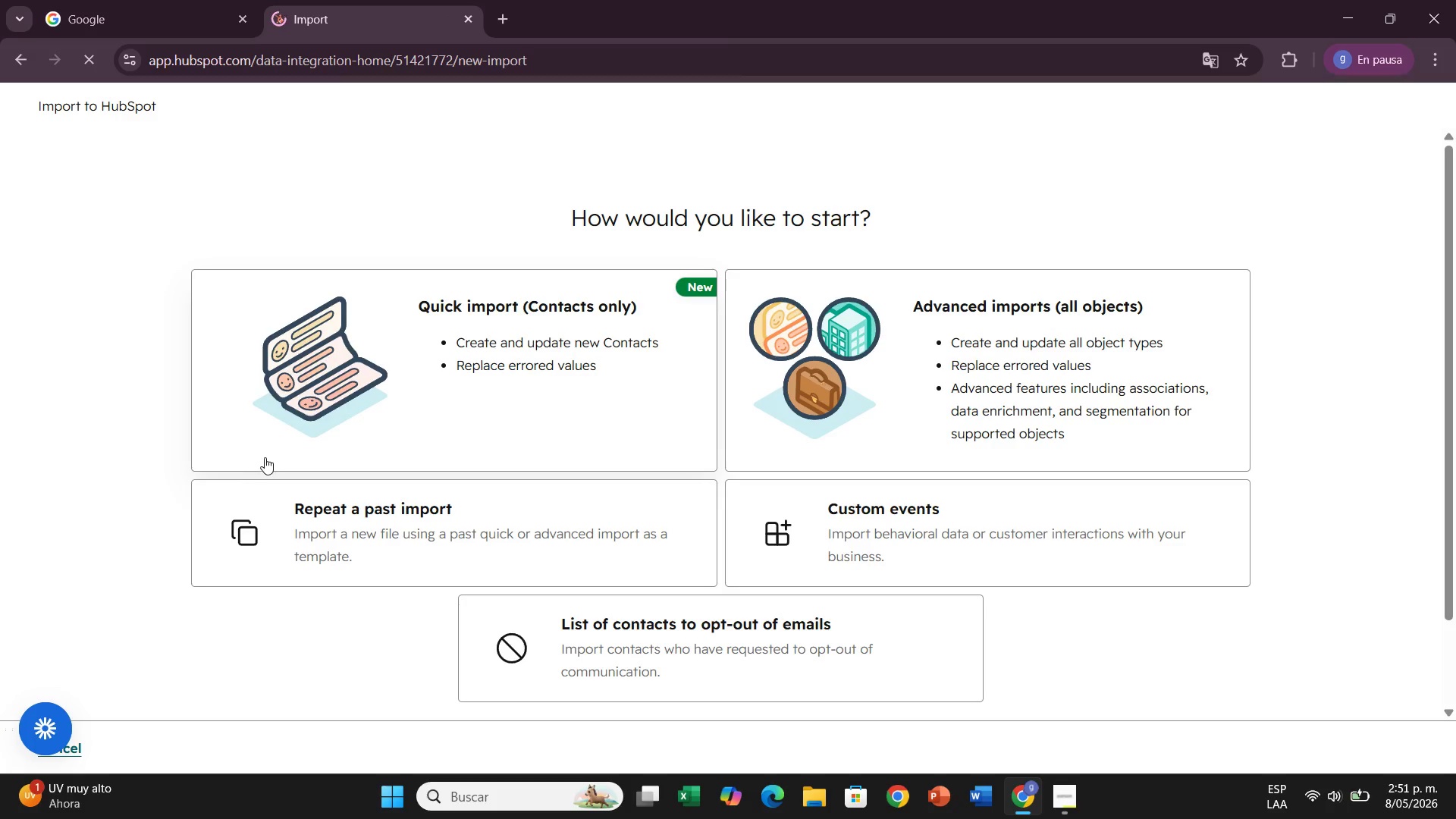 
left_click([331, 431])
 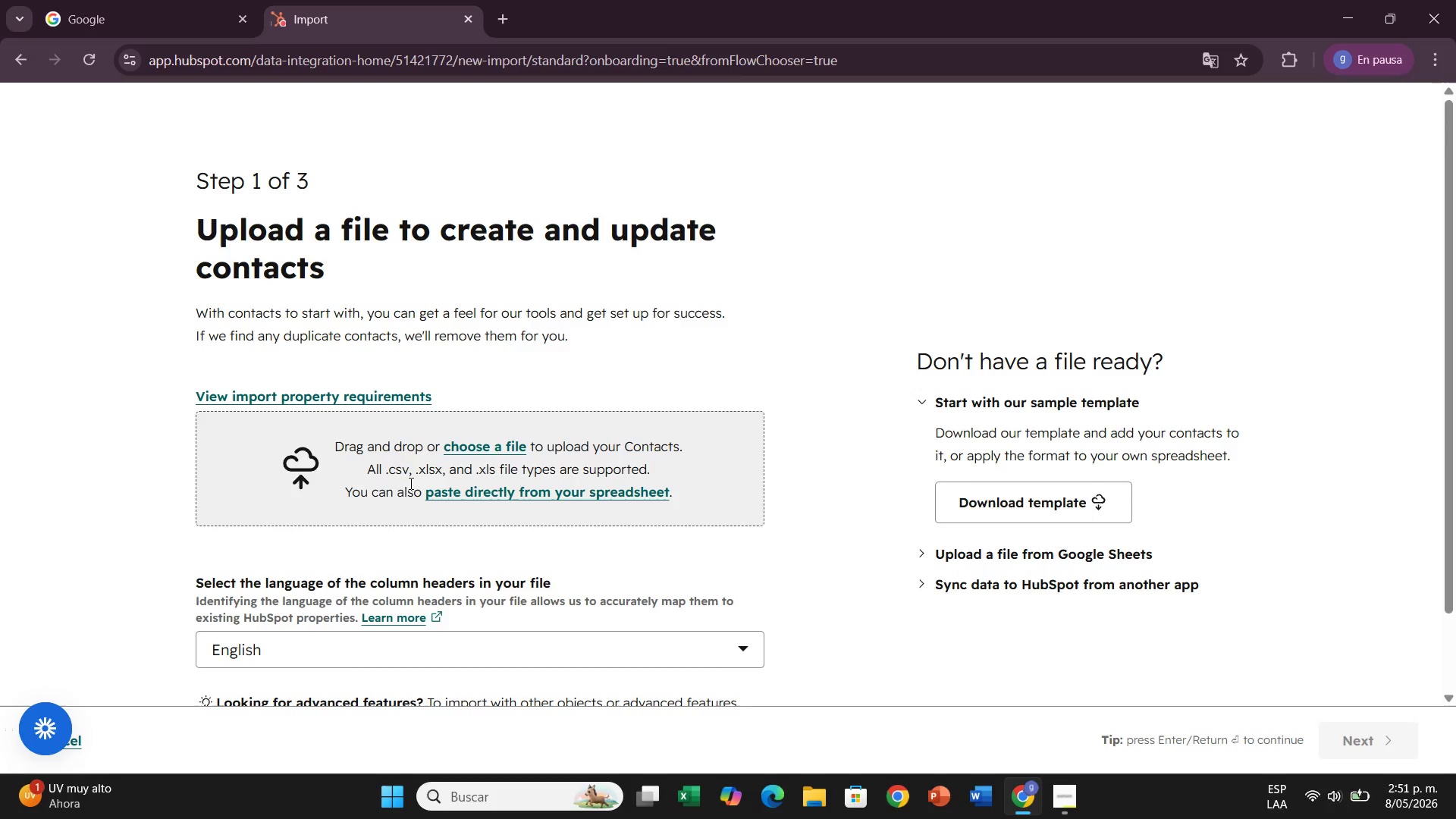 
left_click([465, 441])
 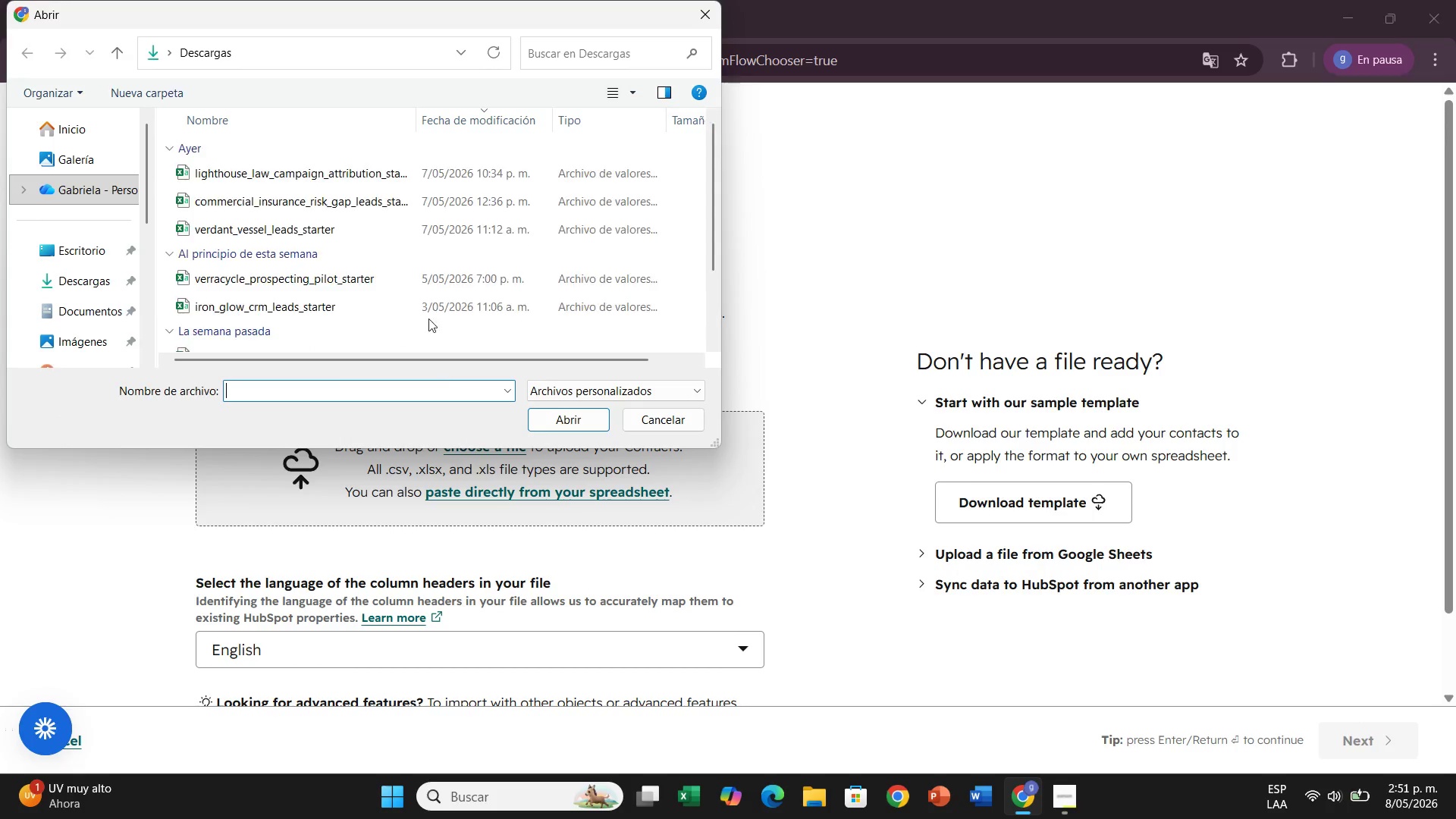 
left_click([393, 179])
 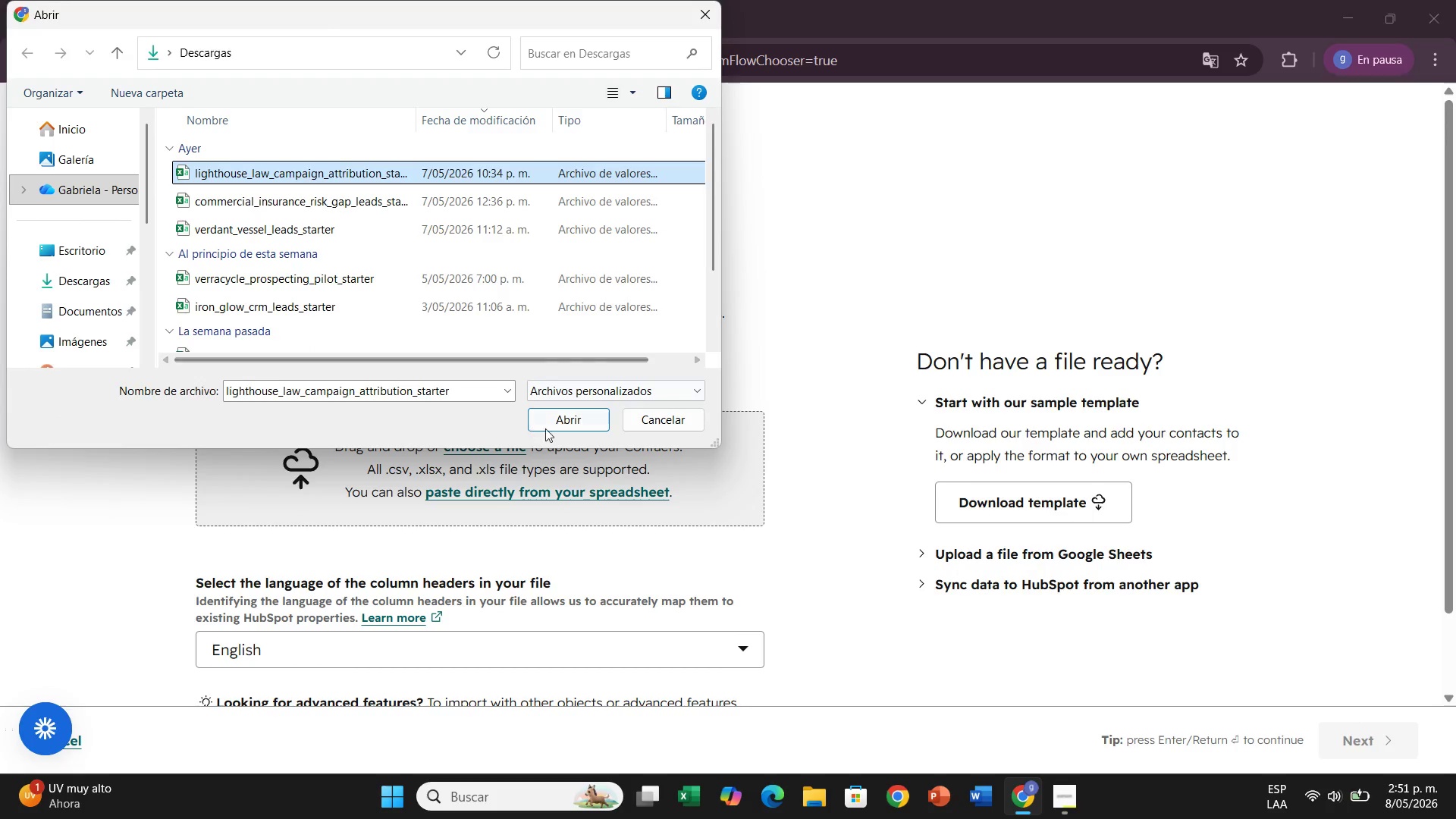 
left_click([550, 425])
 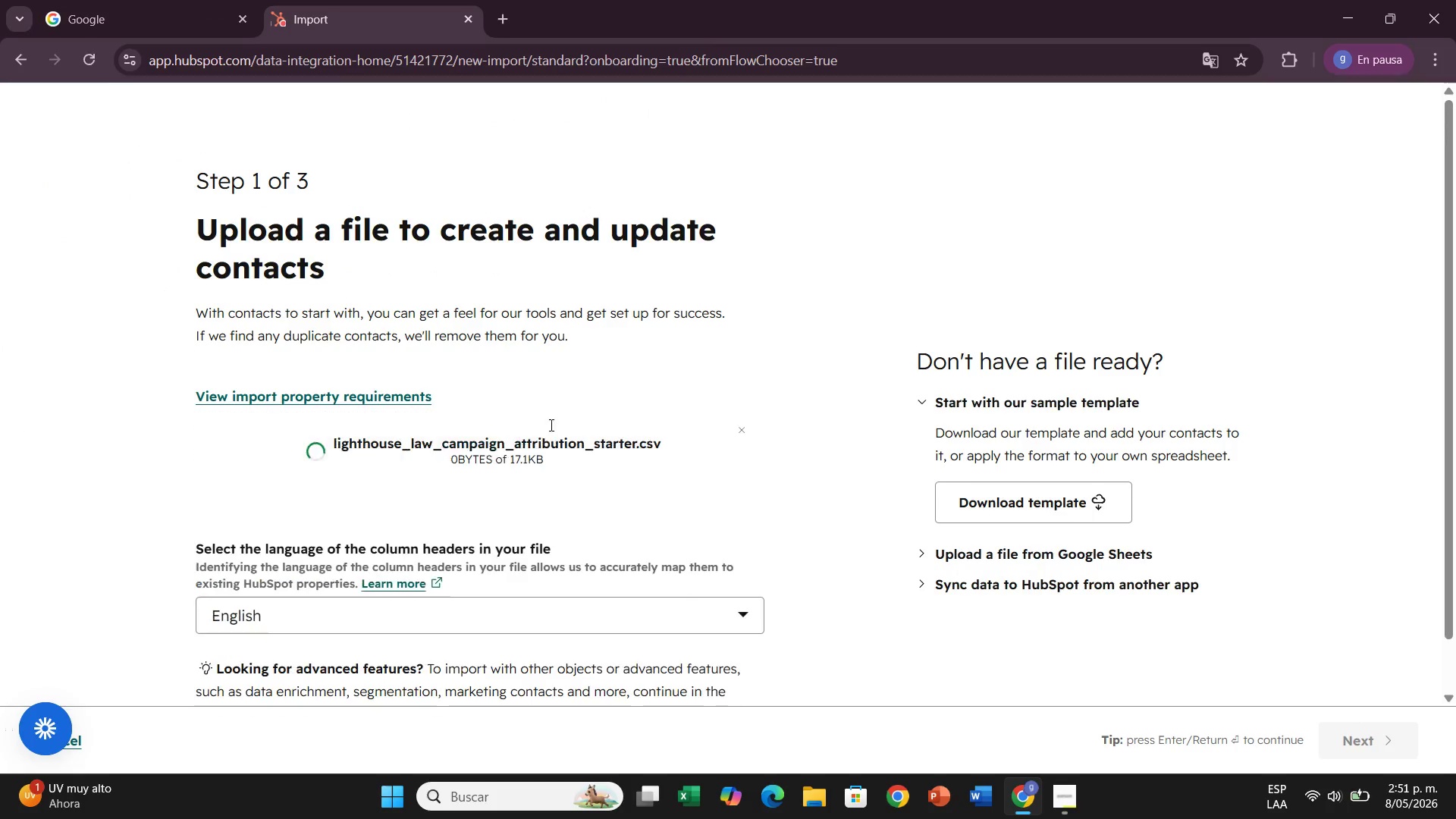 
scroll: coordinate [552, 447], scroll_direction: down, amount: 2.0
 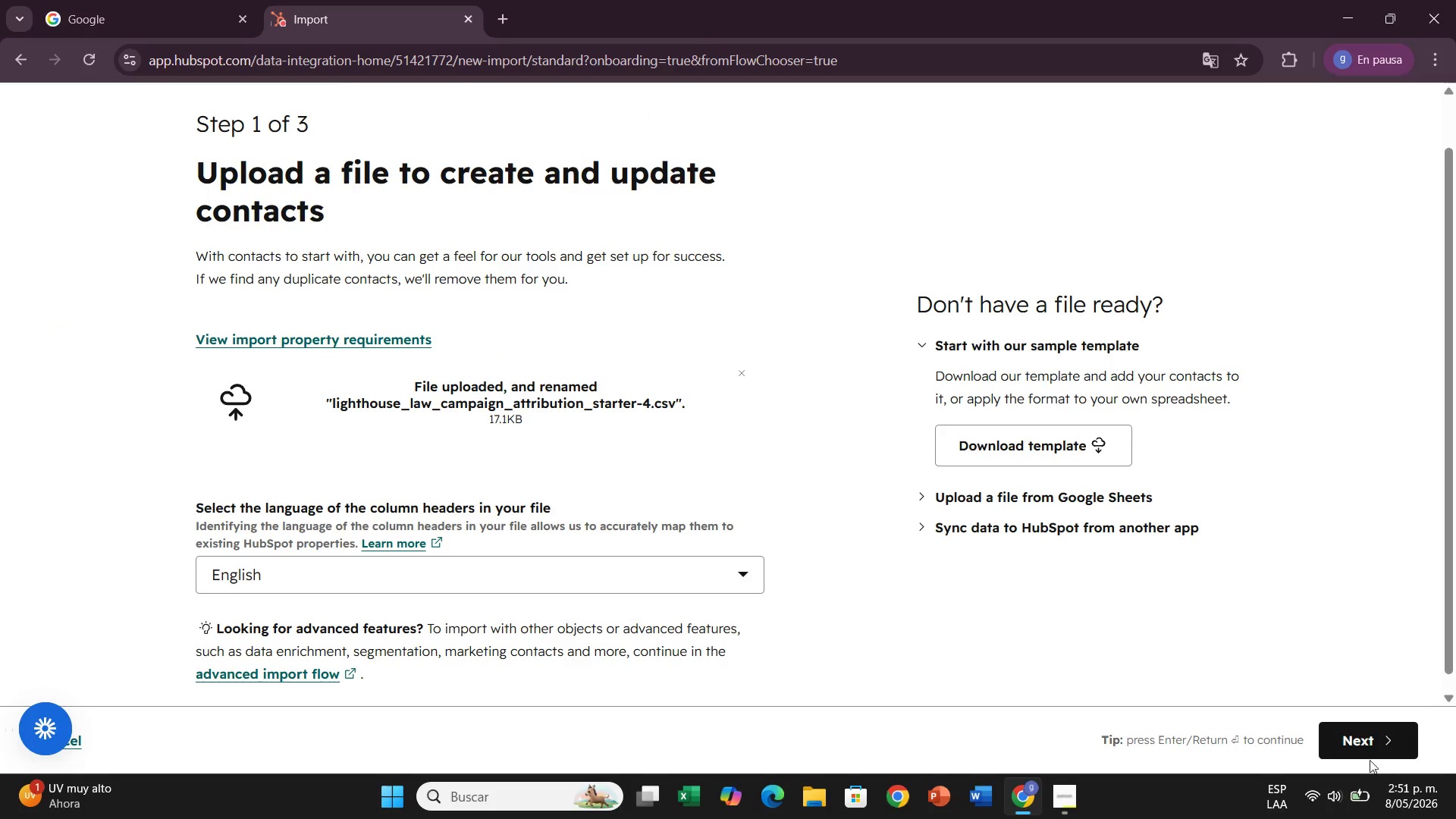 
left_click([1367, 753])
 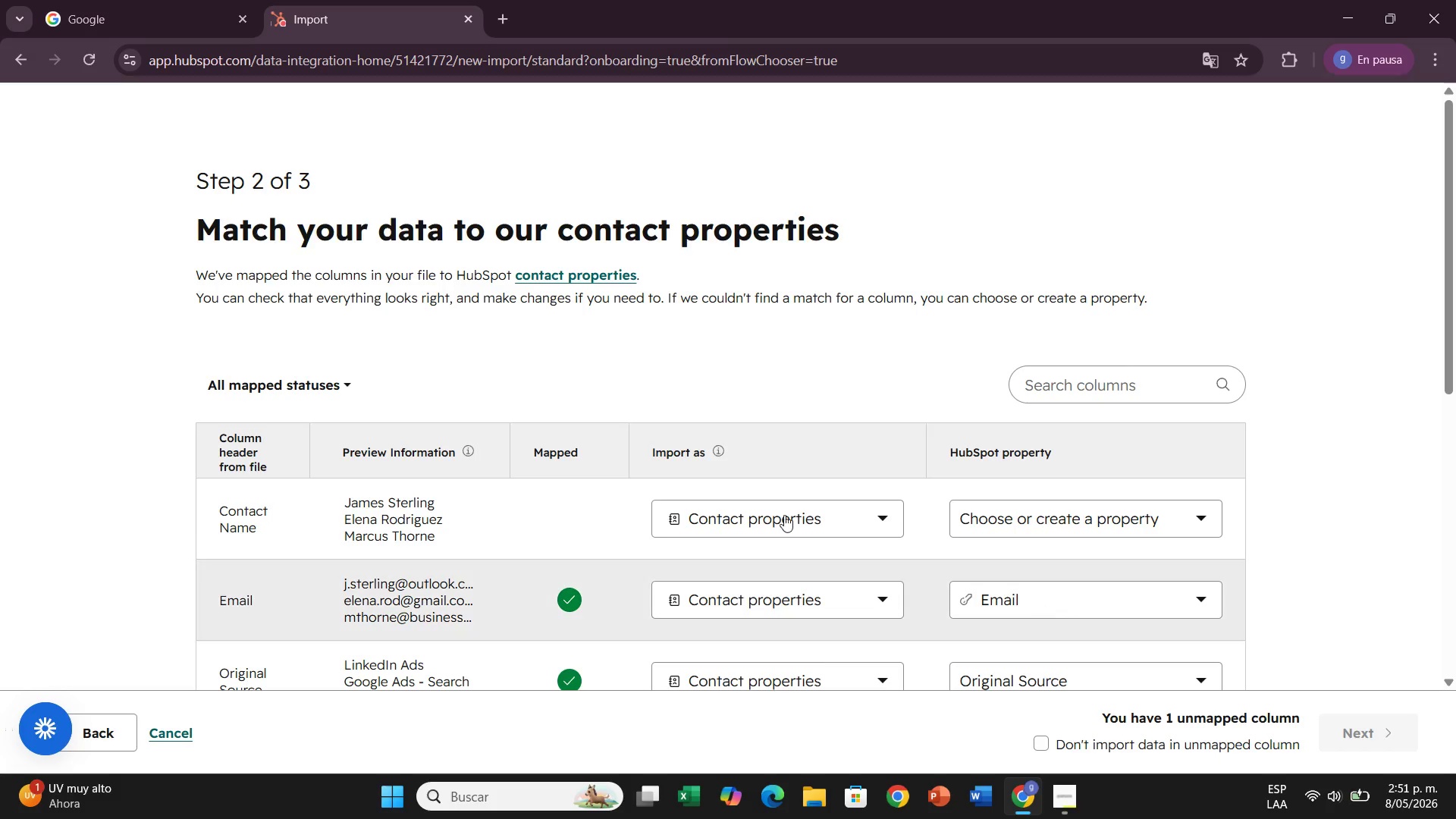 
left_click([994, 515])
 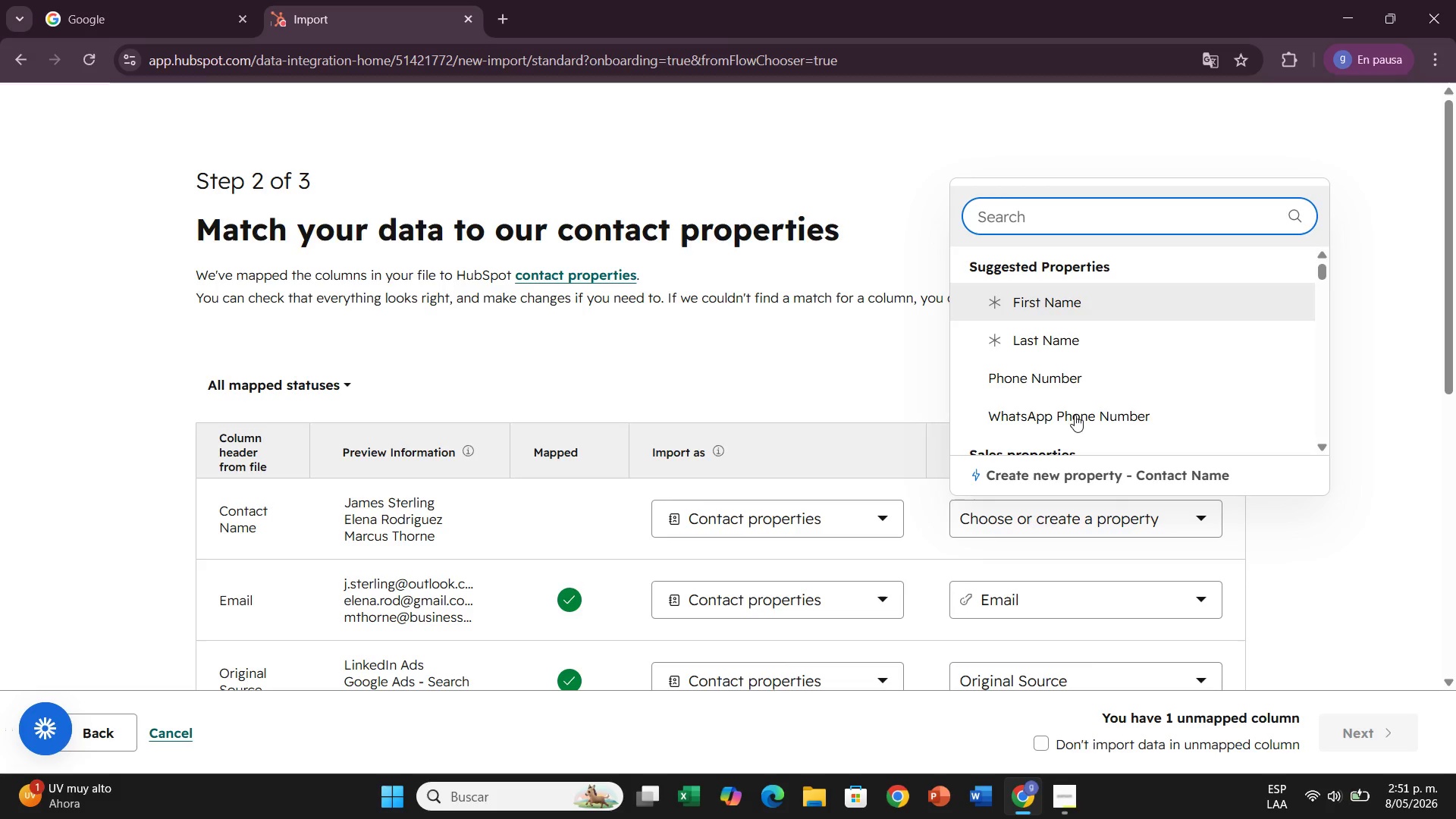 
left_click([1025, 308])
 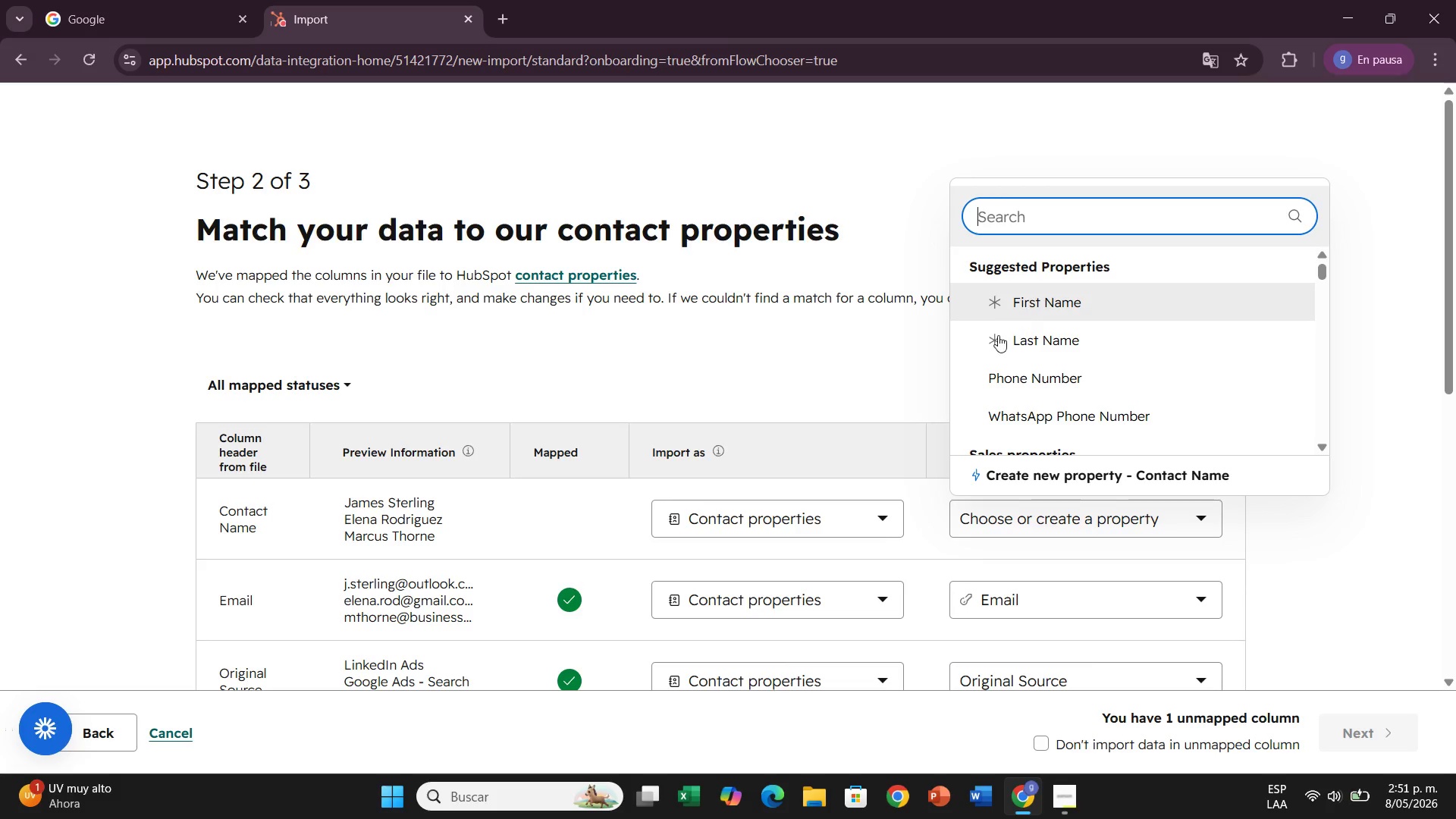 
scroll: coordinate [732, 450], scroll_direction: down, amount: 10.0
 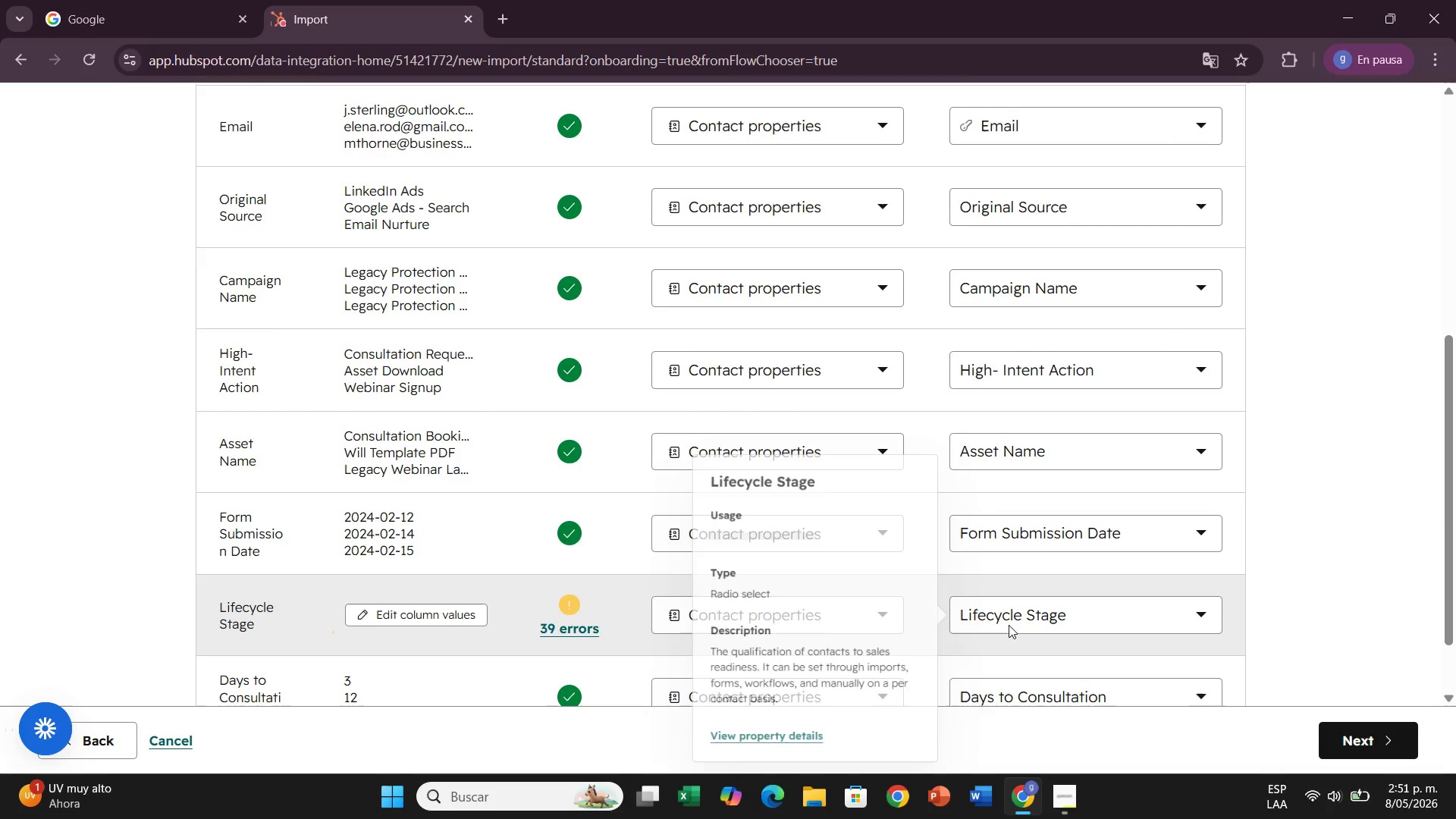 
left_click([1009, 625])
 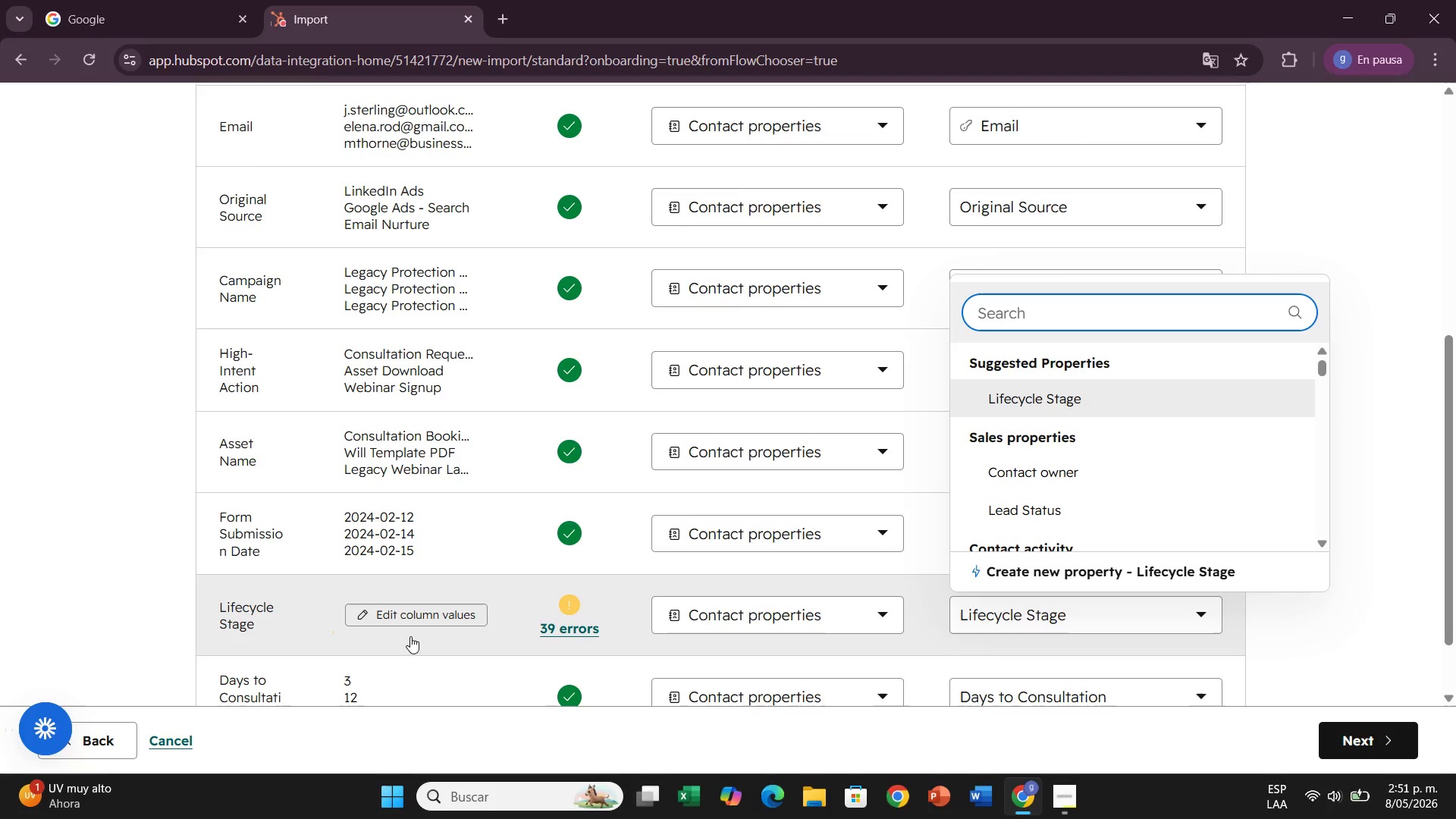 
left_click([406, 619])
 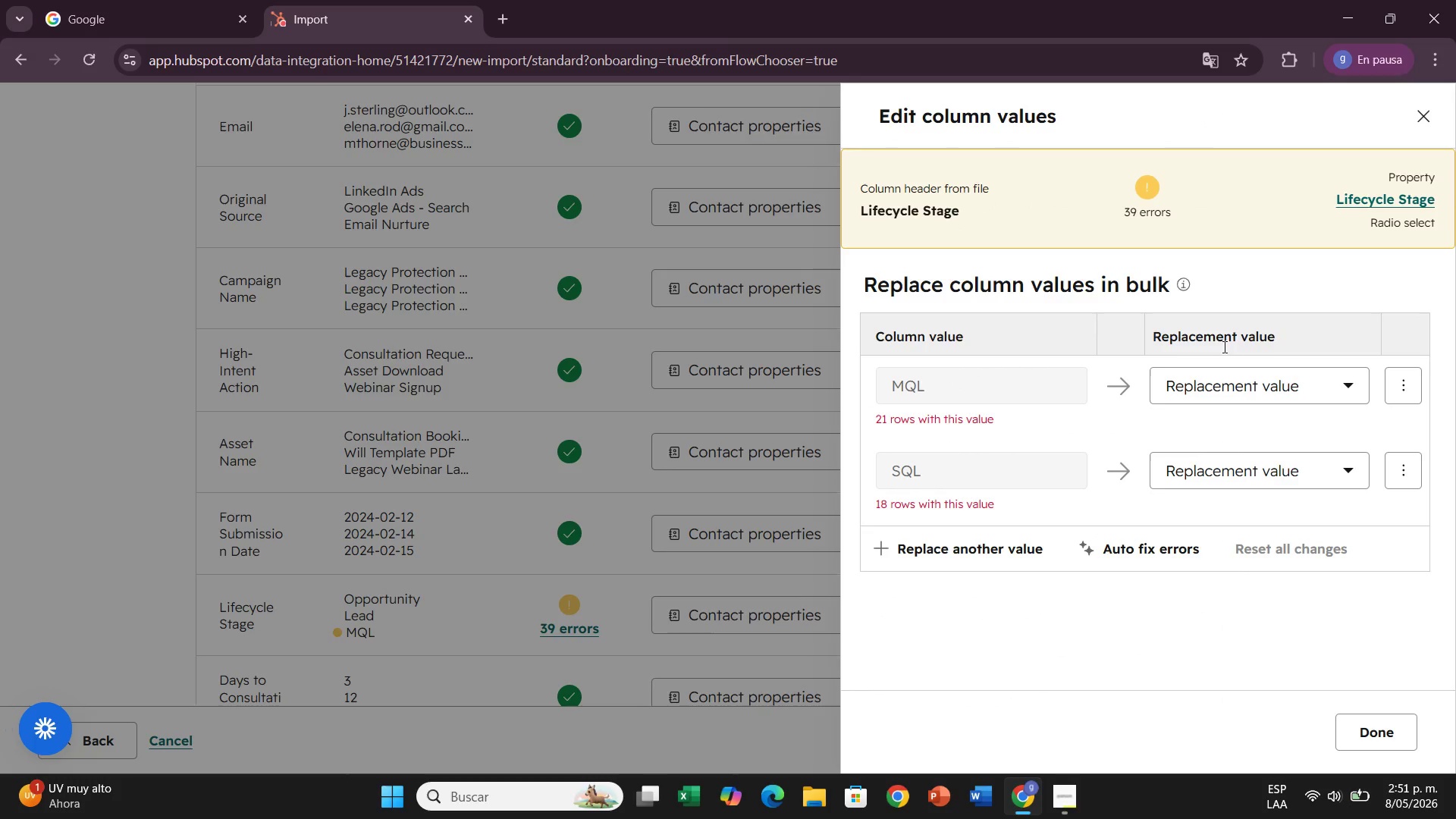 
left_click([1288, 382])
 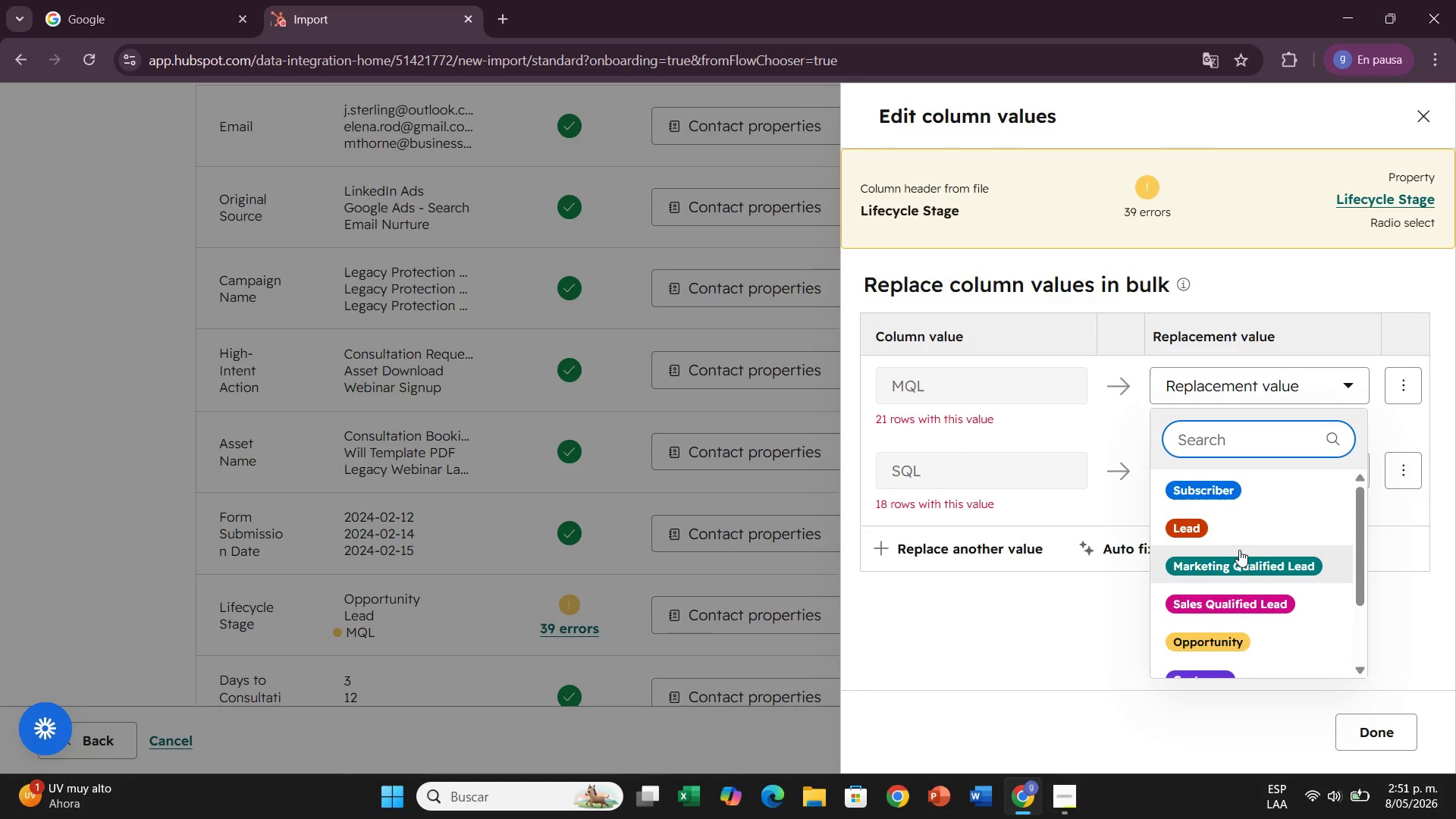 
left_click([1240, 556])
 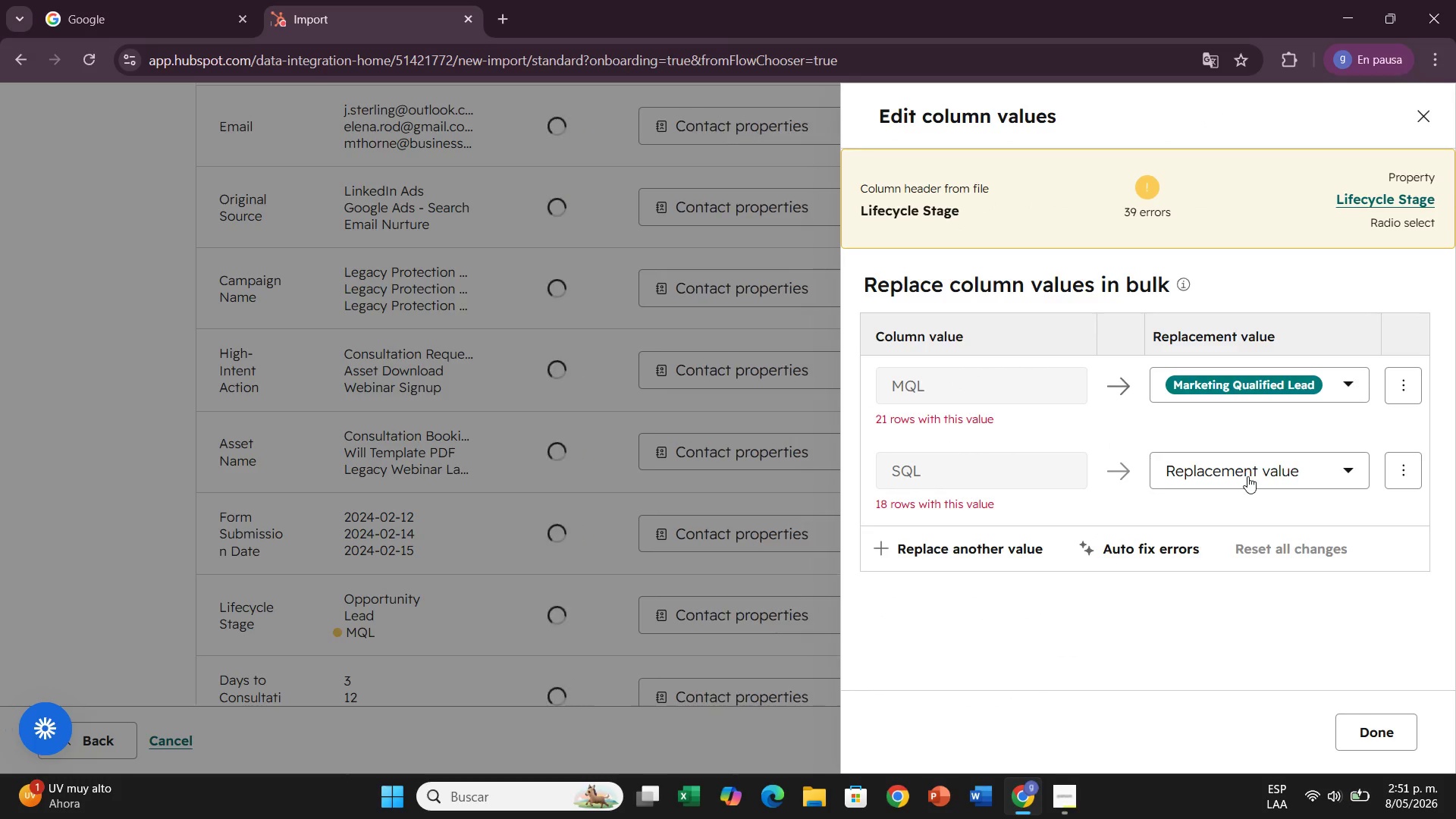 
left_click([1247, 476])
 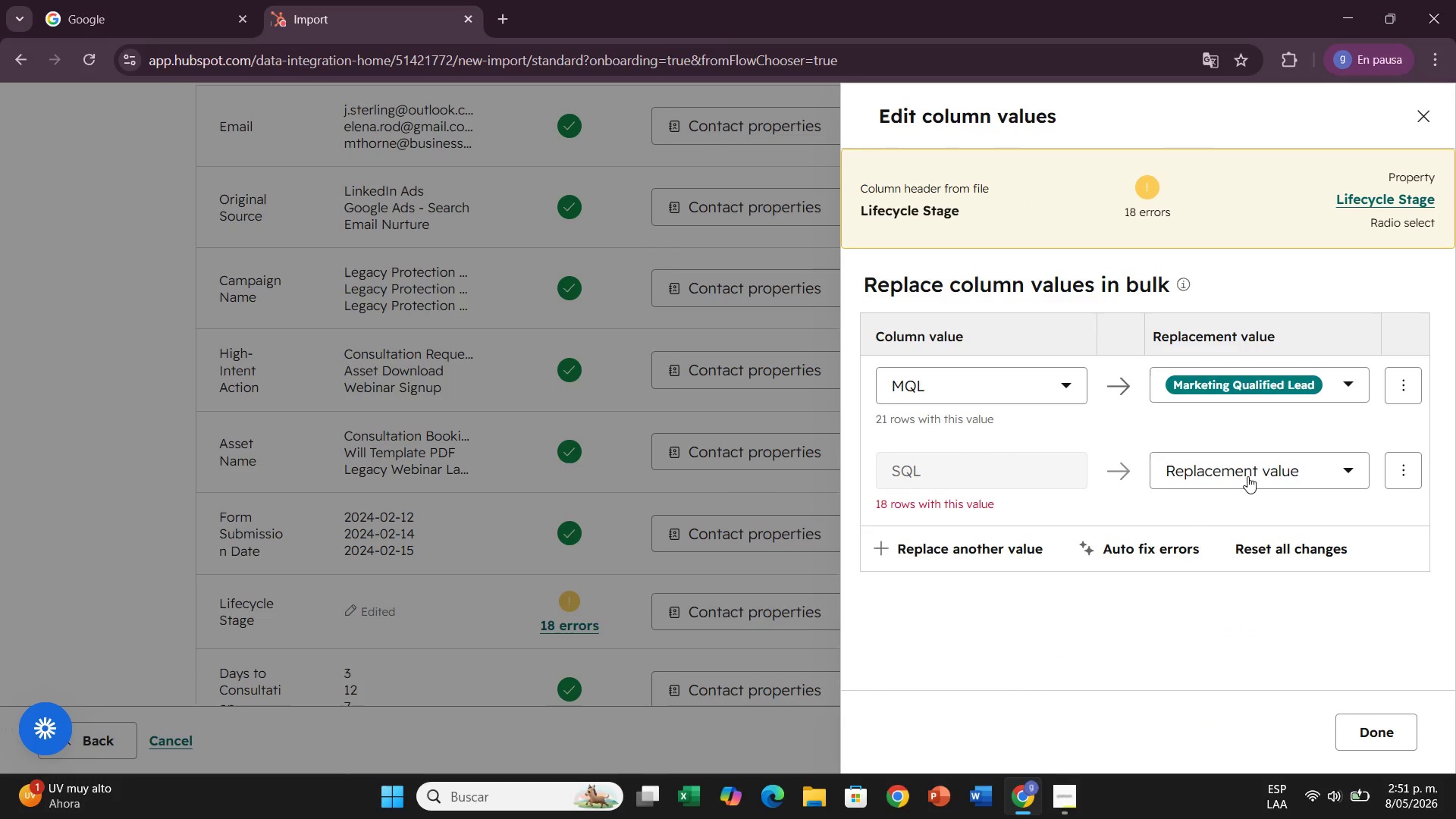 
double_click([1247, 476])
 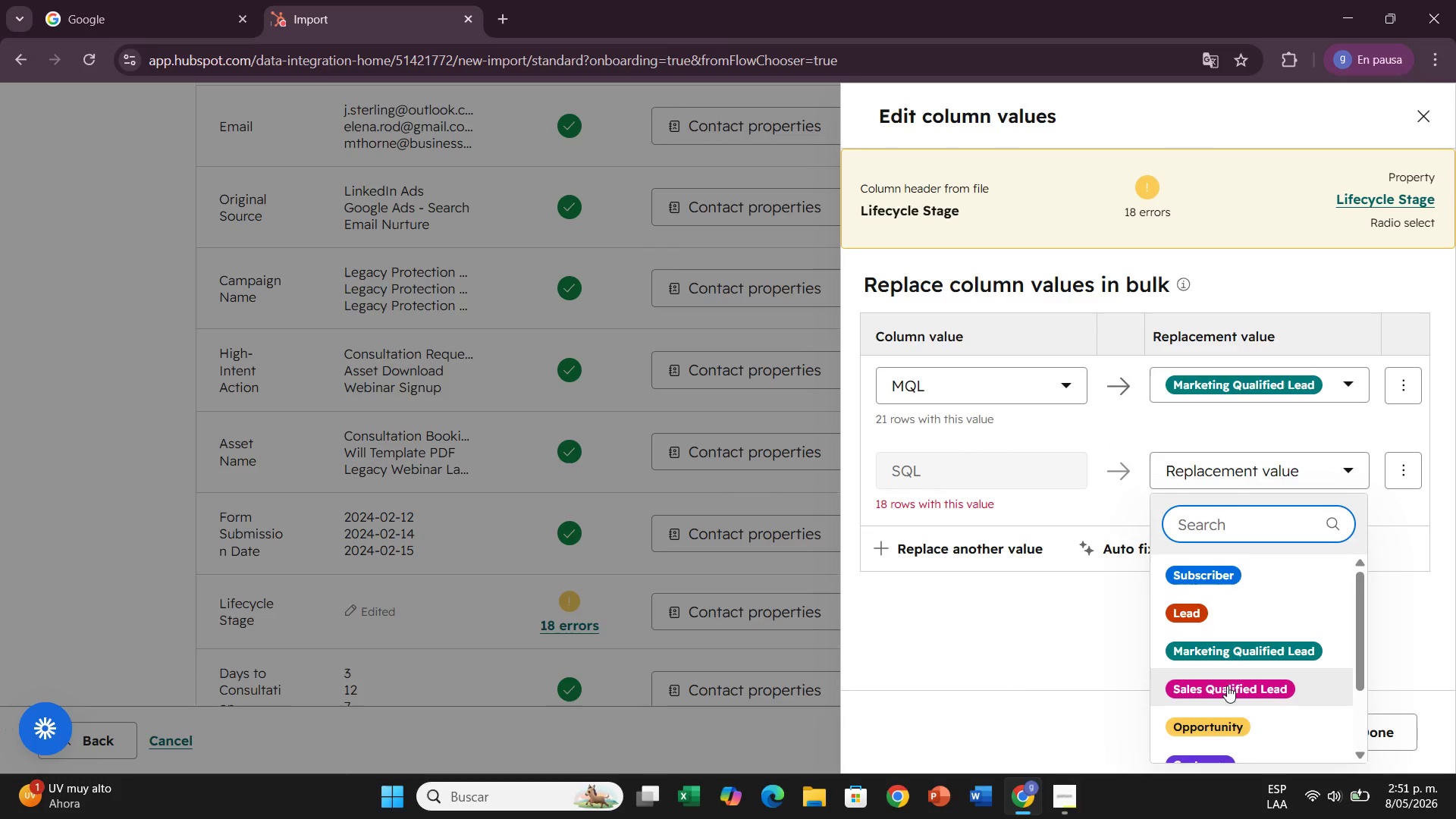 
left_click([1225, 692])
 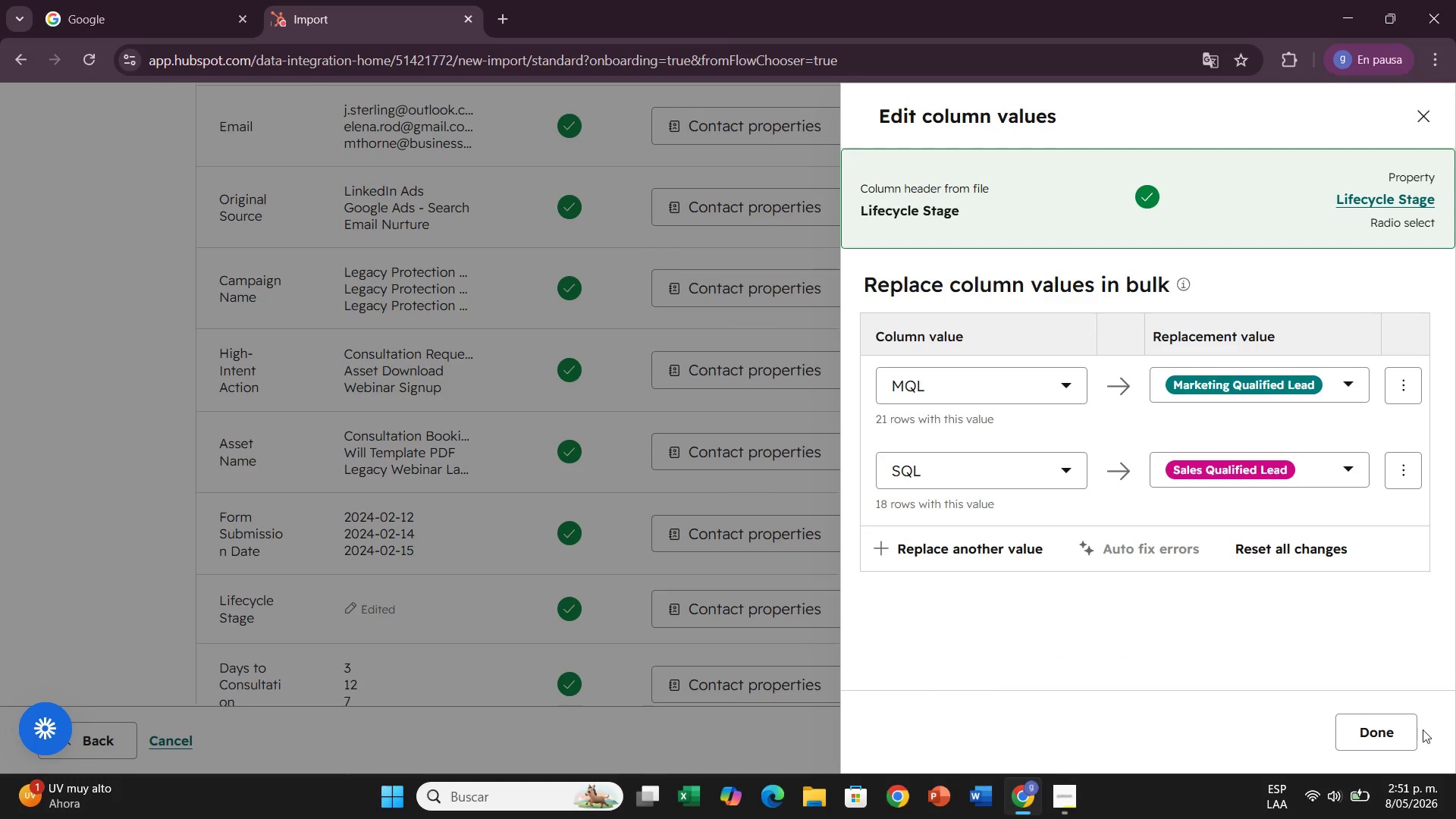 
left_click([1395, 736])
 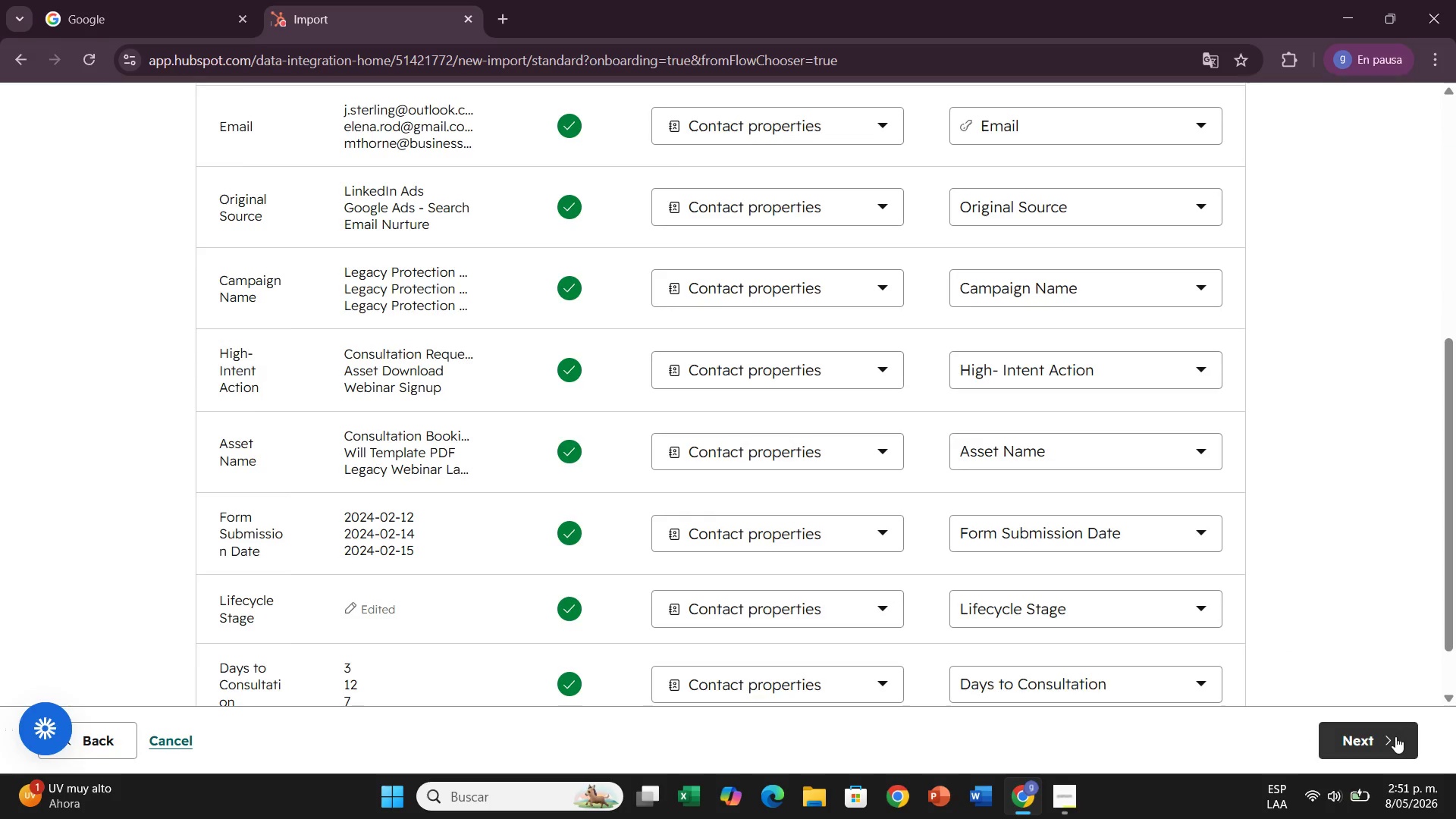 
left_click([1395, 736])
 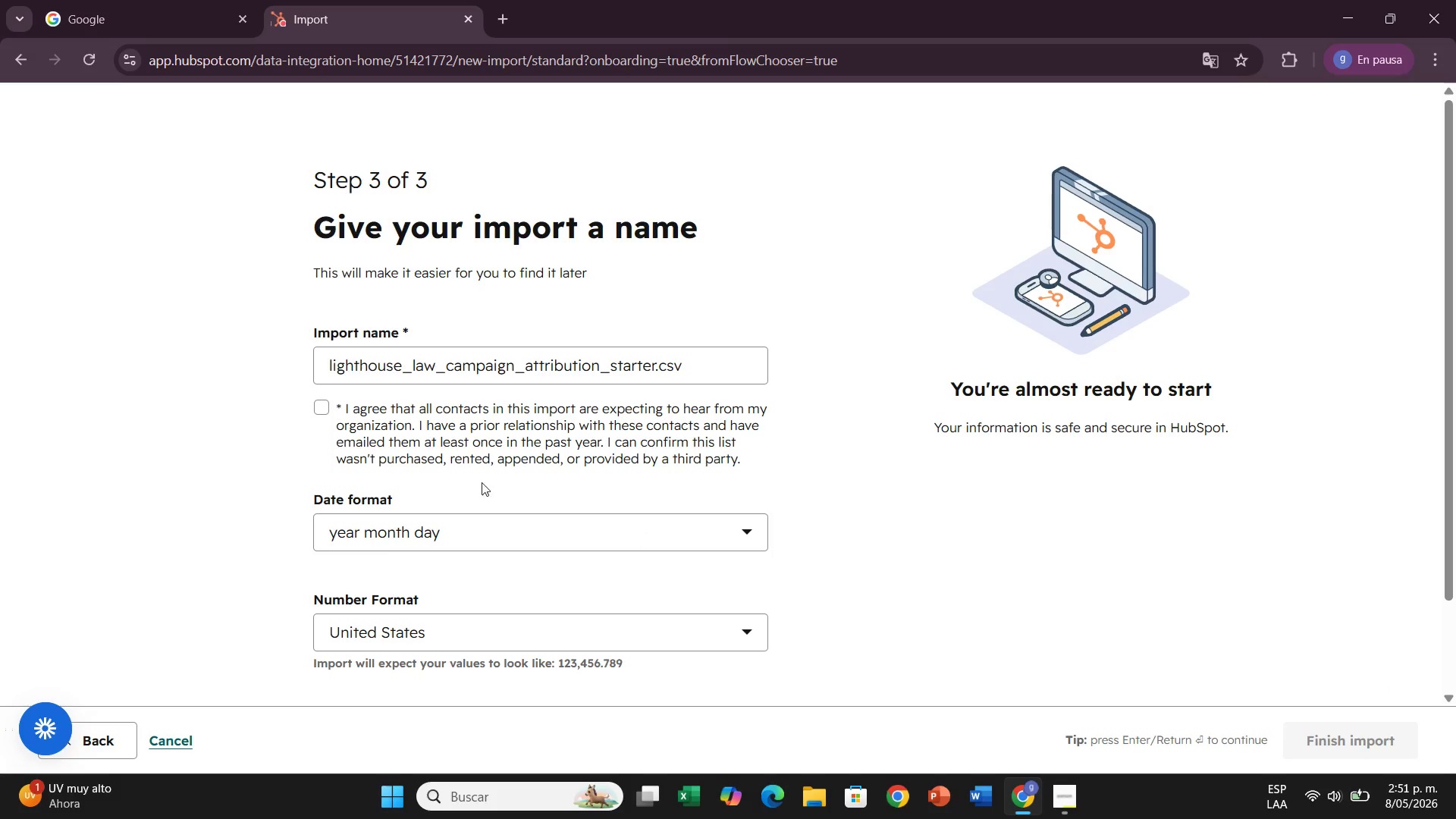 
left_click([314, 414])
 